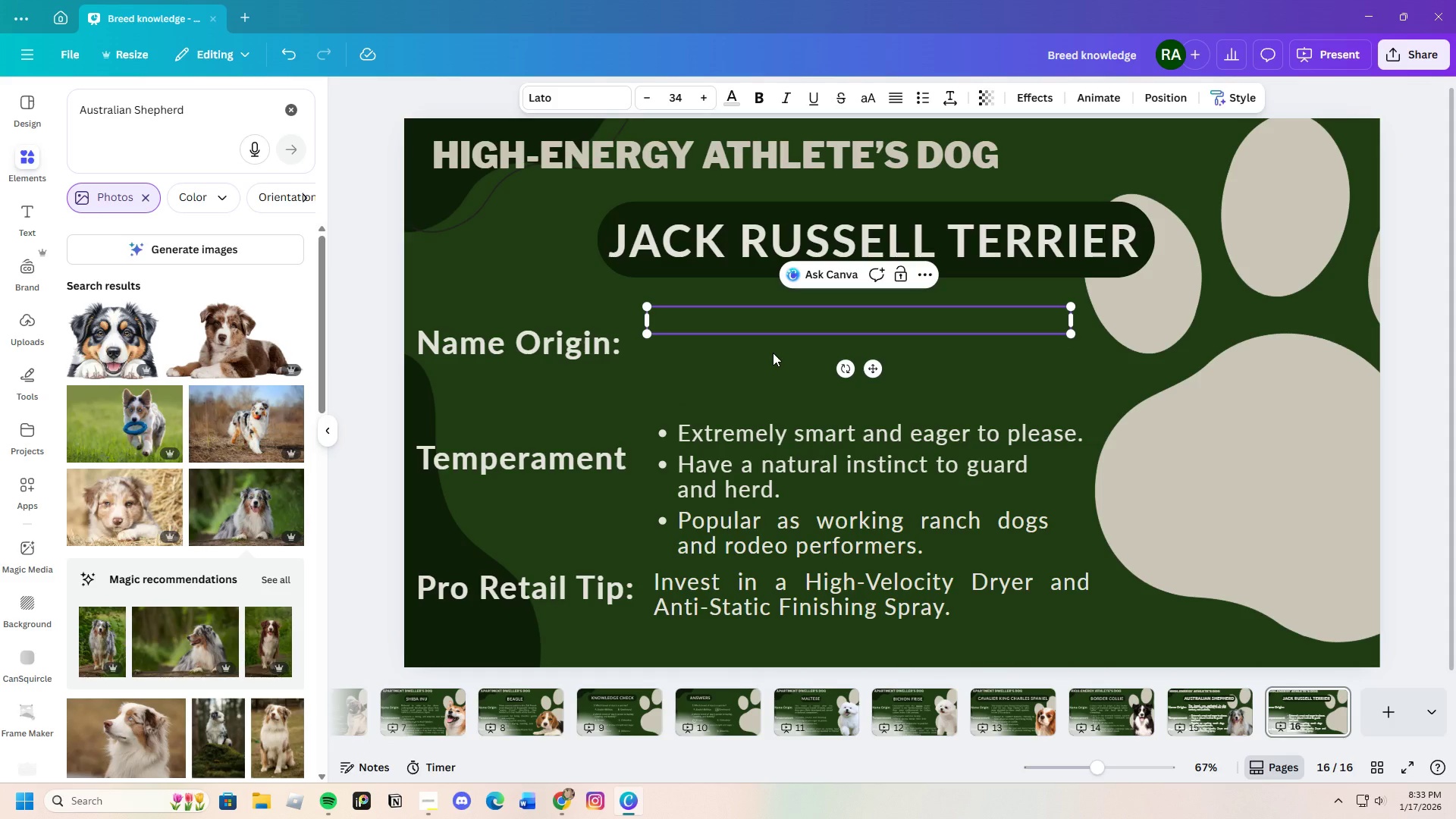 
key(Control+ControlLeft)
 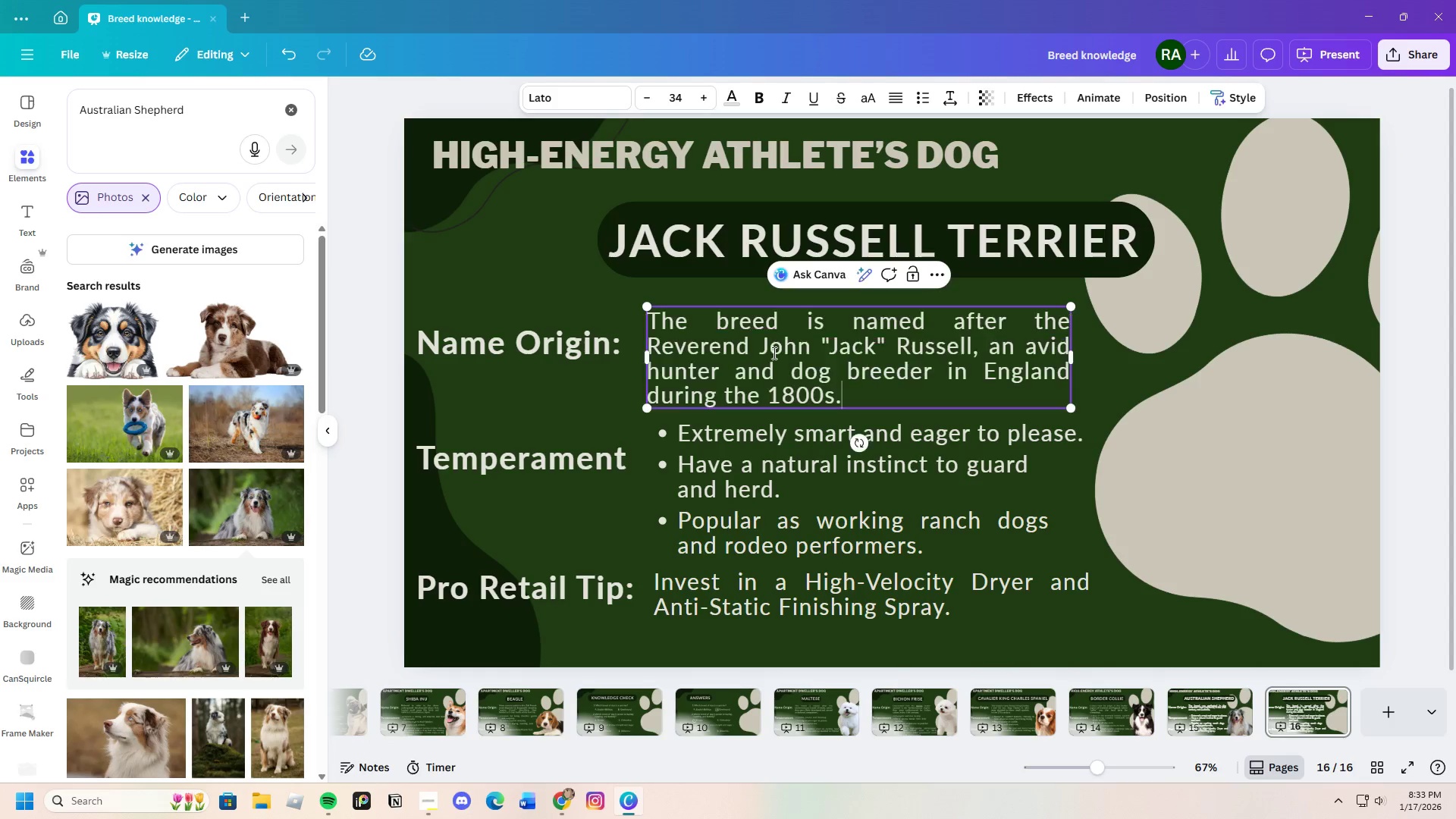 
key(Control+V)
 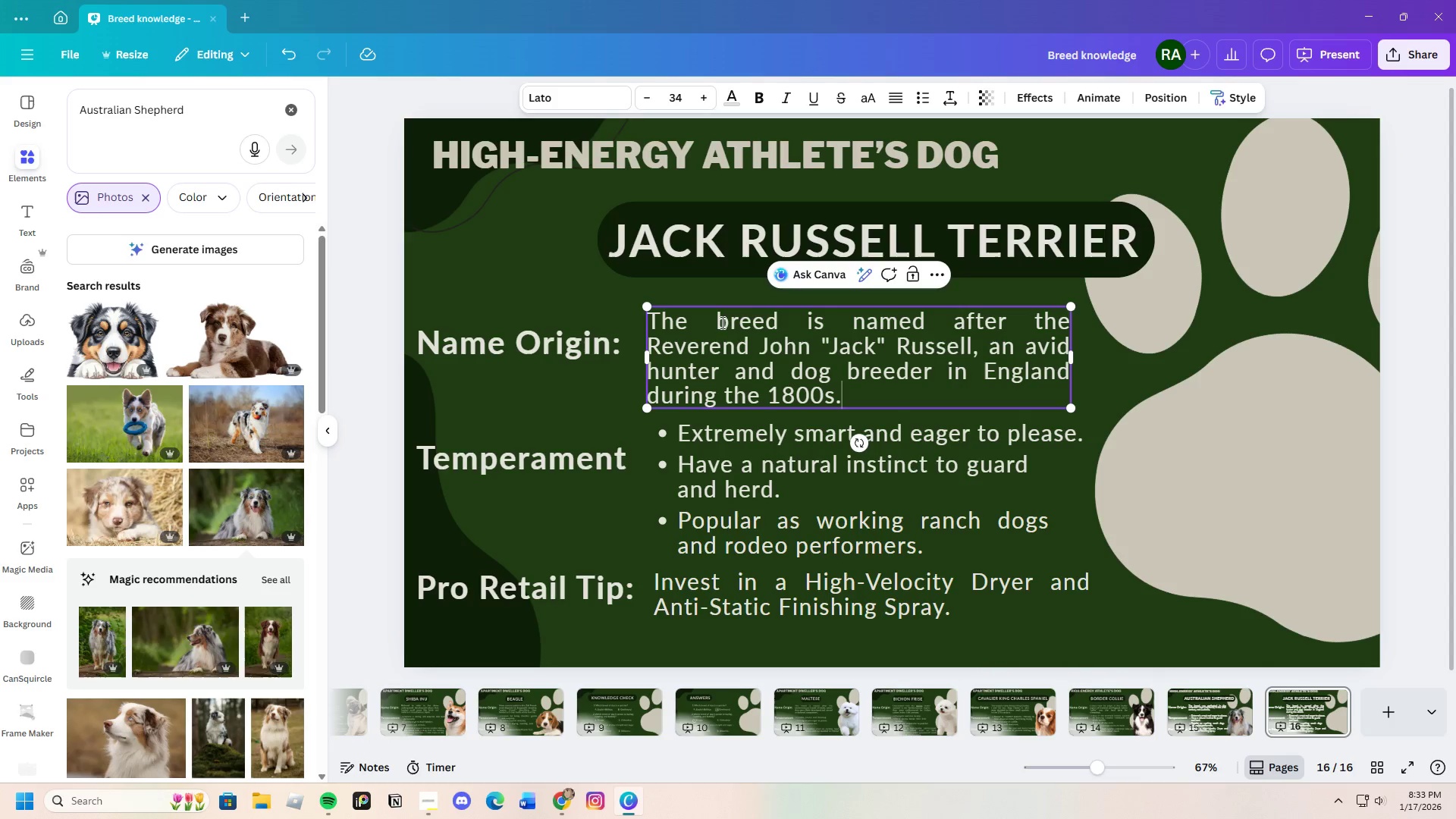 
left_click([714, 327])
 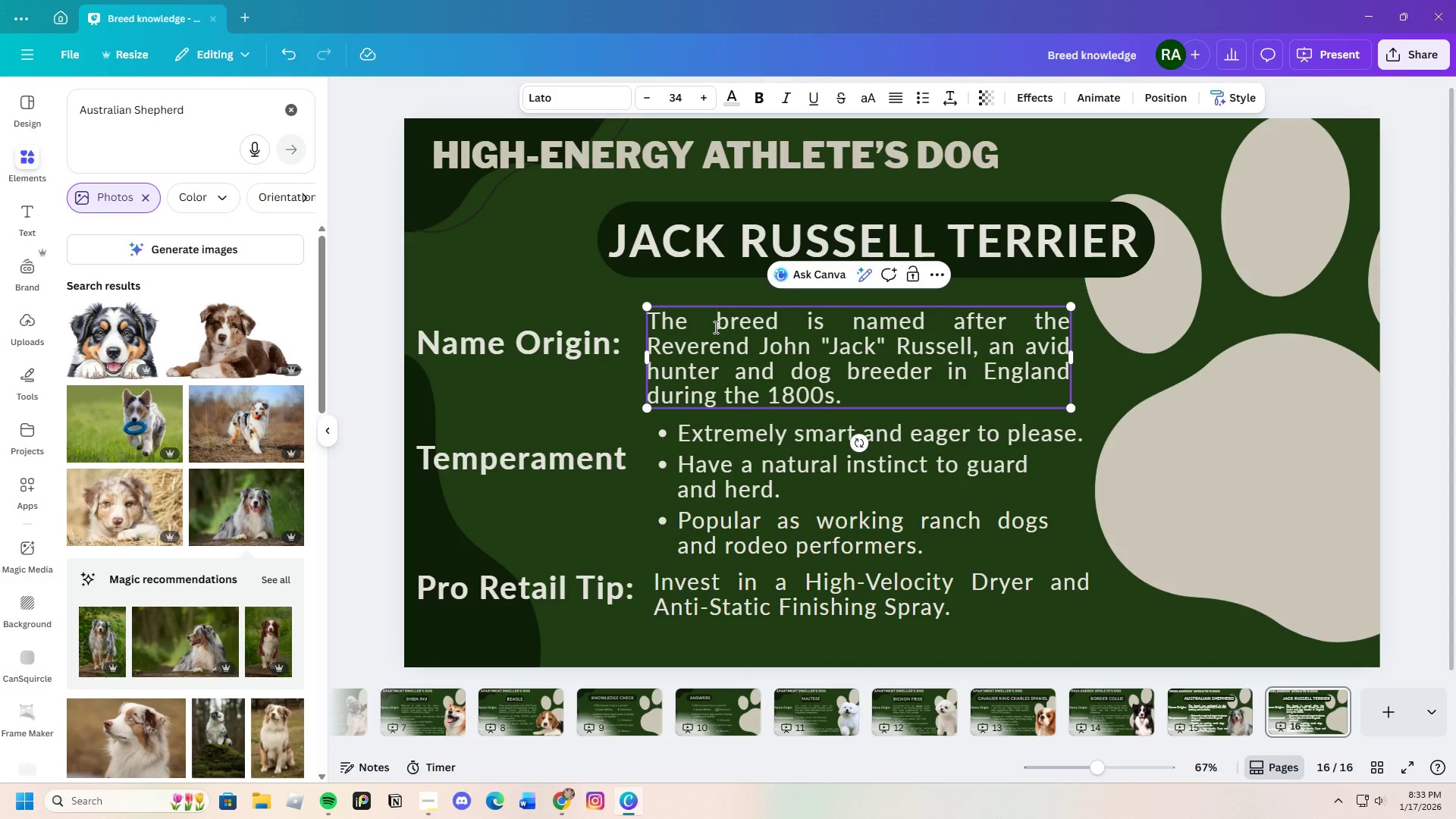 
key(Backspace)
 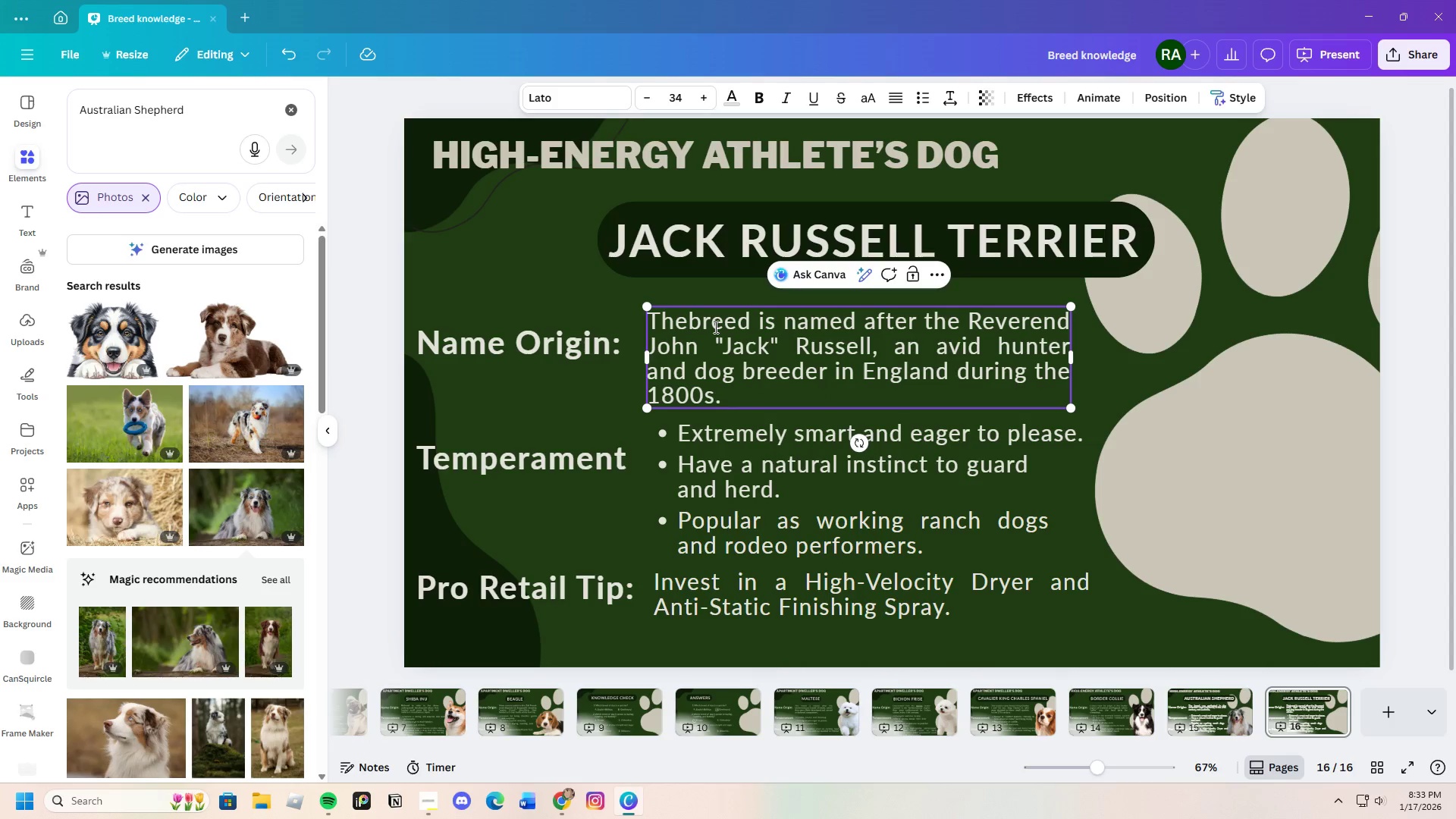 
key(Space)
 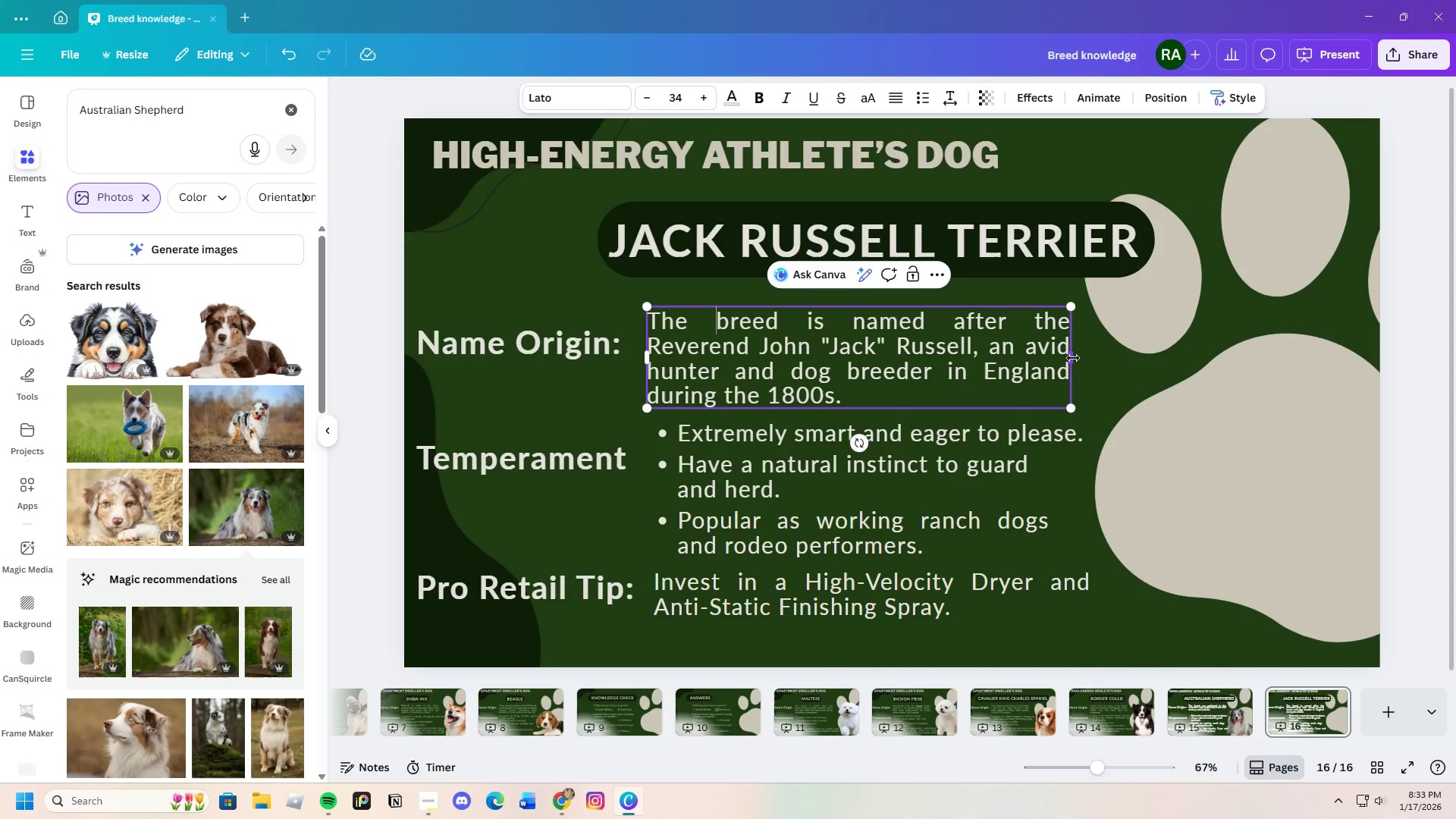 
left_click_drag(start_coordinate=[1075, 356], to_coordinate=[1093, 358])
 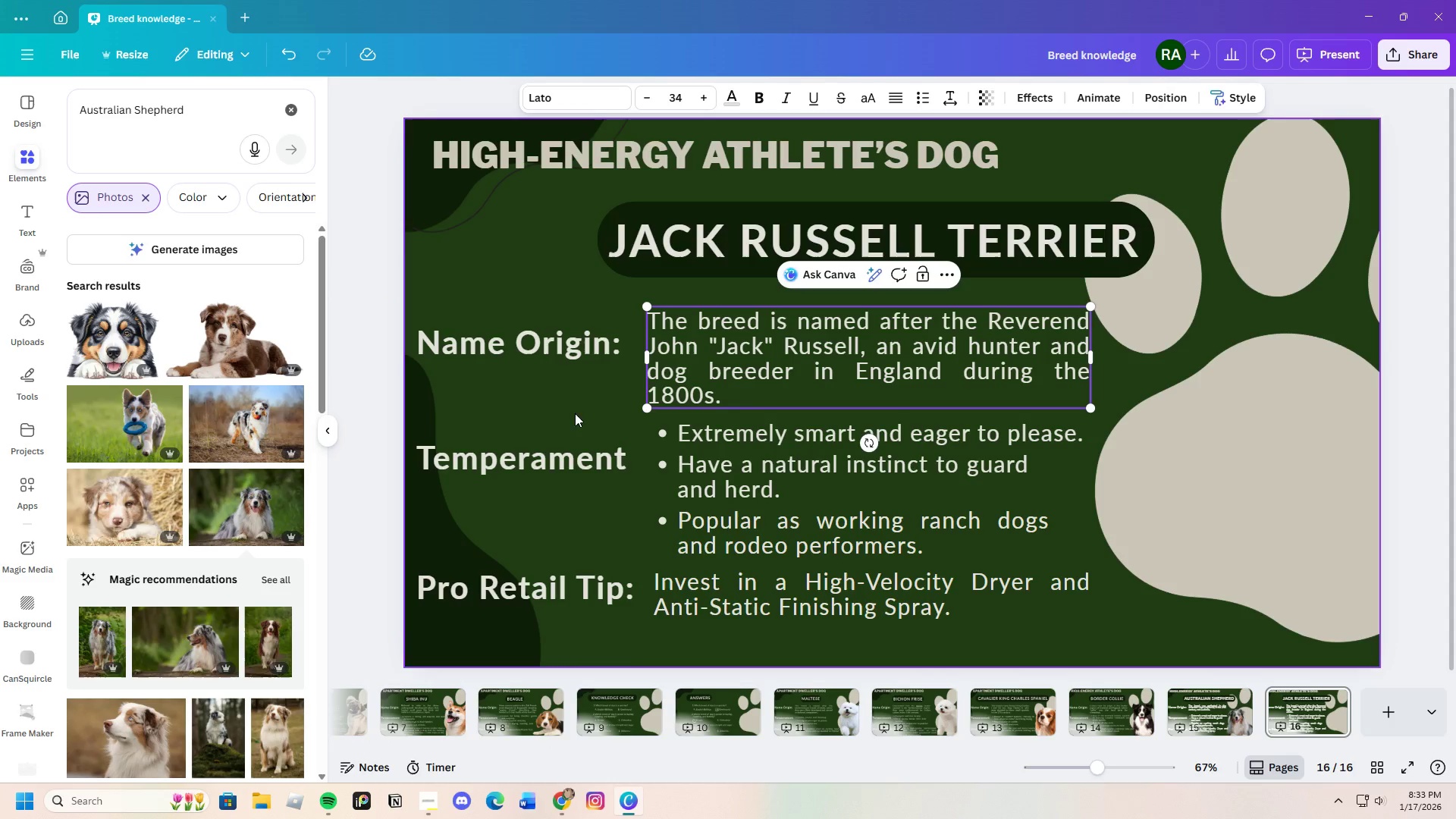 
left_click([585, 413])
 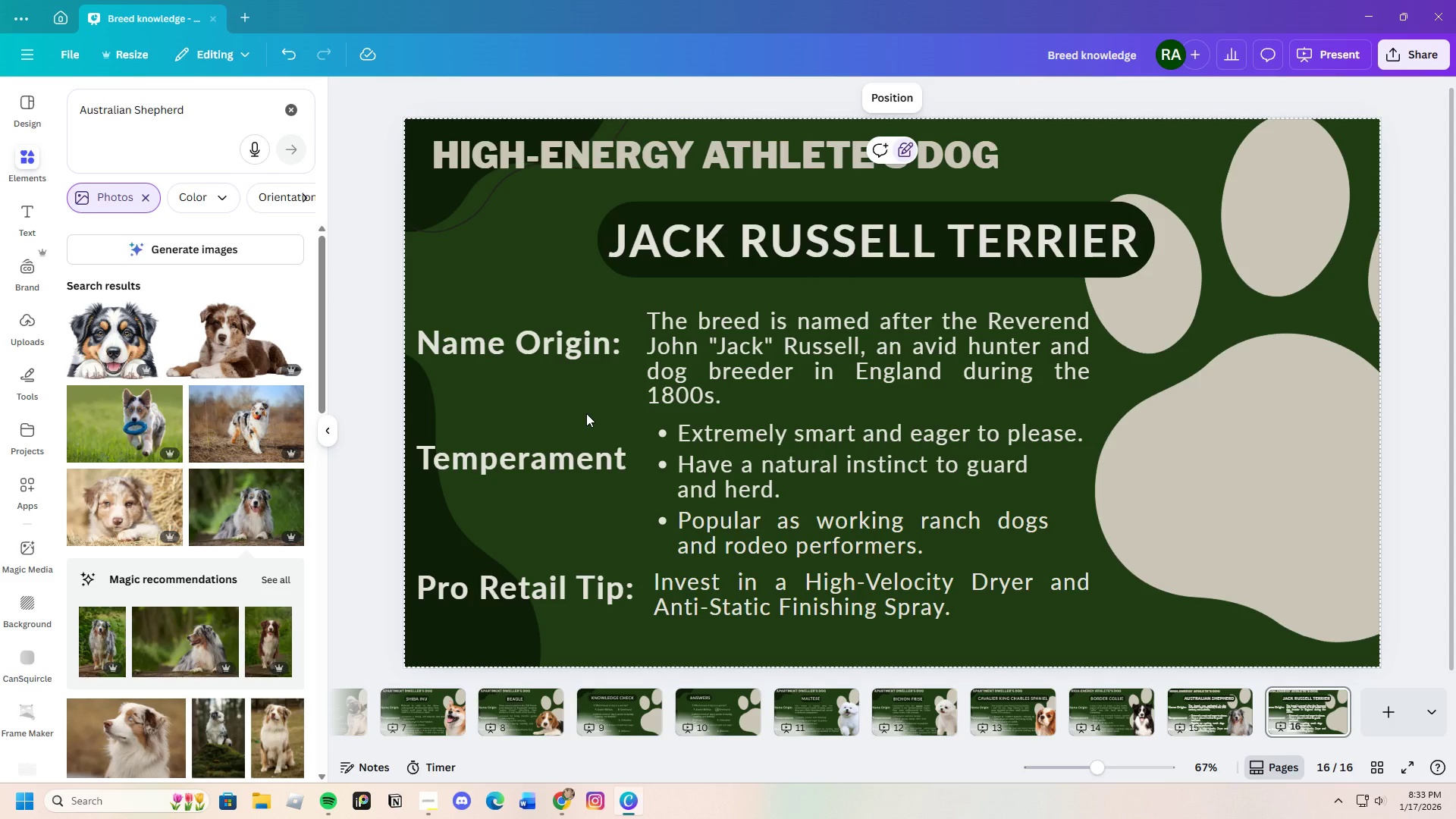 
left_click([565, 801])
 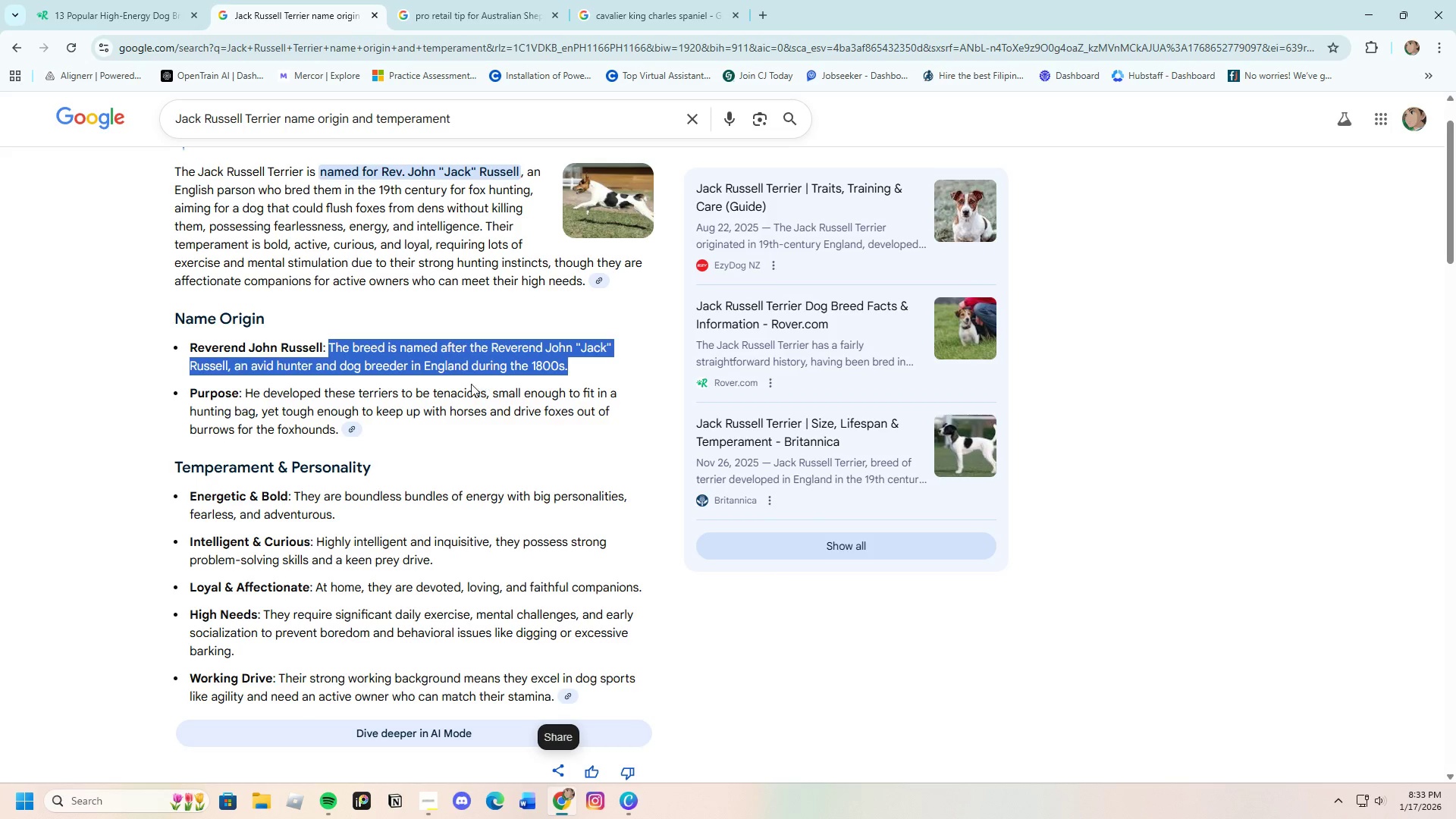 
left_click_drag(start_coordinate=[469, 387], to_coordinate=[466, 388])
 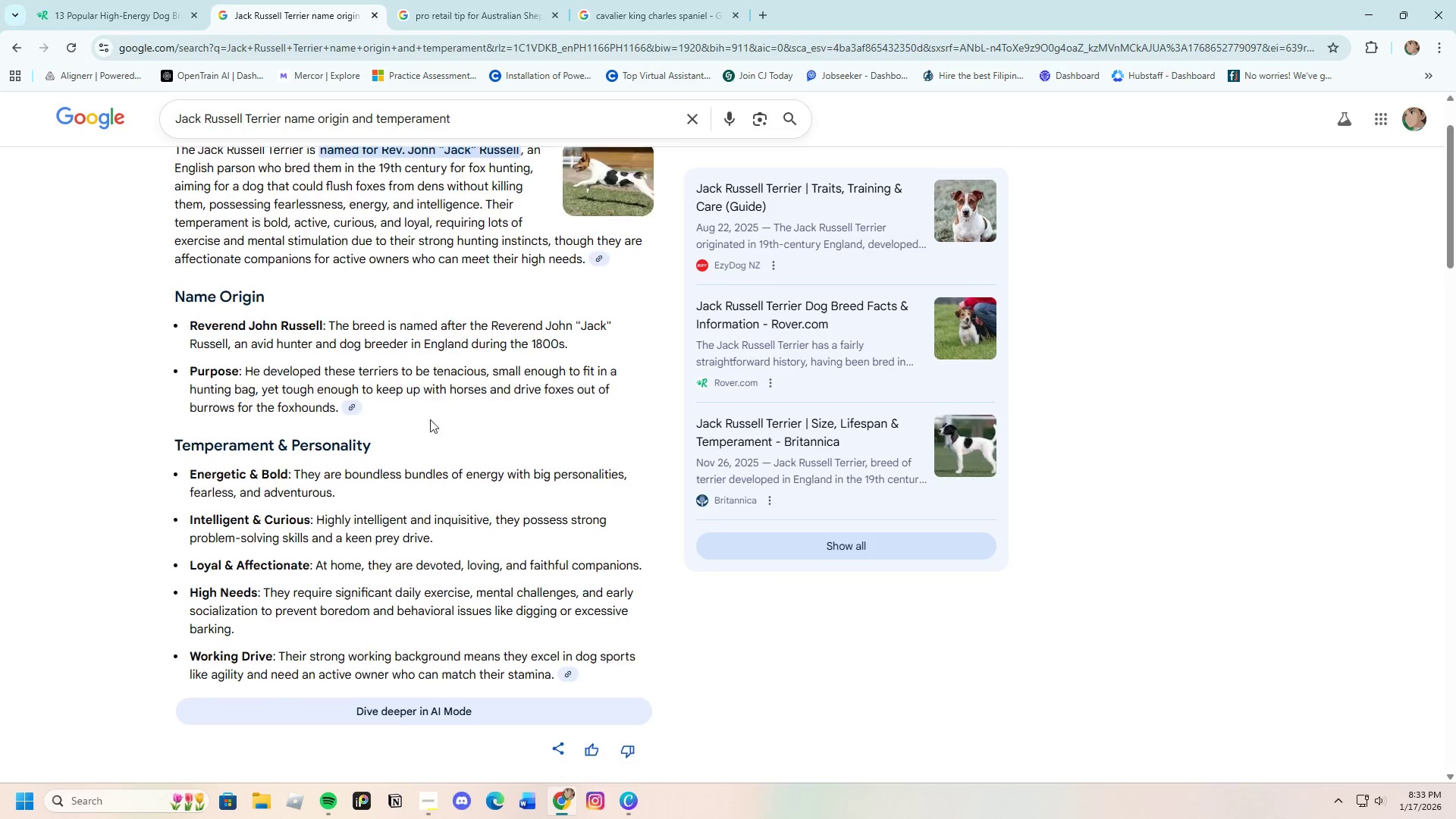 
scroll: coordinate [431, 419], scroll_direction: down, amount: 3.0
 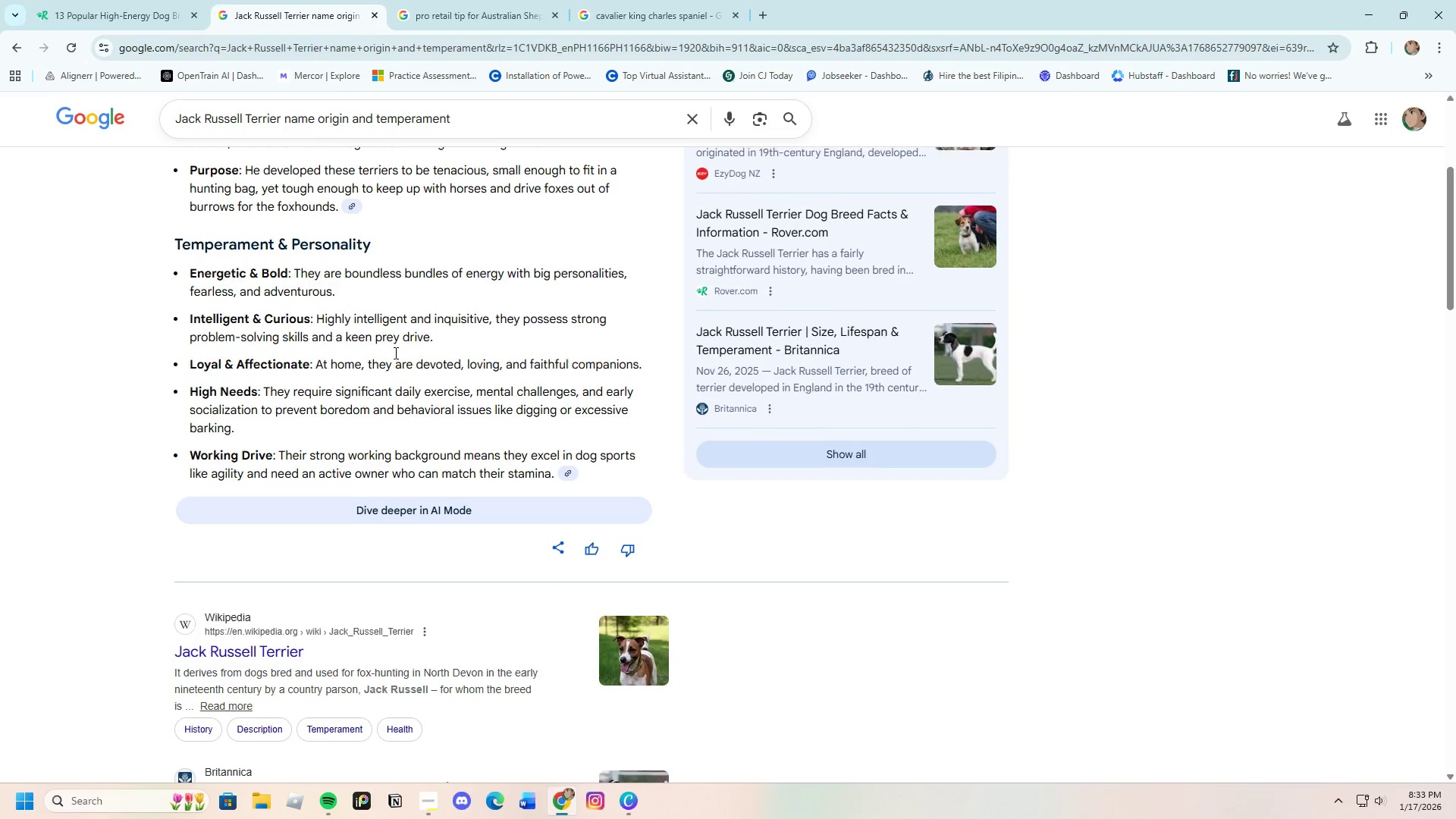 
scroll: coordinate [394, 353], scroll_direction: up, amount: 1.0
 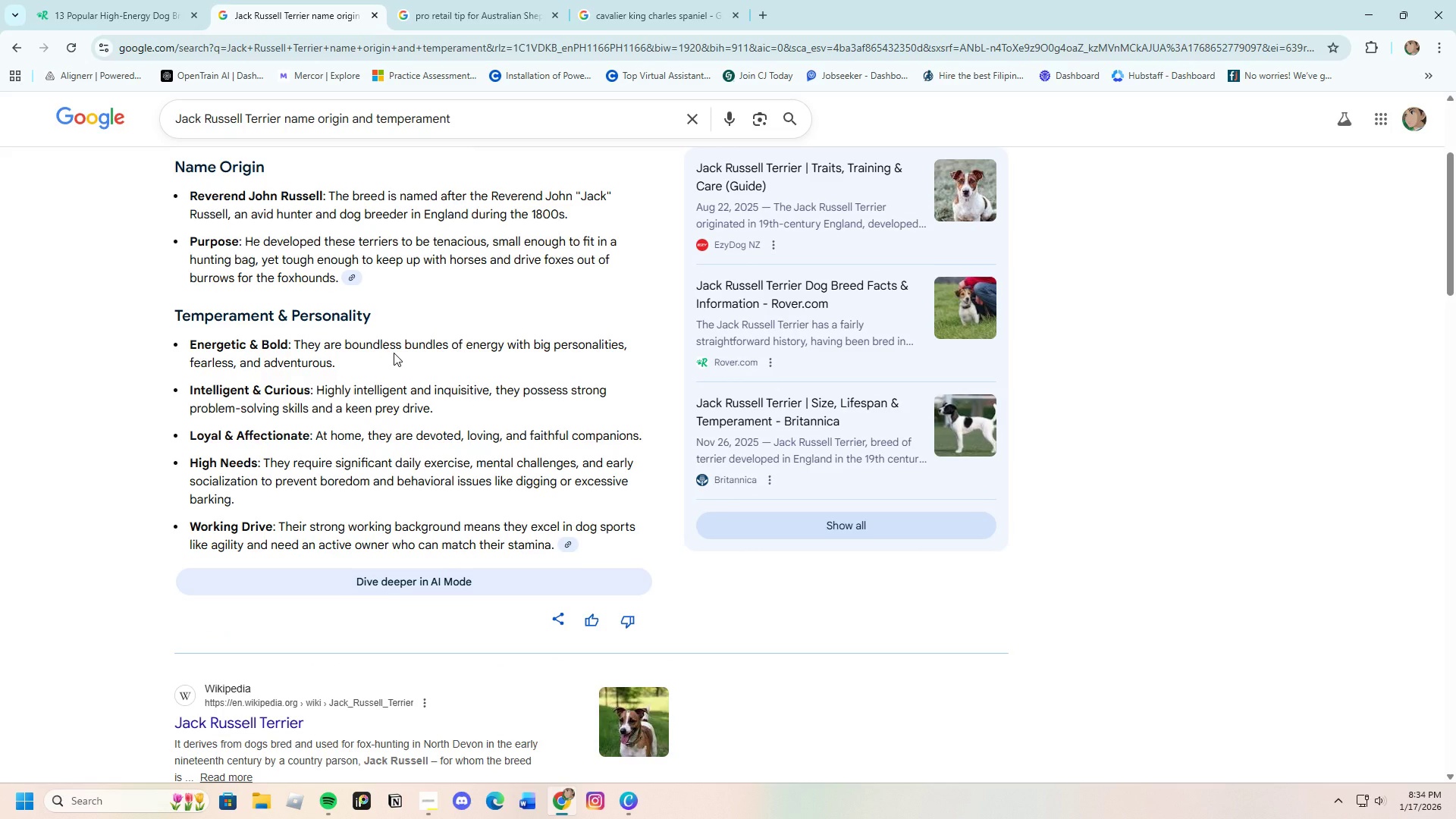 
left_click_drag(start_coordinate=[344, 347], to_coordinate=[622, 343])
 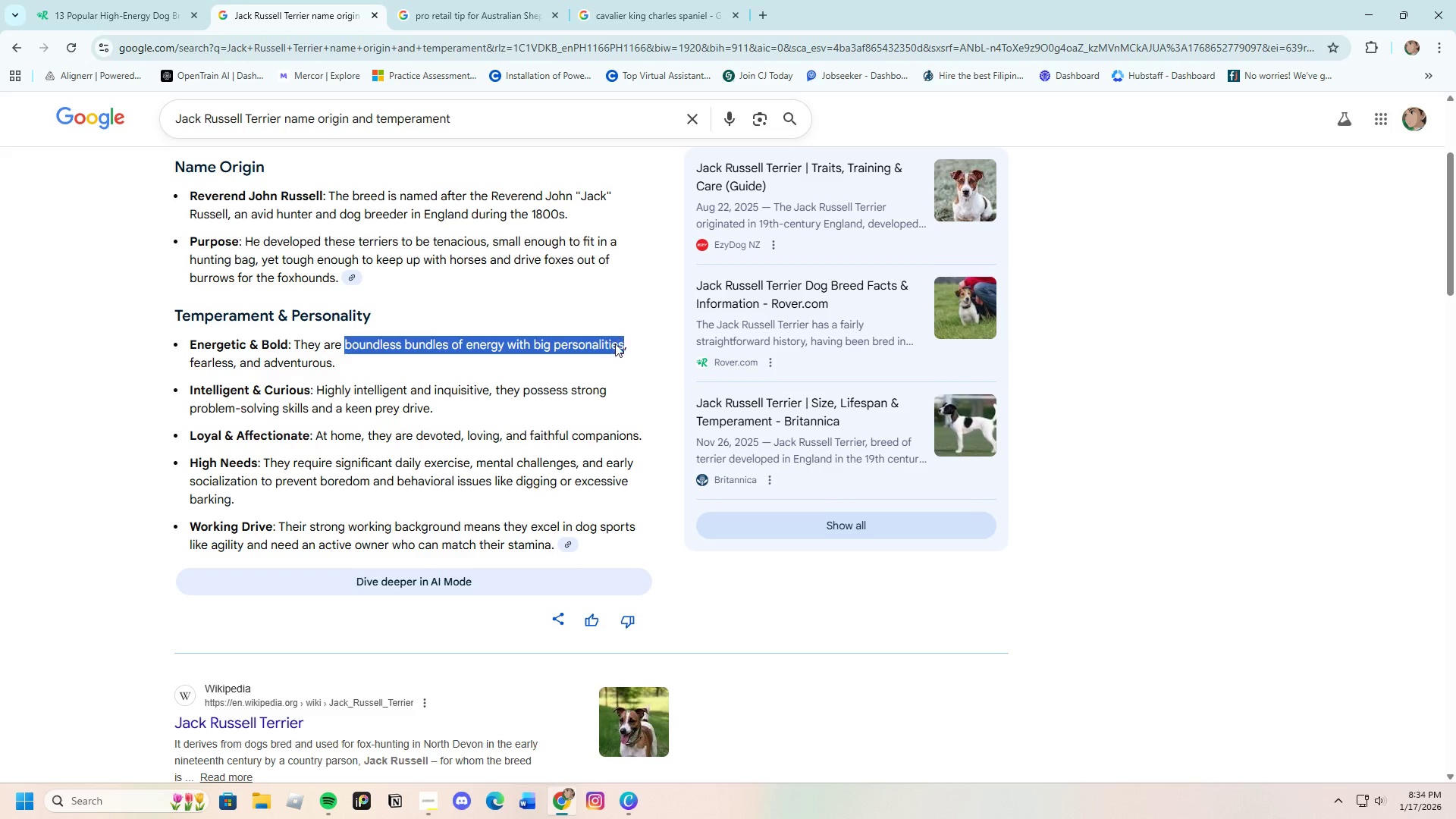 
right_click([615, 344])
 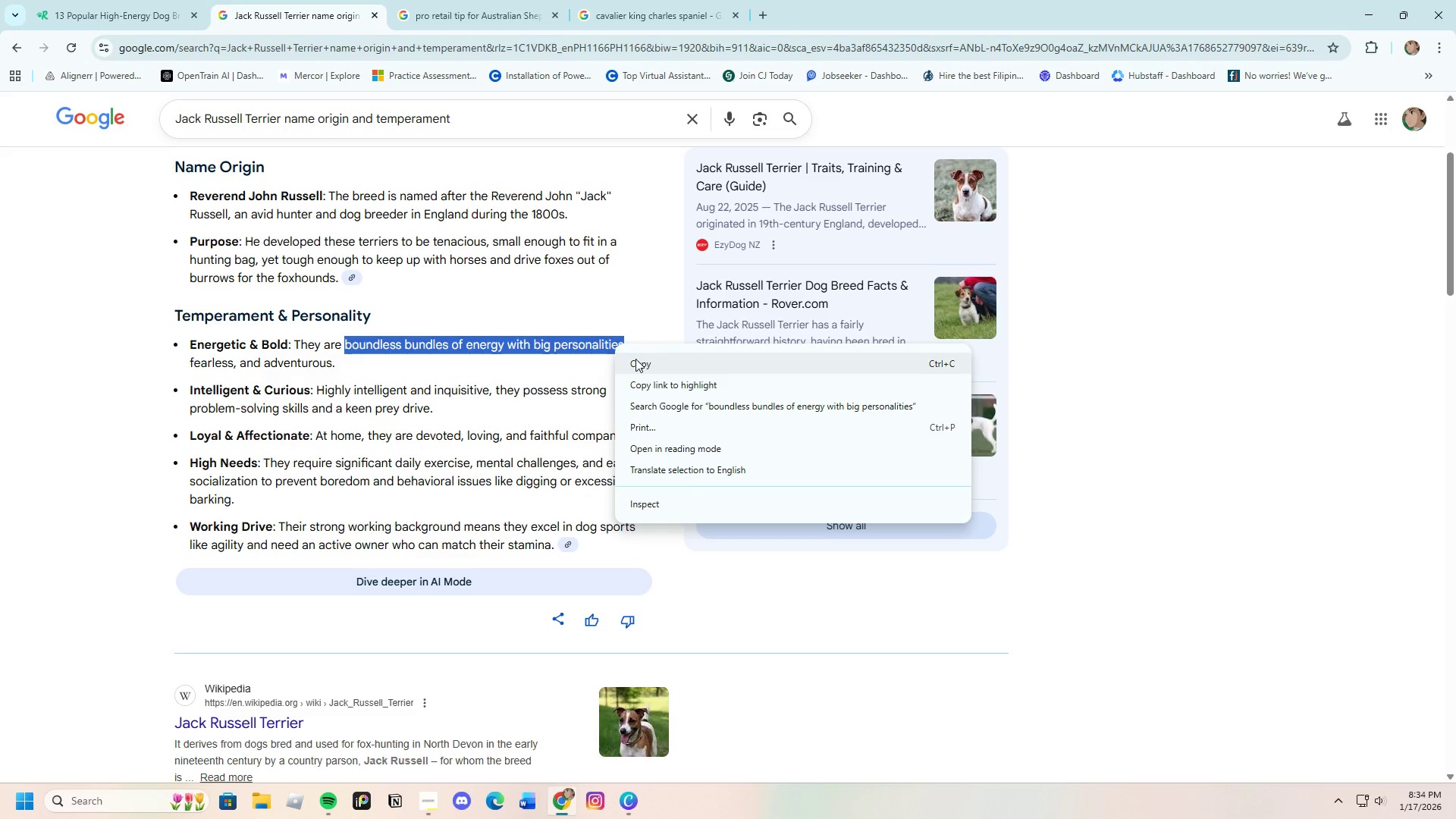 
left_click([636, 359])
 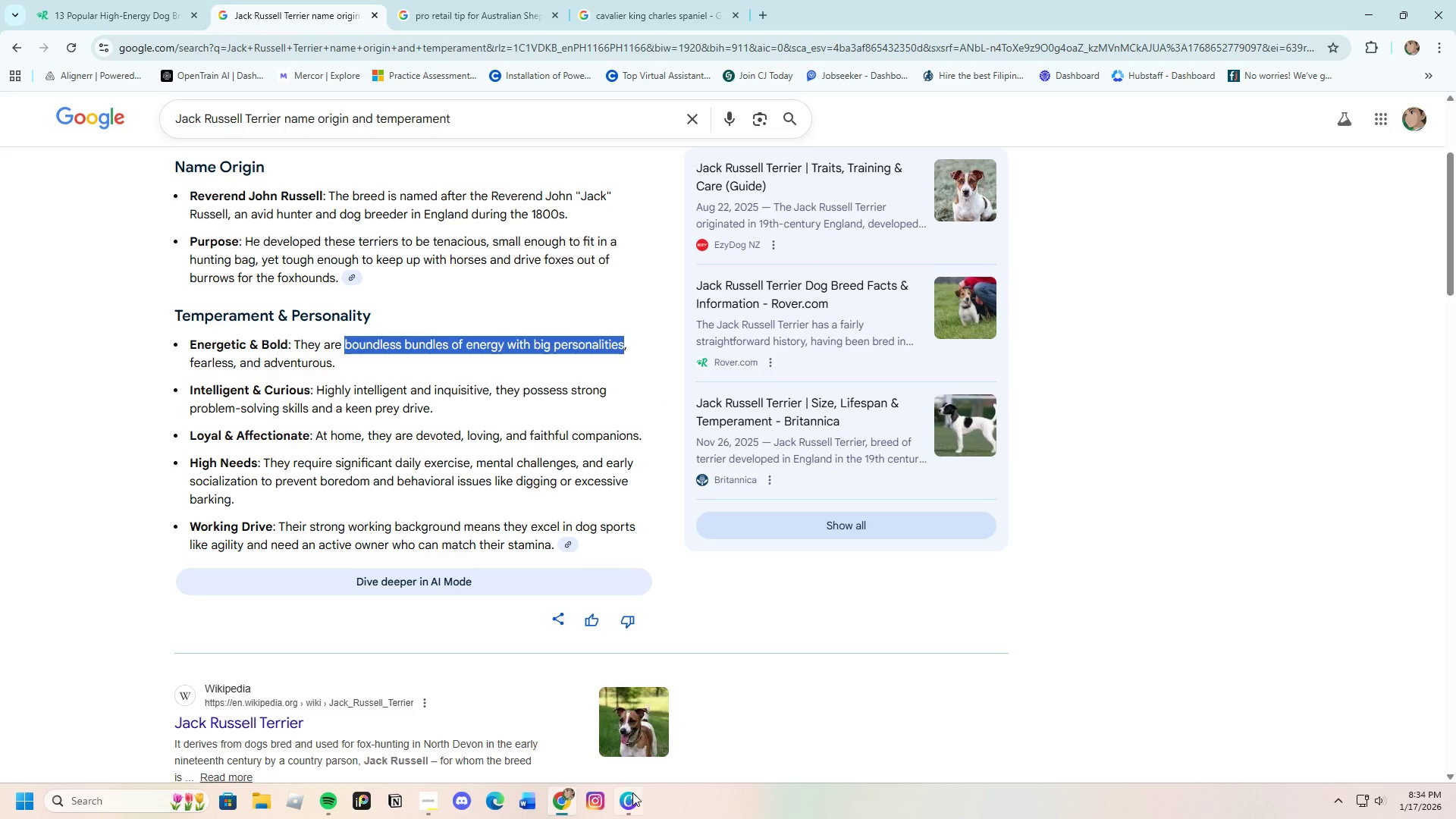 
left_click([632, 792])
 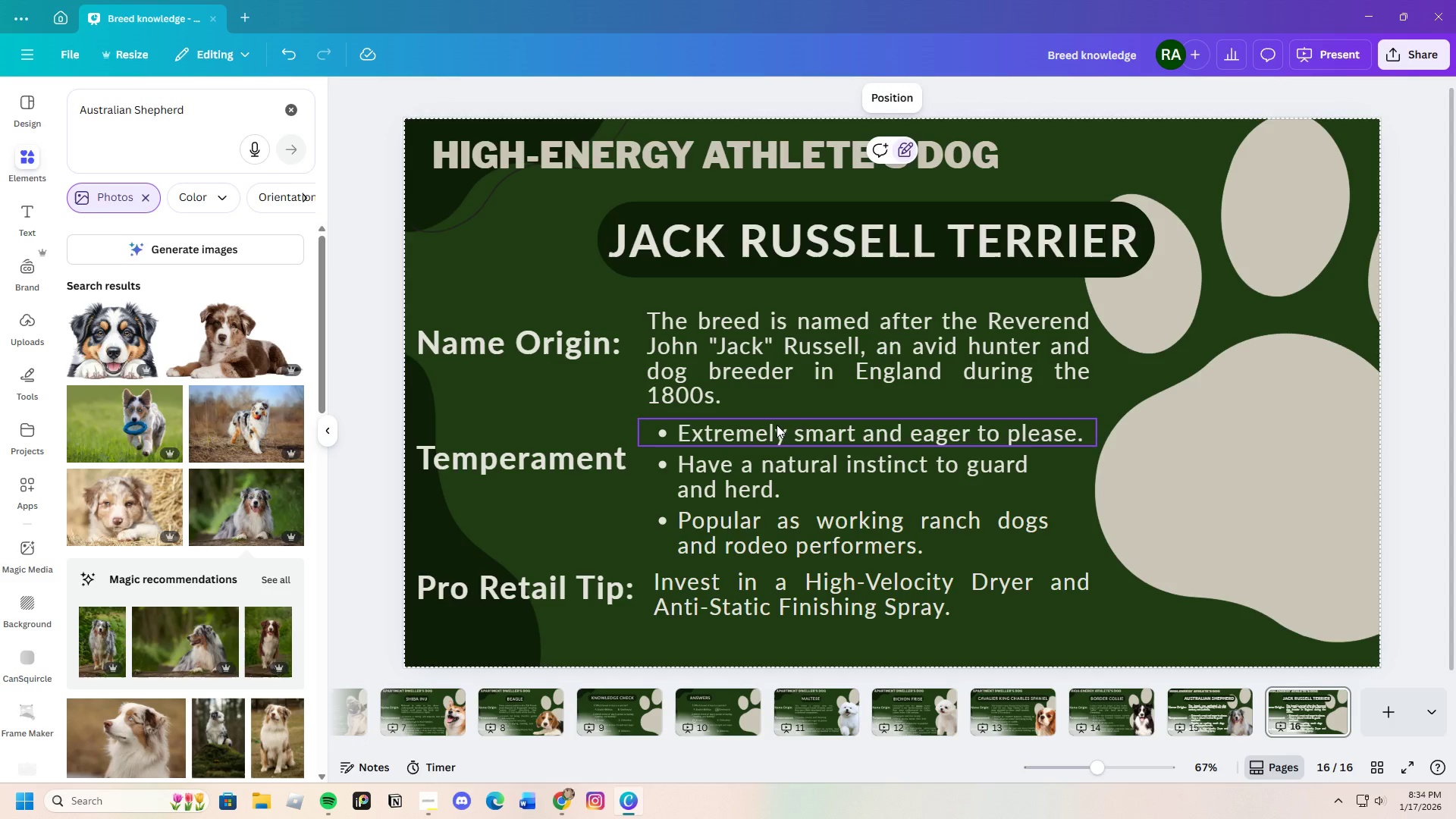 
double_click([778, 425])
 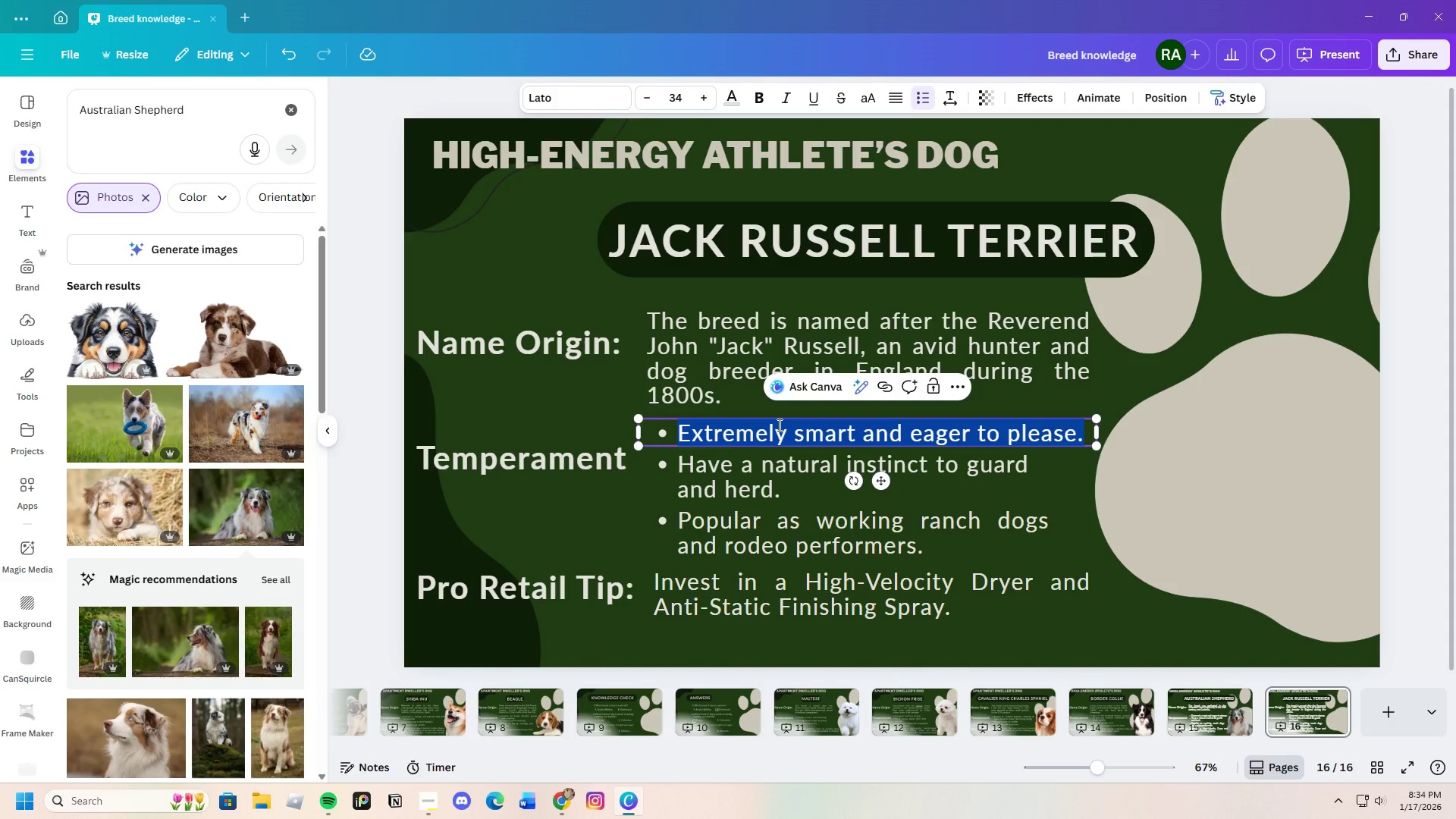 
key(Backspace)
 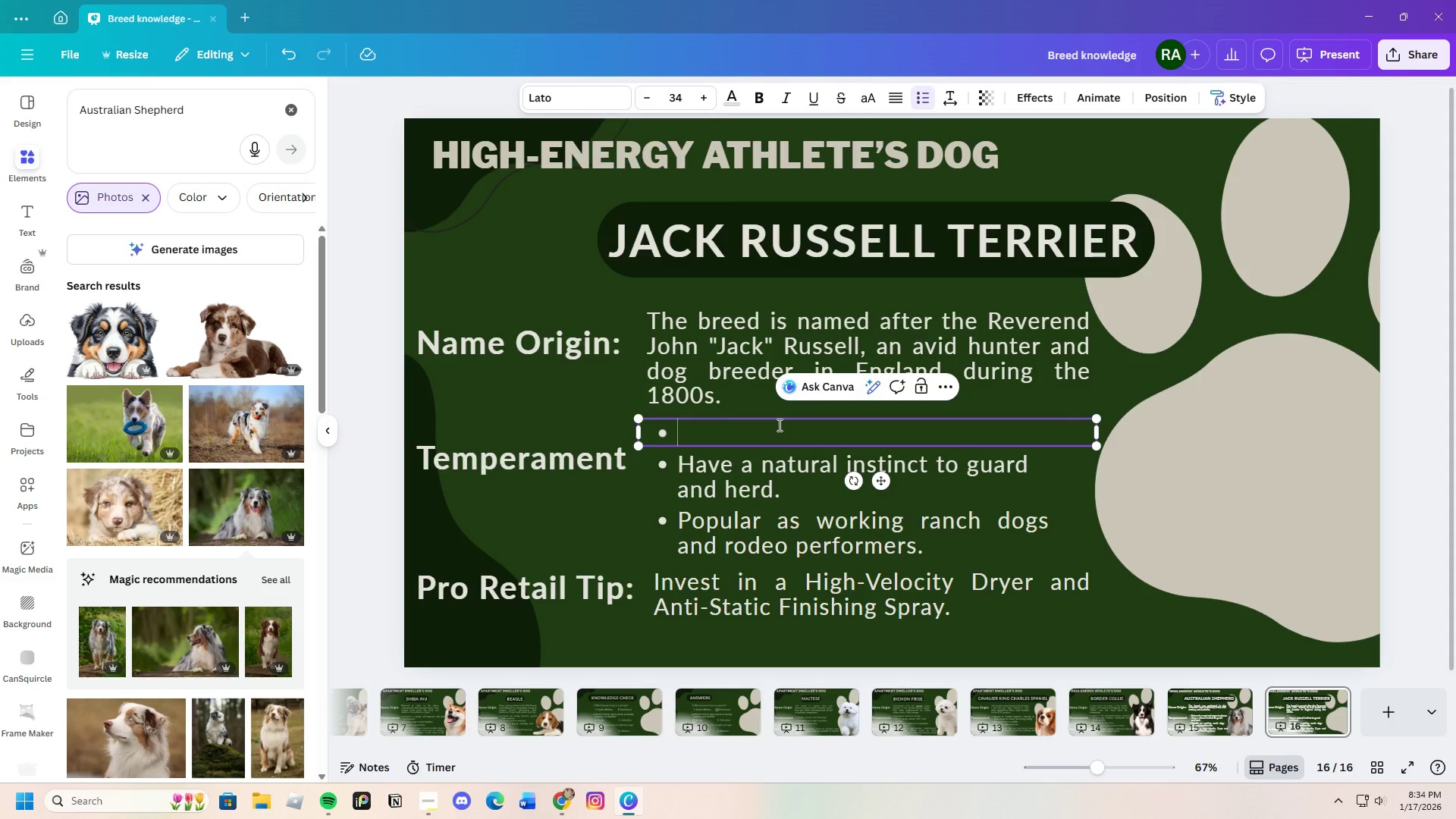 
key(Control+V)
 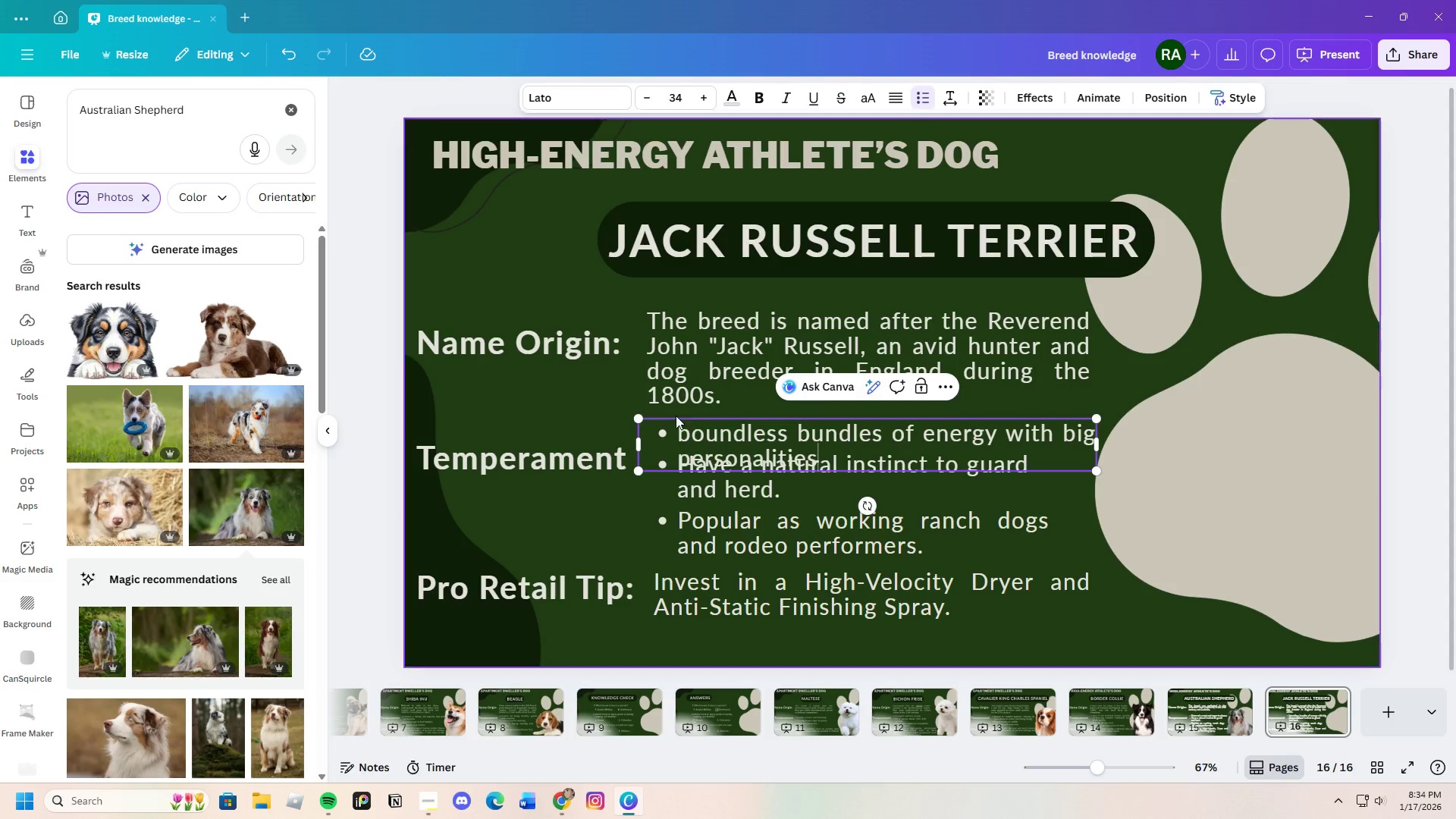 
left_click([698, 435])
 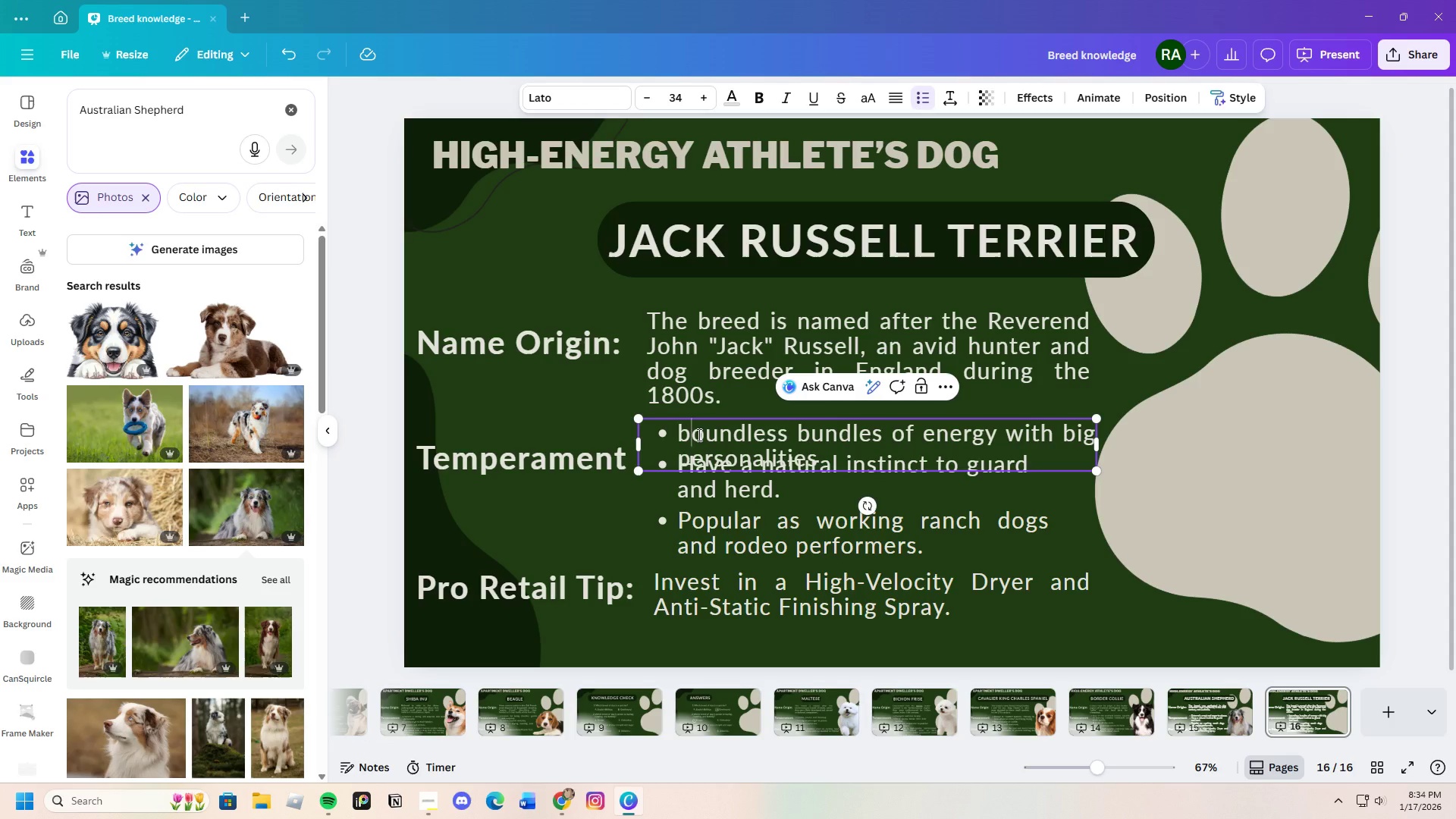 
key(Backspace)
 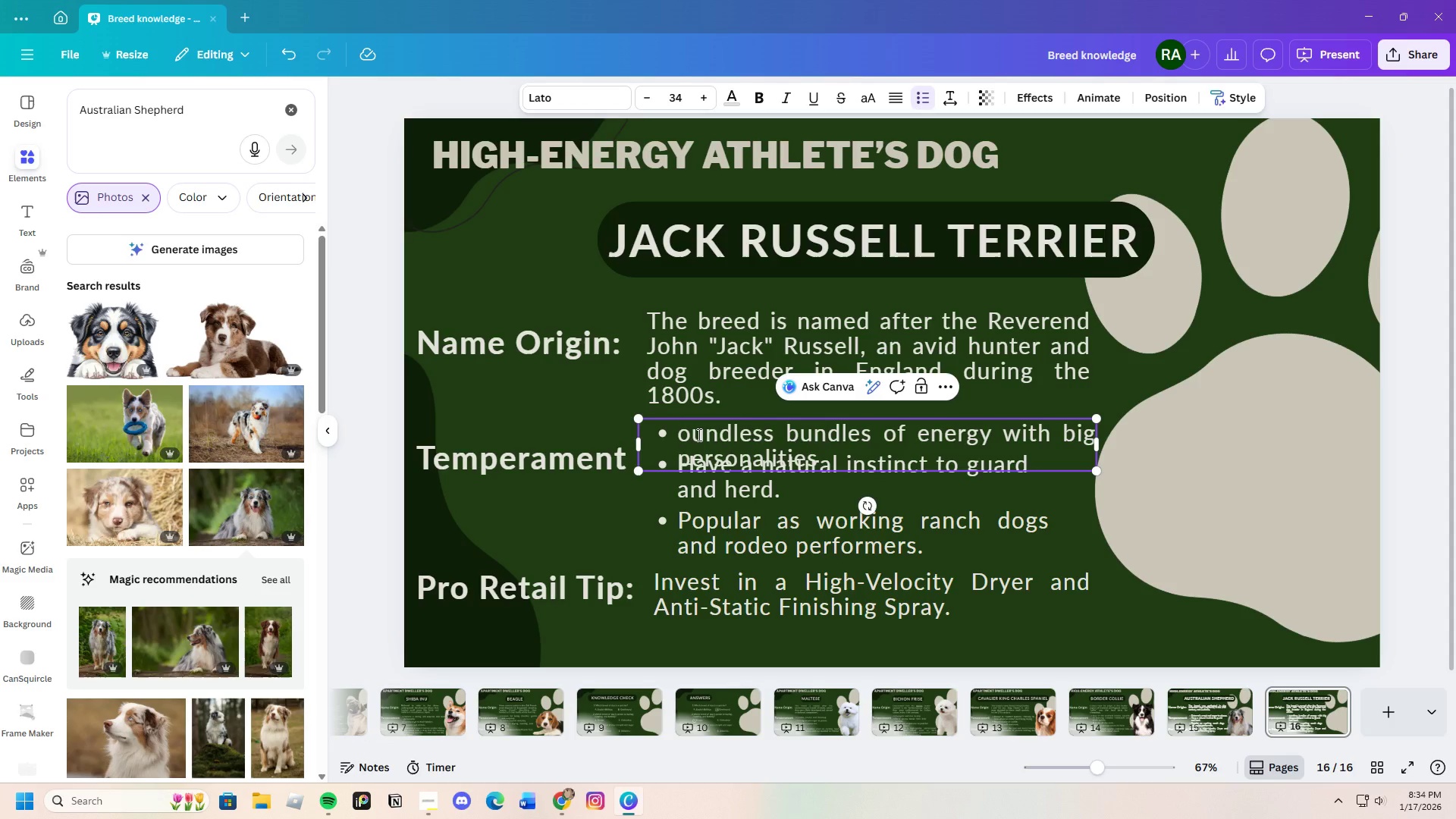 
key(Shift+ShiftLeft)
 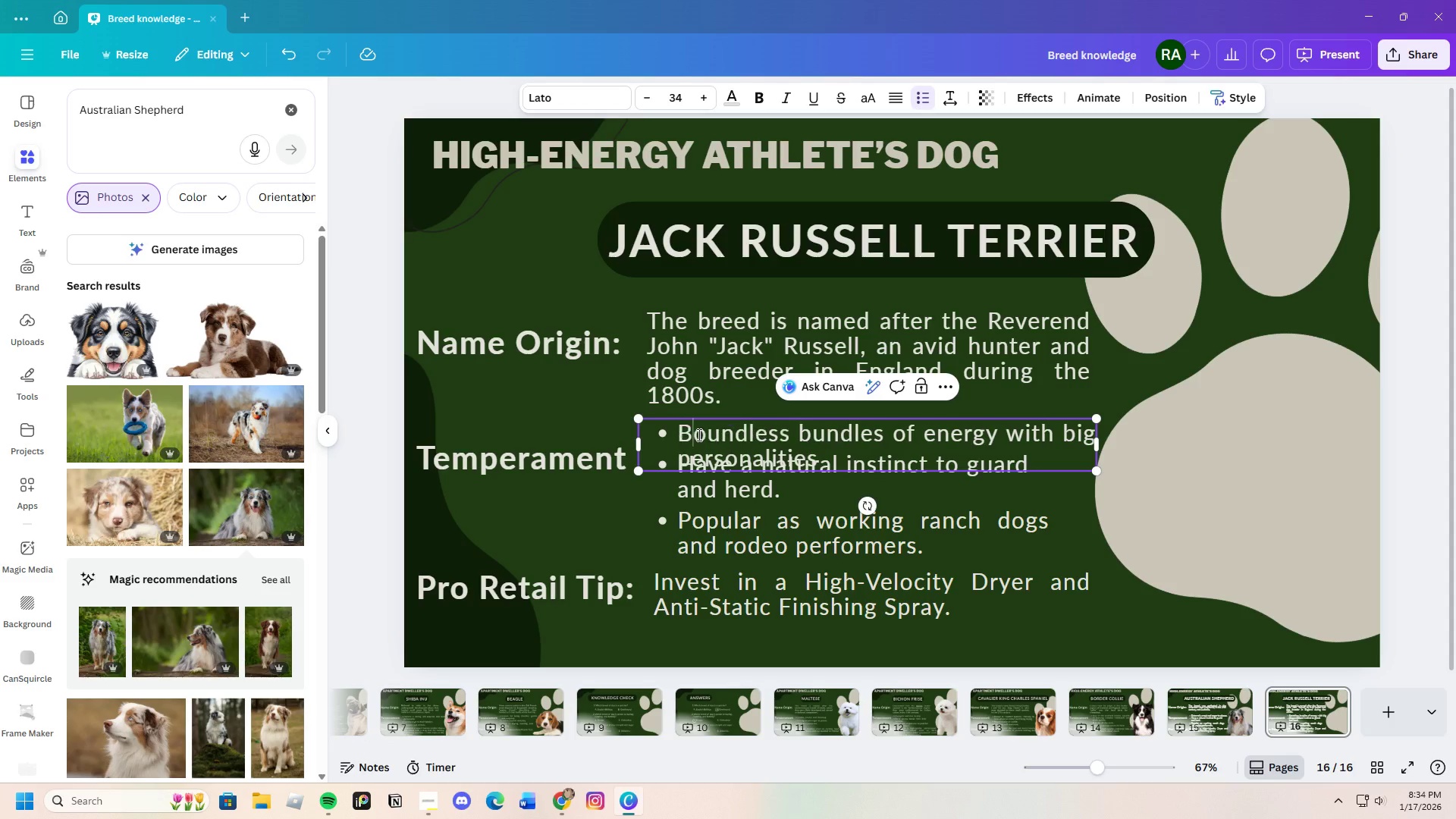 
key(Shift+B)
 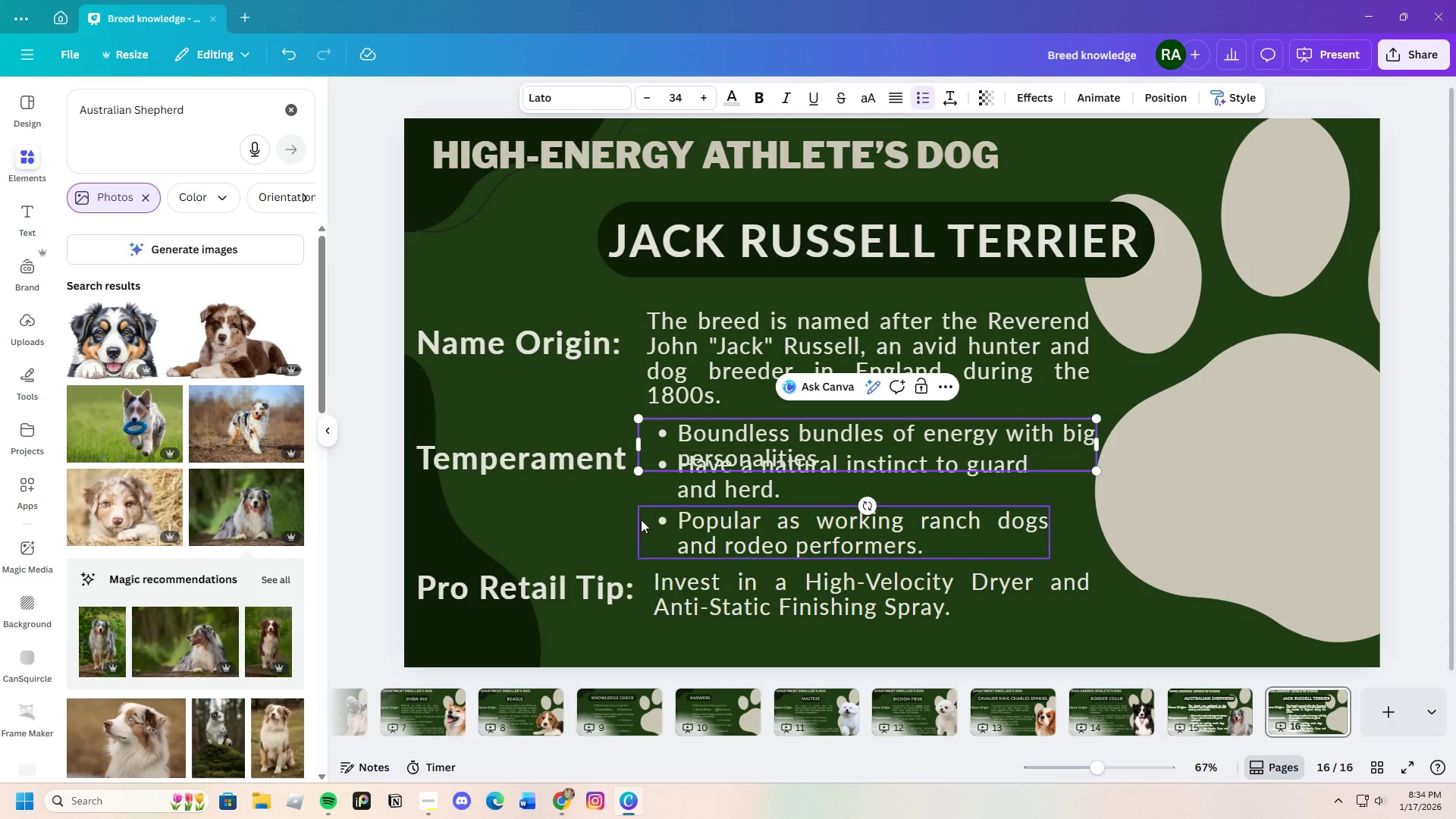 
left_click([637, 522])
 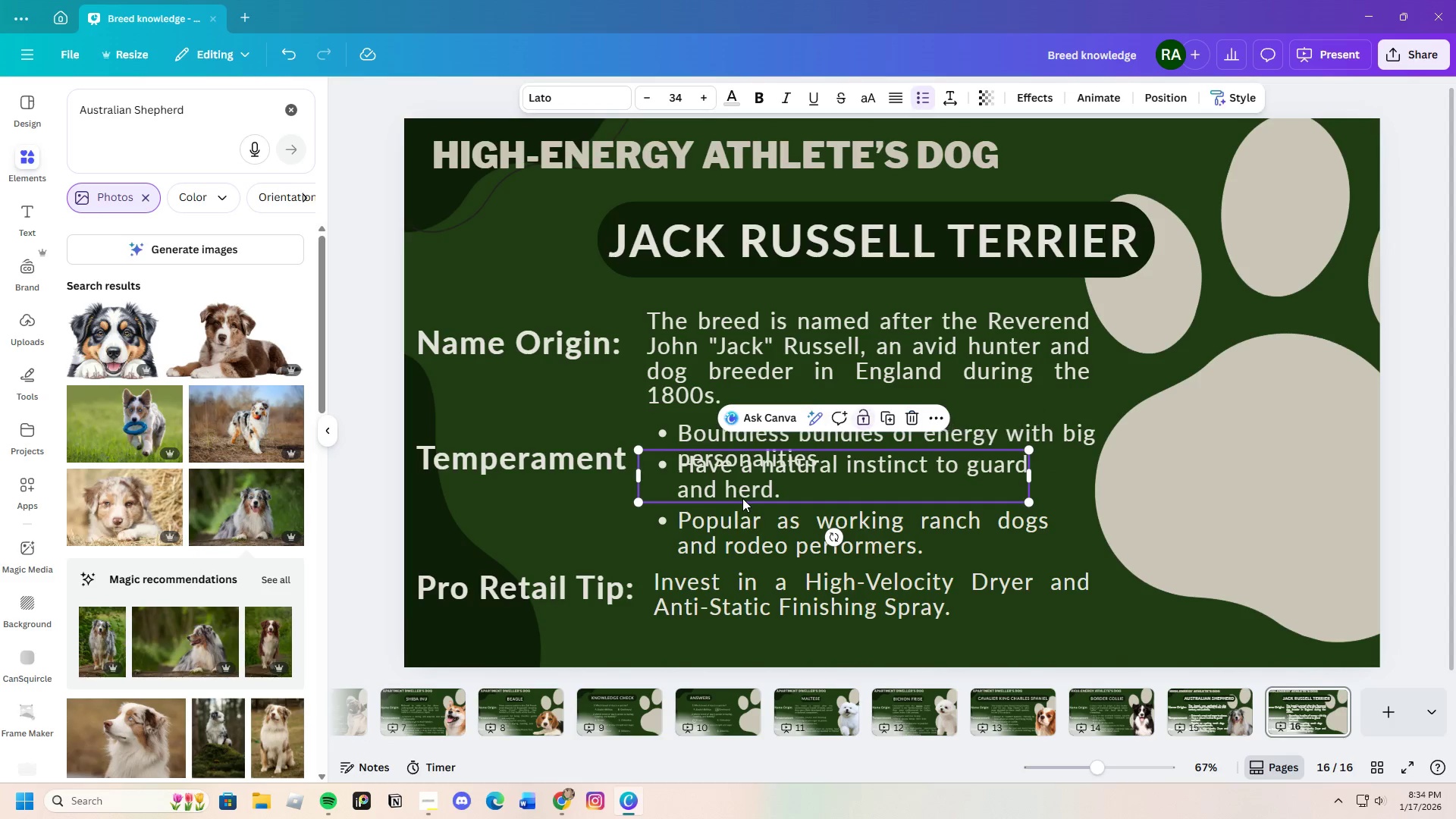 
left_click_drag(start_coordinate=[742, 498], to_coordinate=[747, 504])
 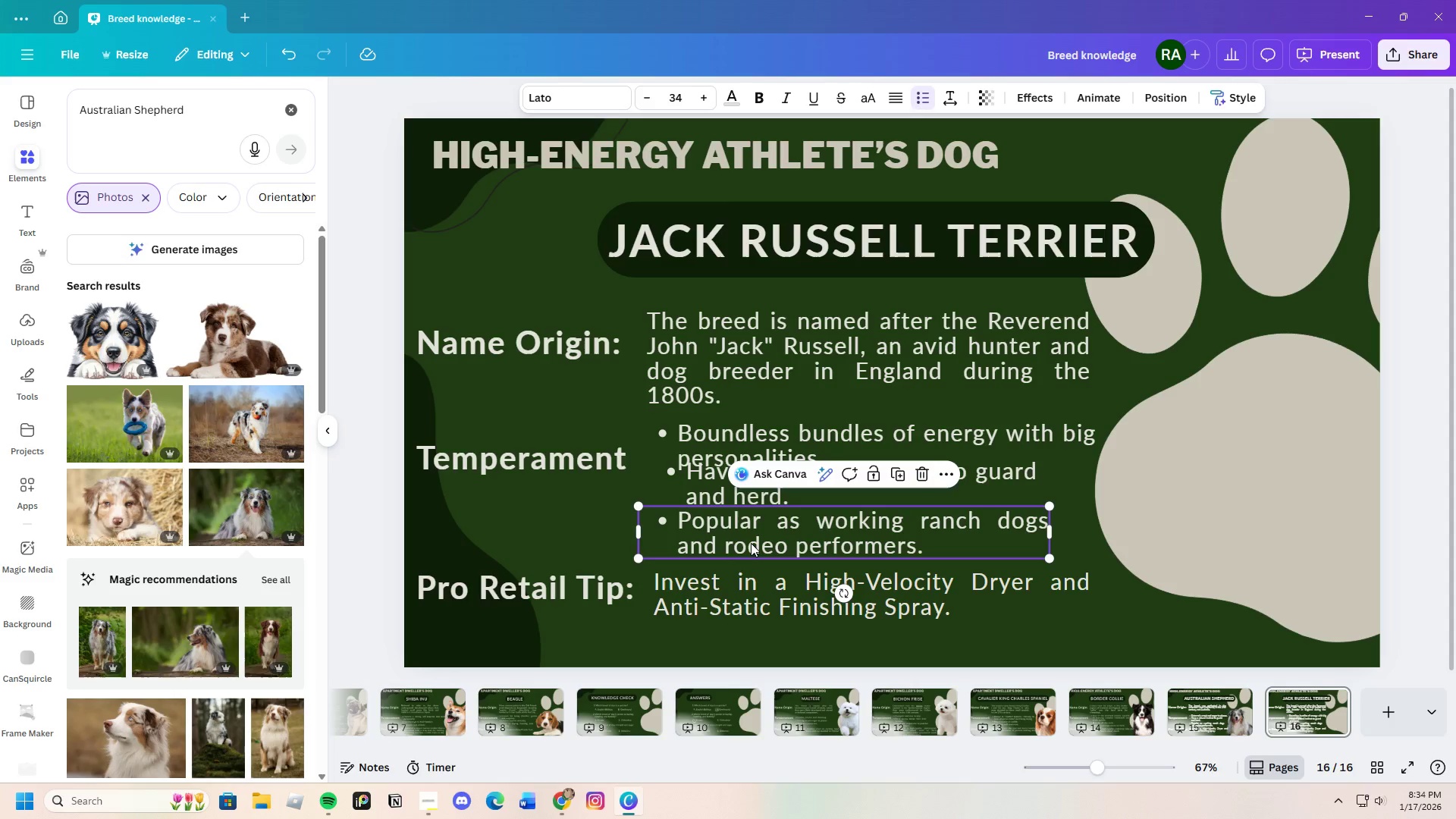 
left_click_drag(start_coordinate=[748, 542], to_coordinate=[751, 547])
 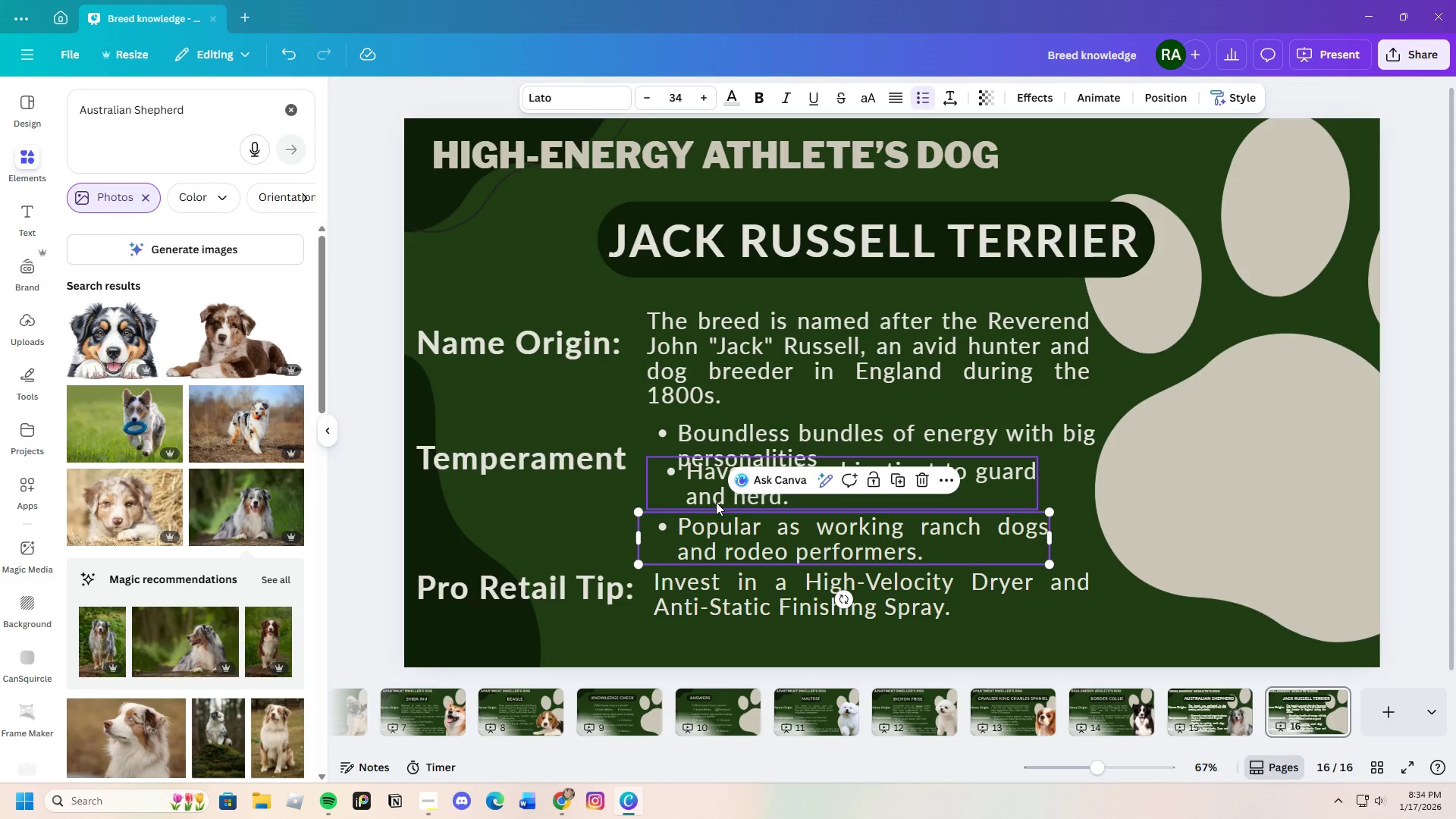 
left_click([716, 501])
 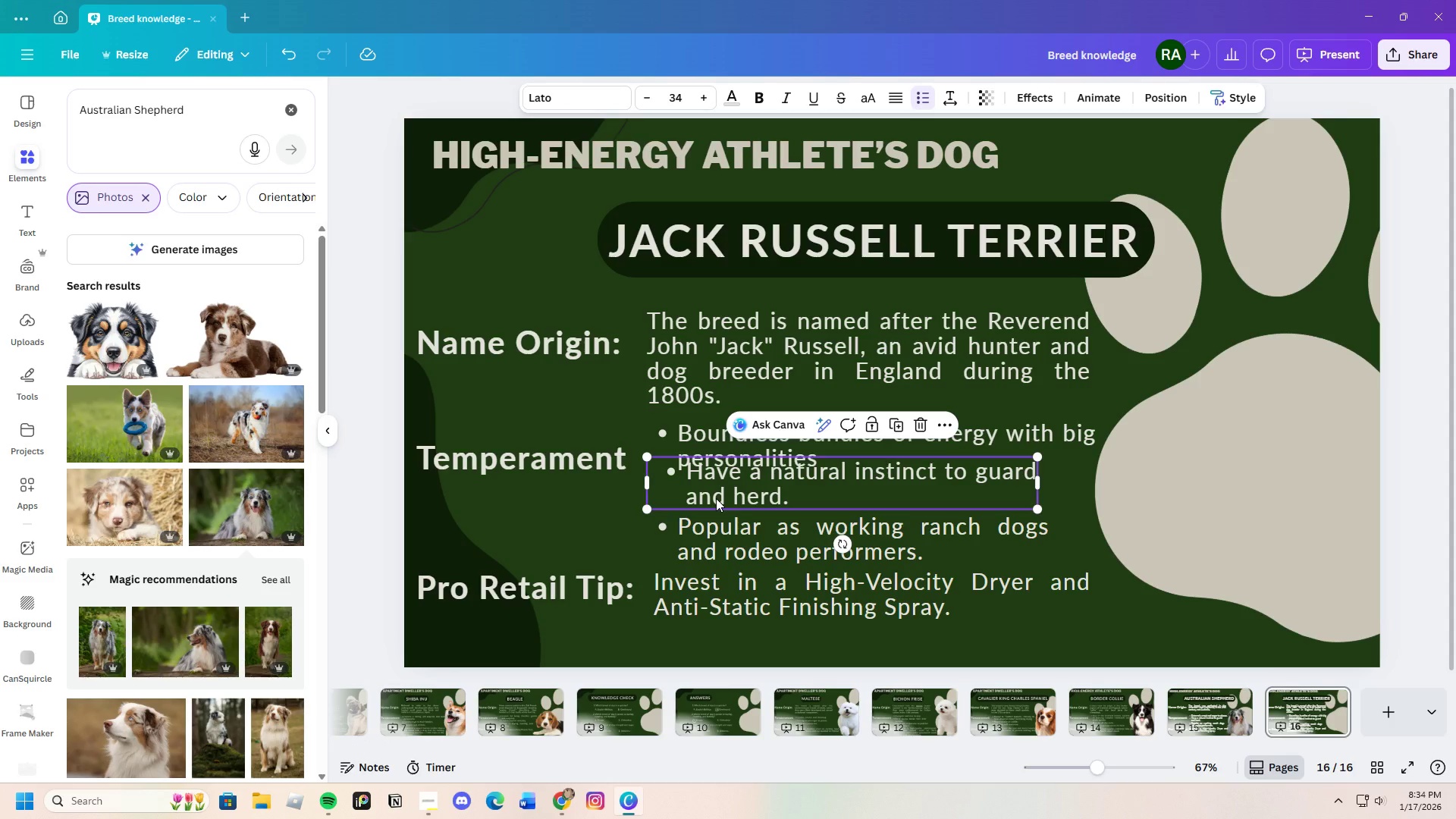 
left_click_drag(start_coordinate=[716, 498], to_coordinate=[710, 509])
 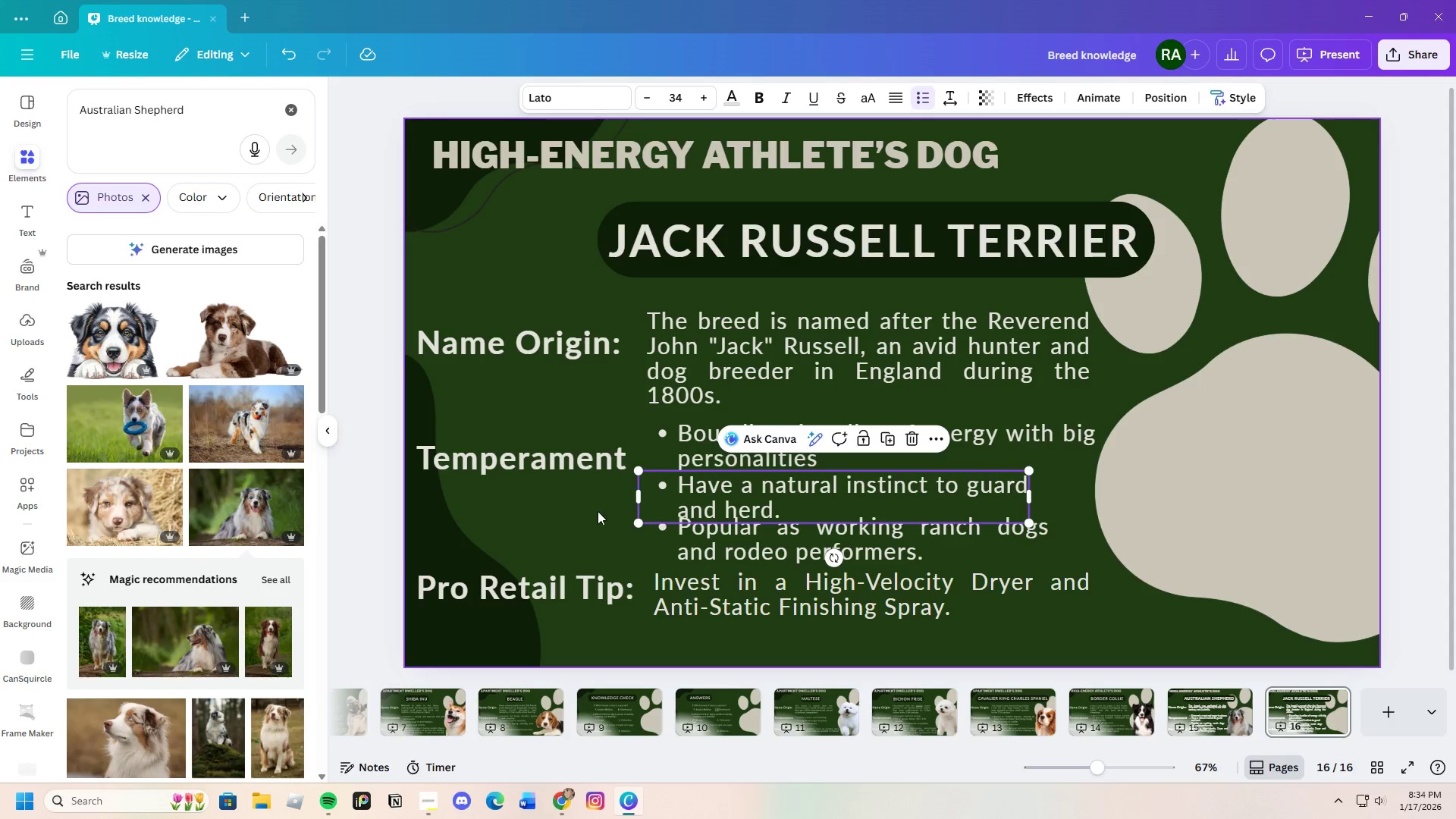 
left_click([602, 516])
 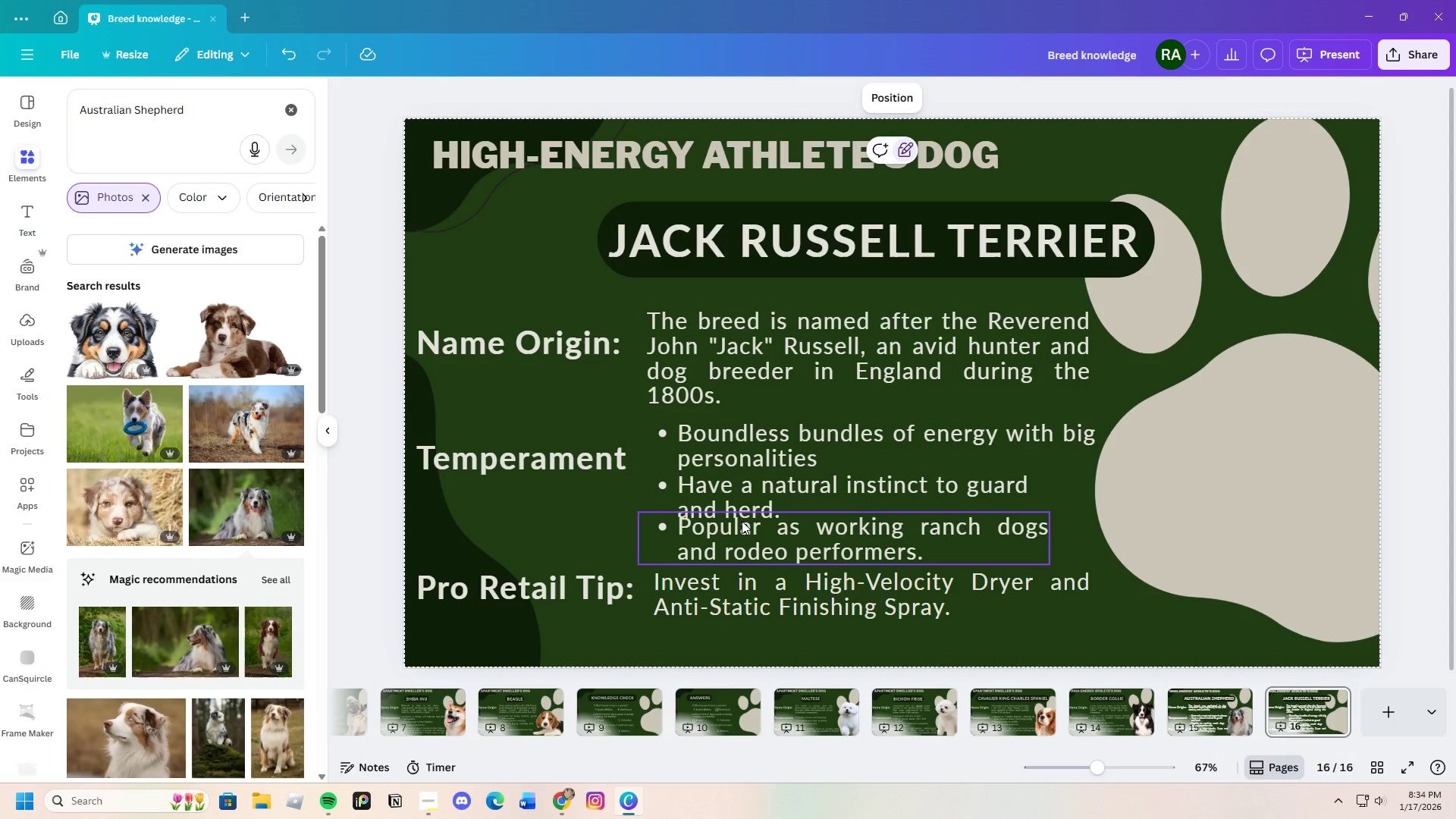 
wait(5.95)
 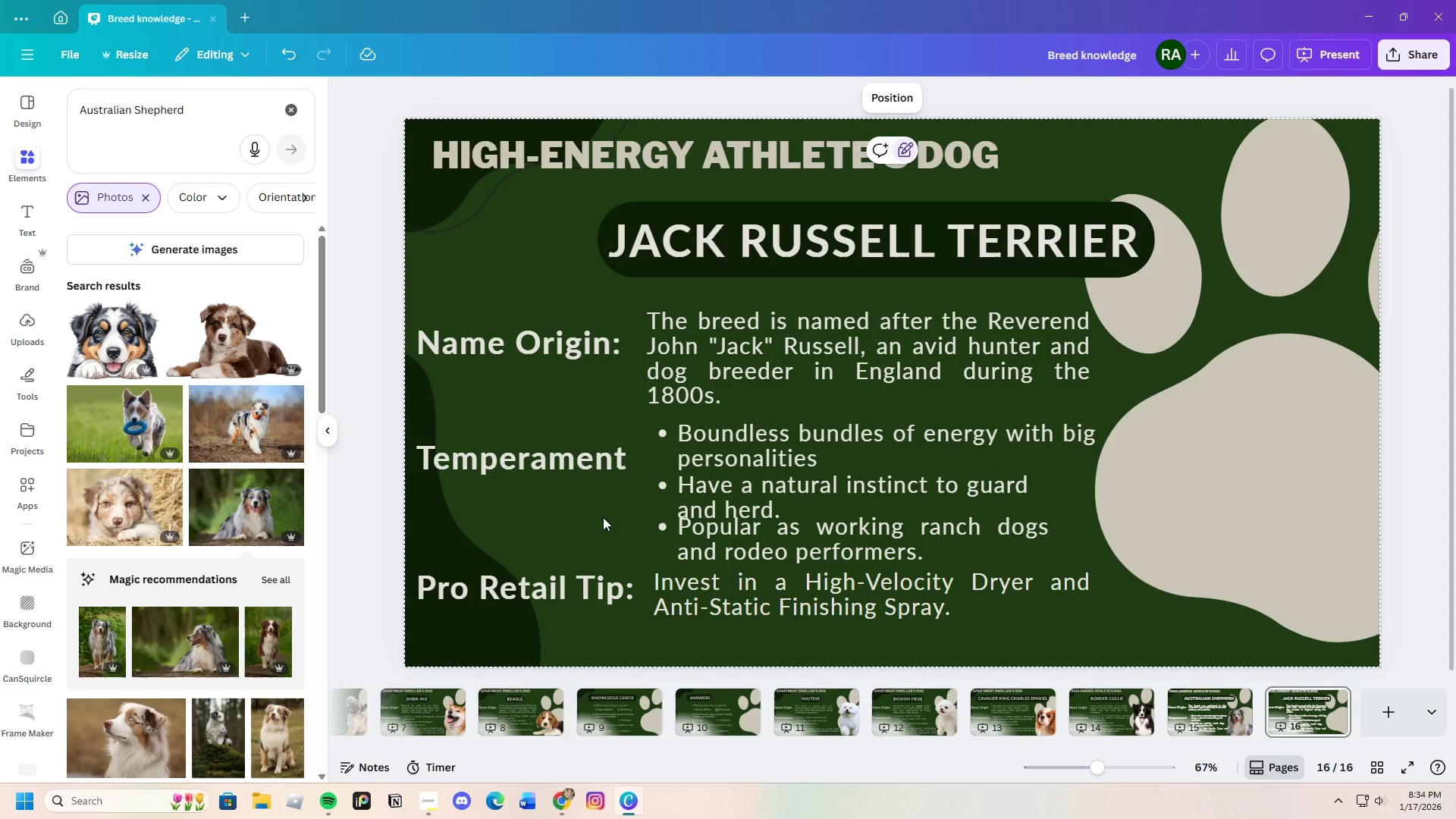 
double_click([825, 457])
 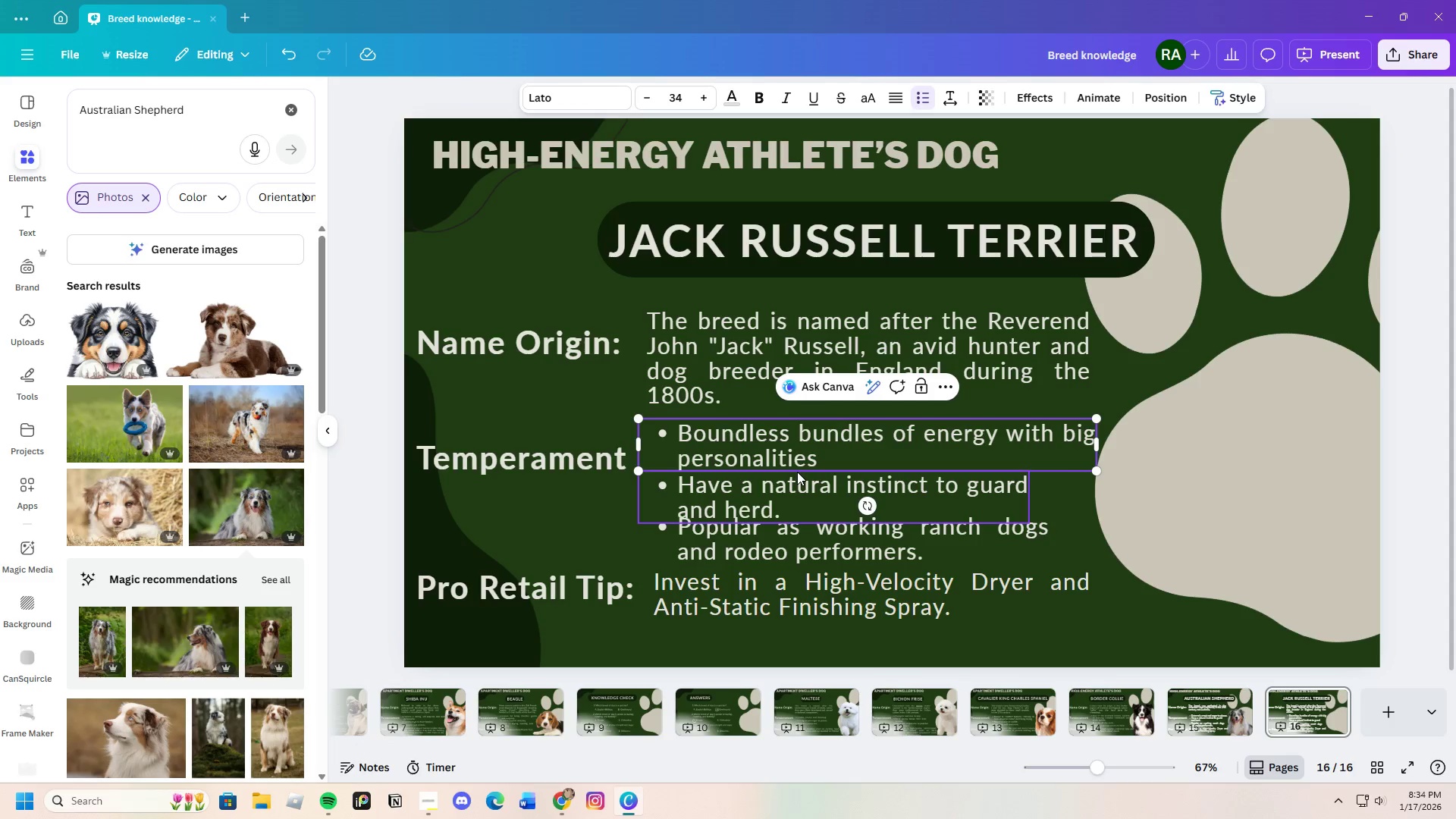 
key(Period)
 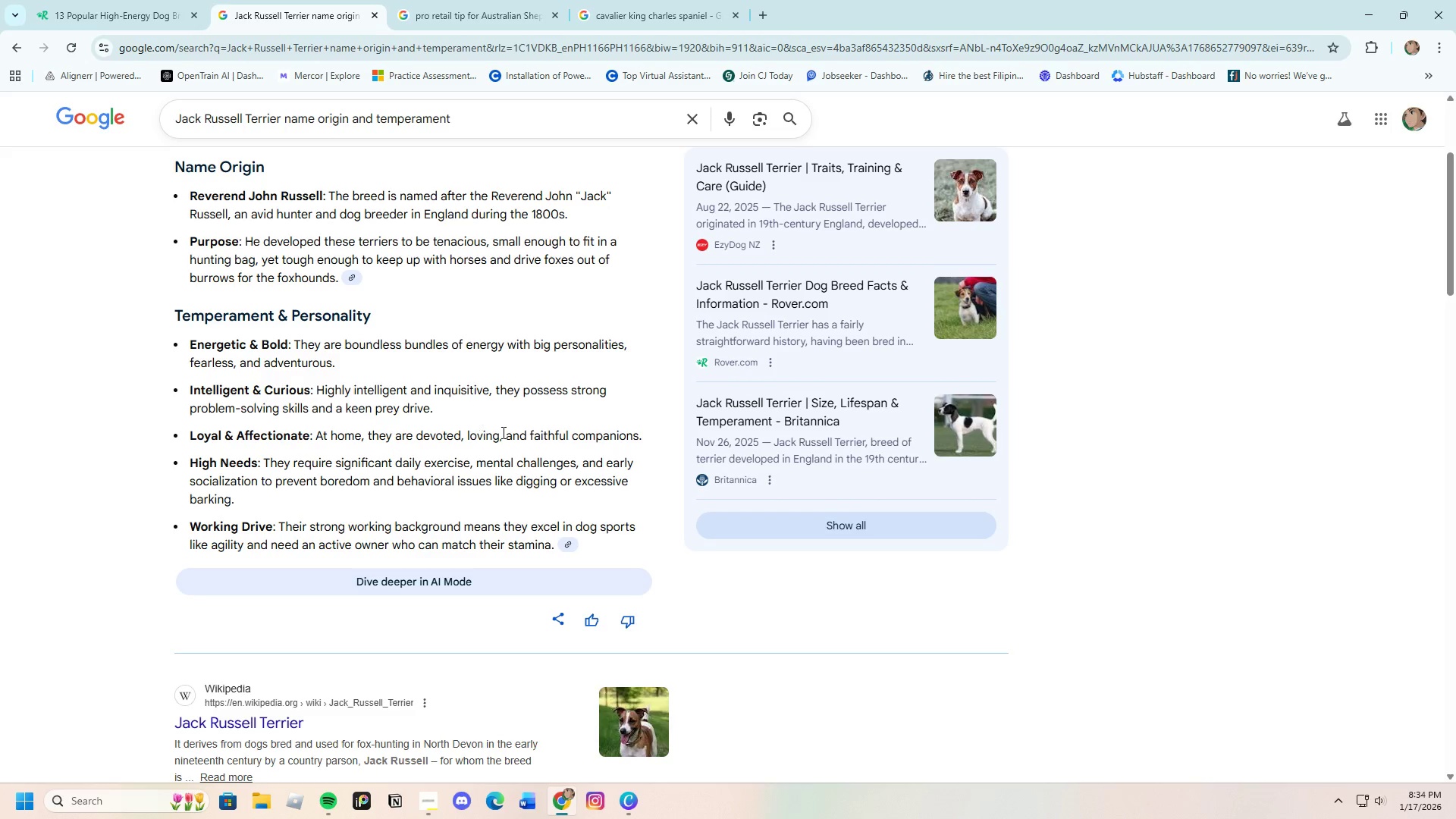 
wait(8.97)
 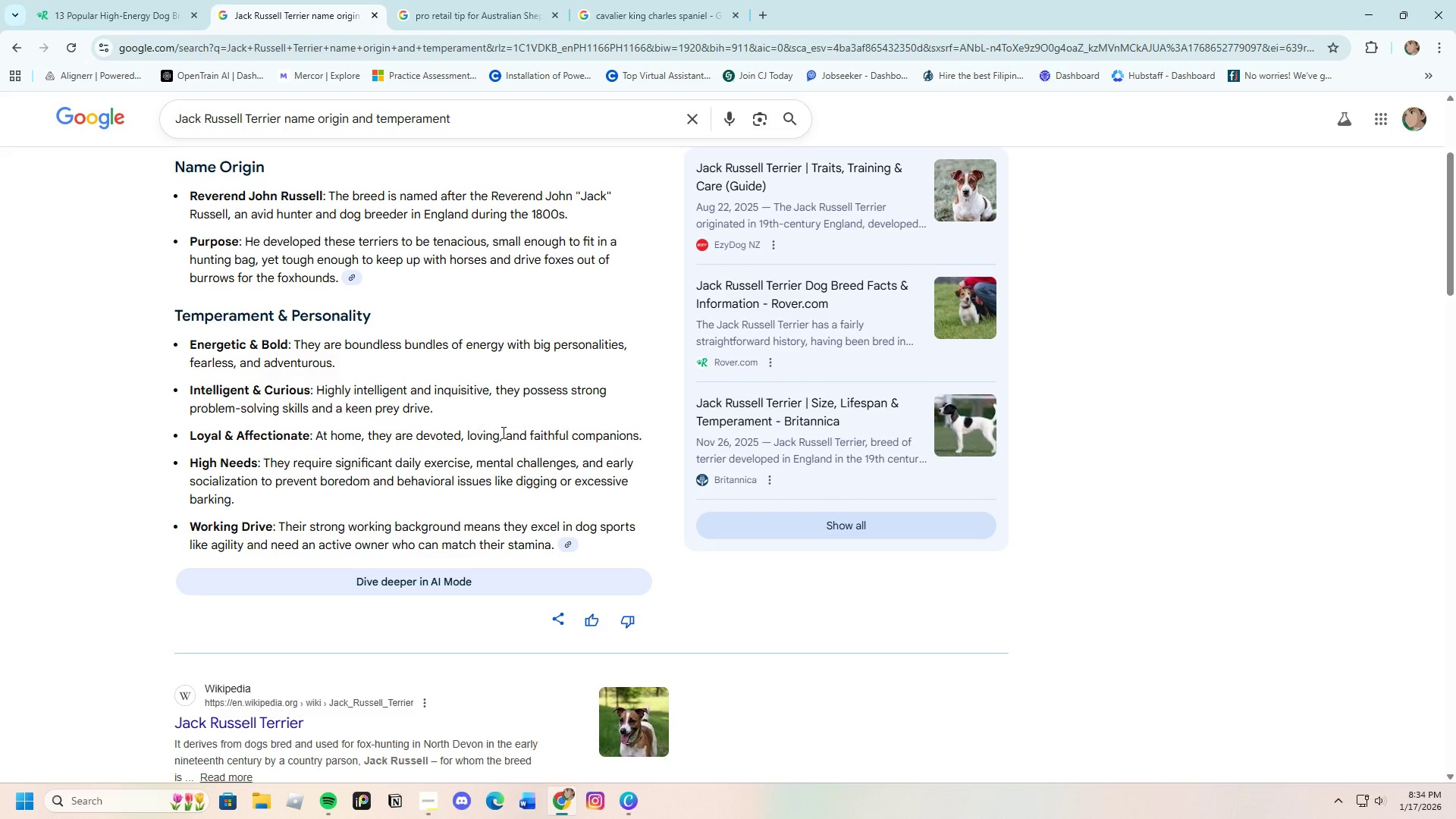 
left_click_drag(start_coordinate=[353, 389], to_coordinate=[488, 394])
 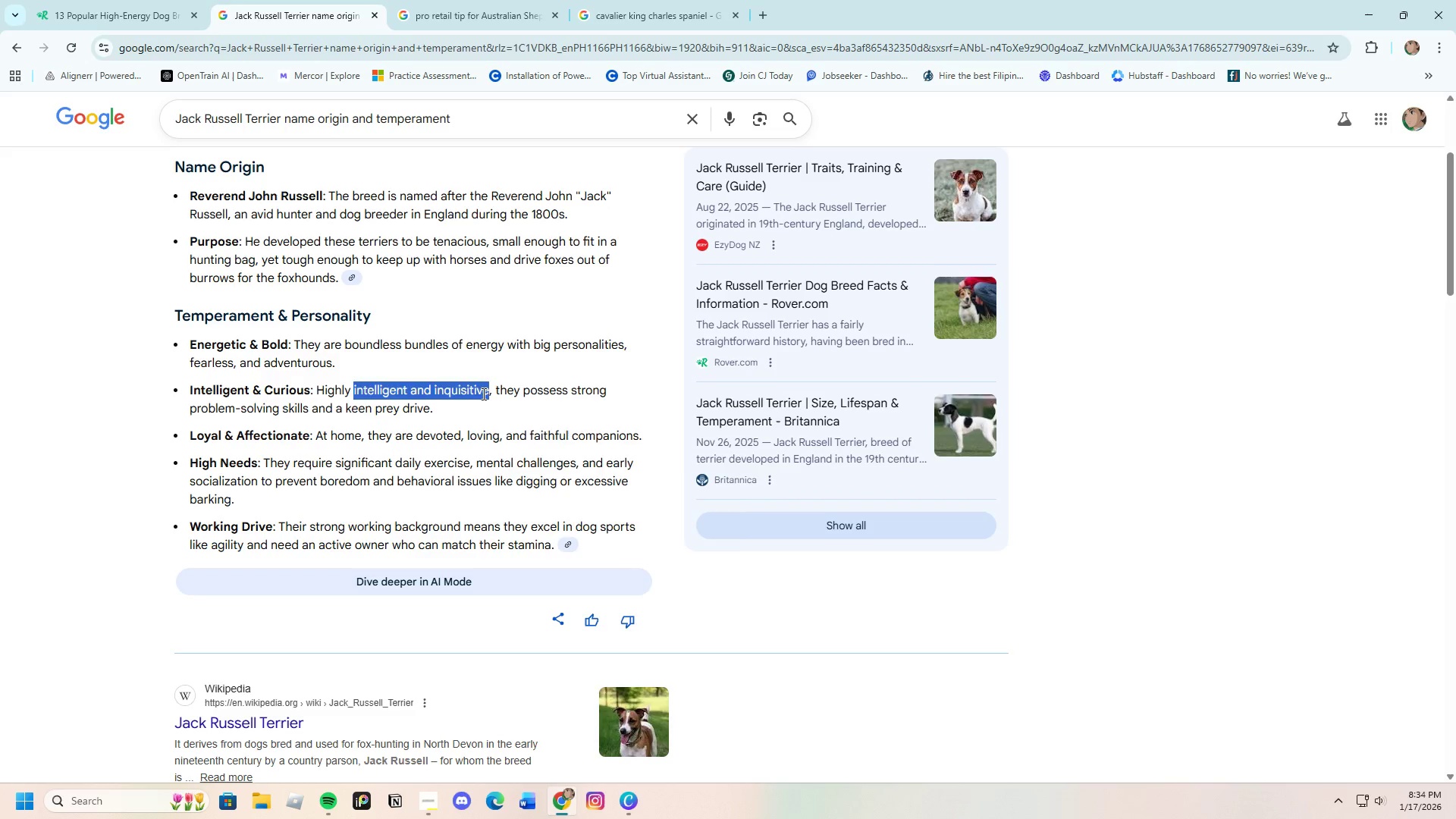 
right_click([482, 394])
 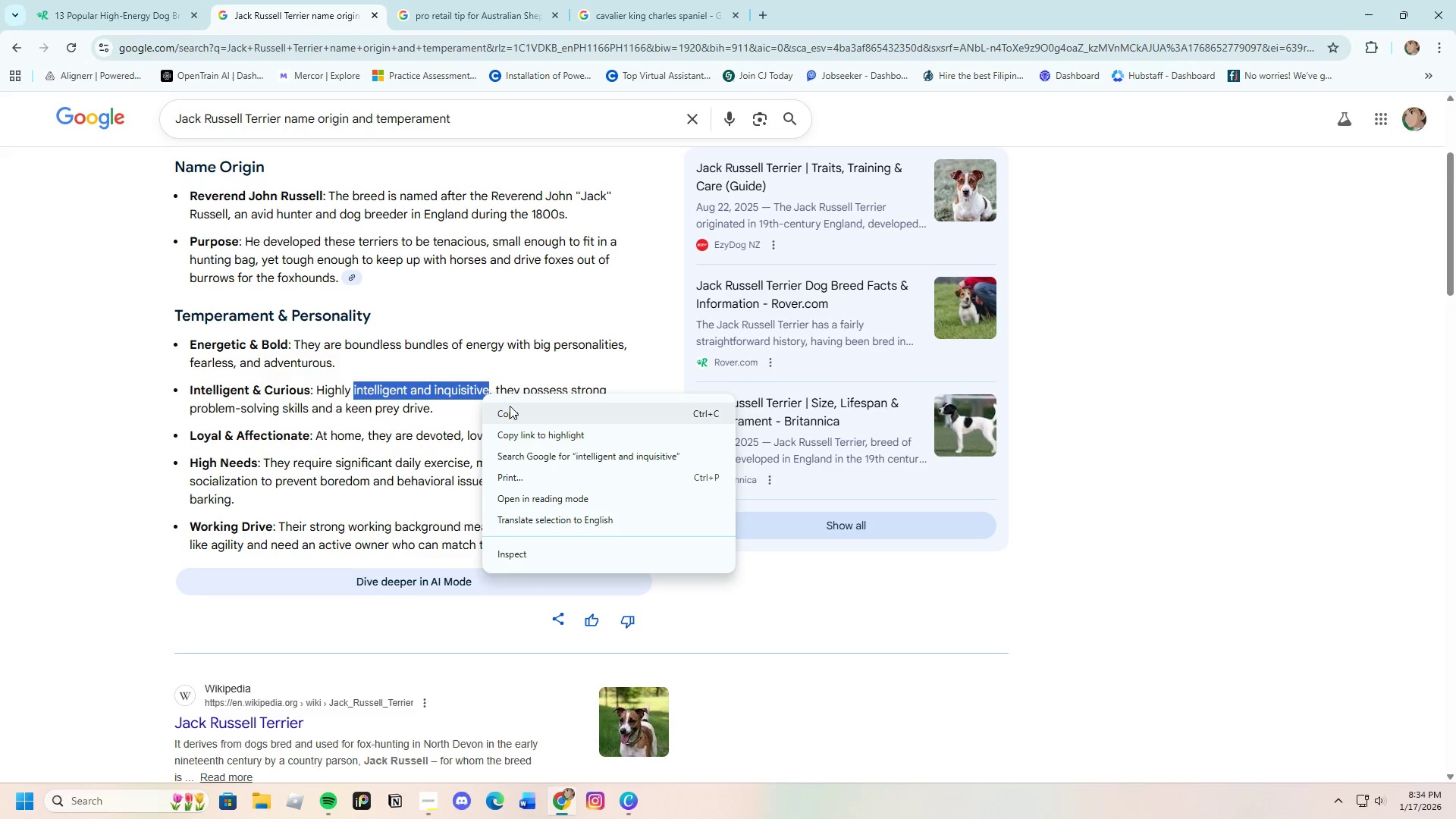 
left_click([510, 413])
 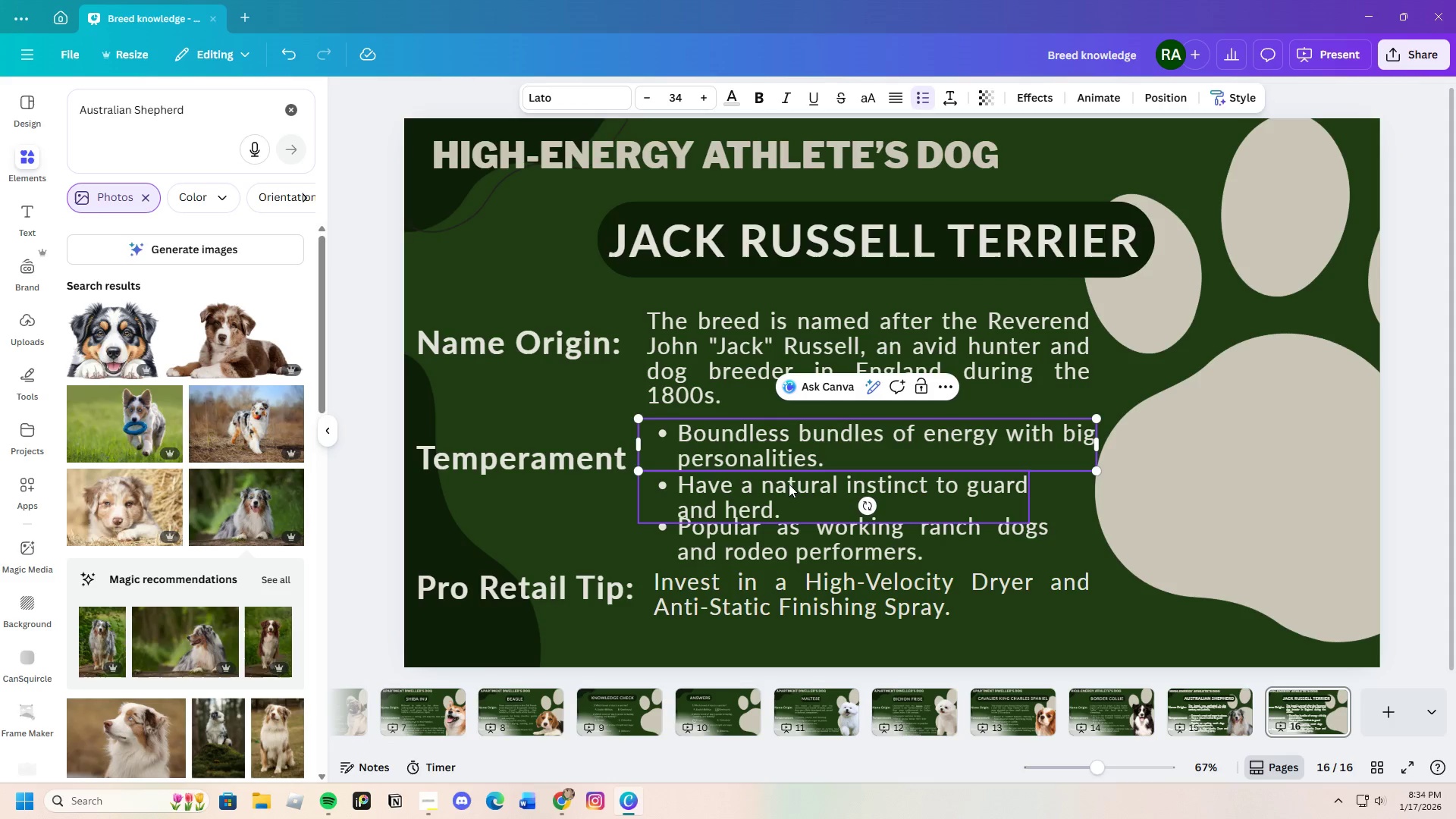 
double_click([793, 495])
 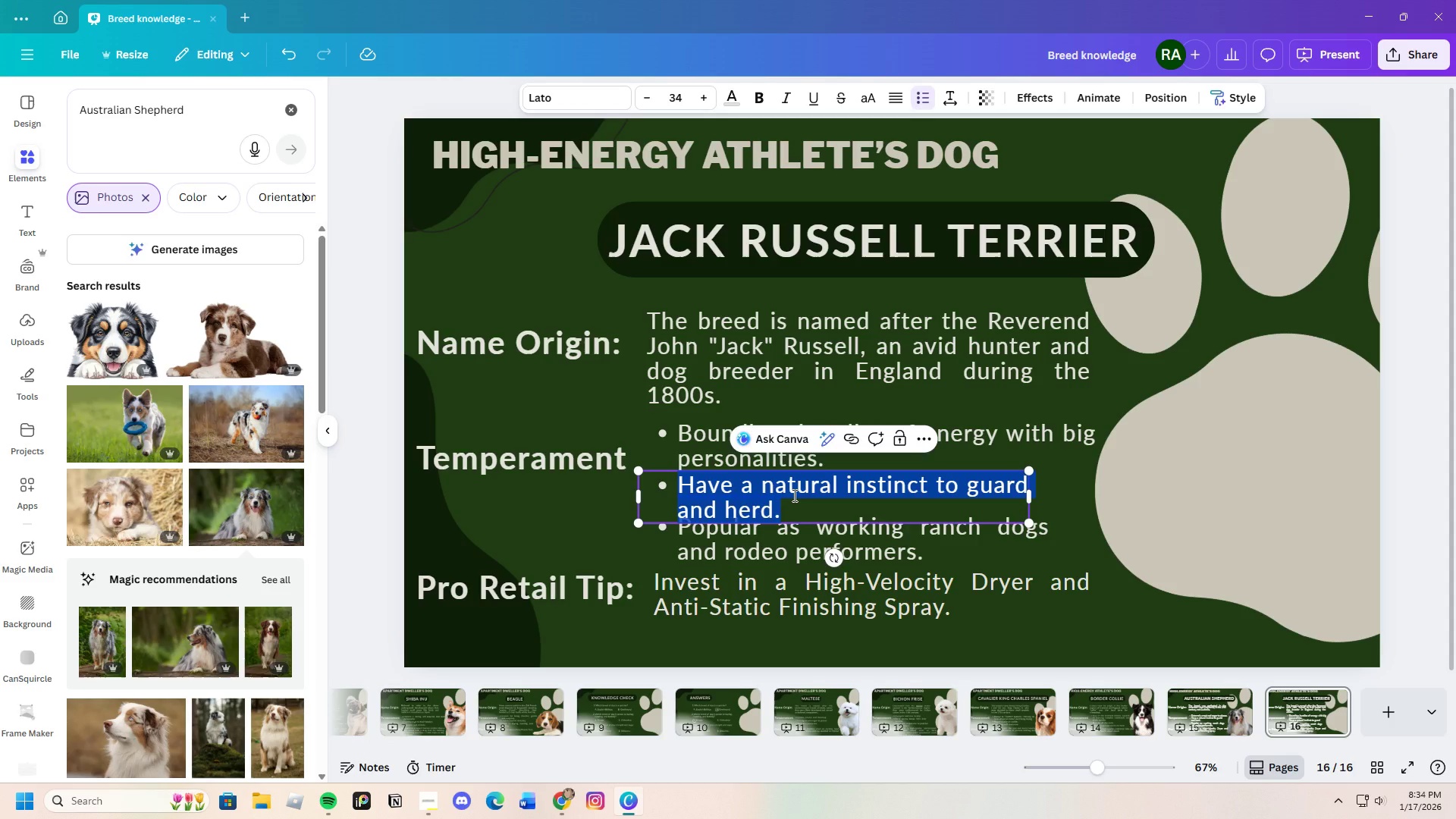 
key(Backspace)
 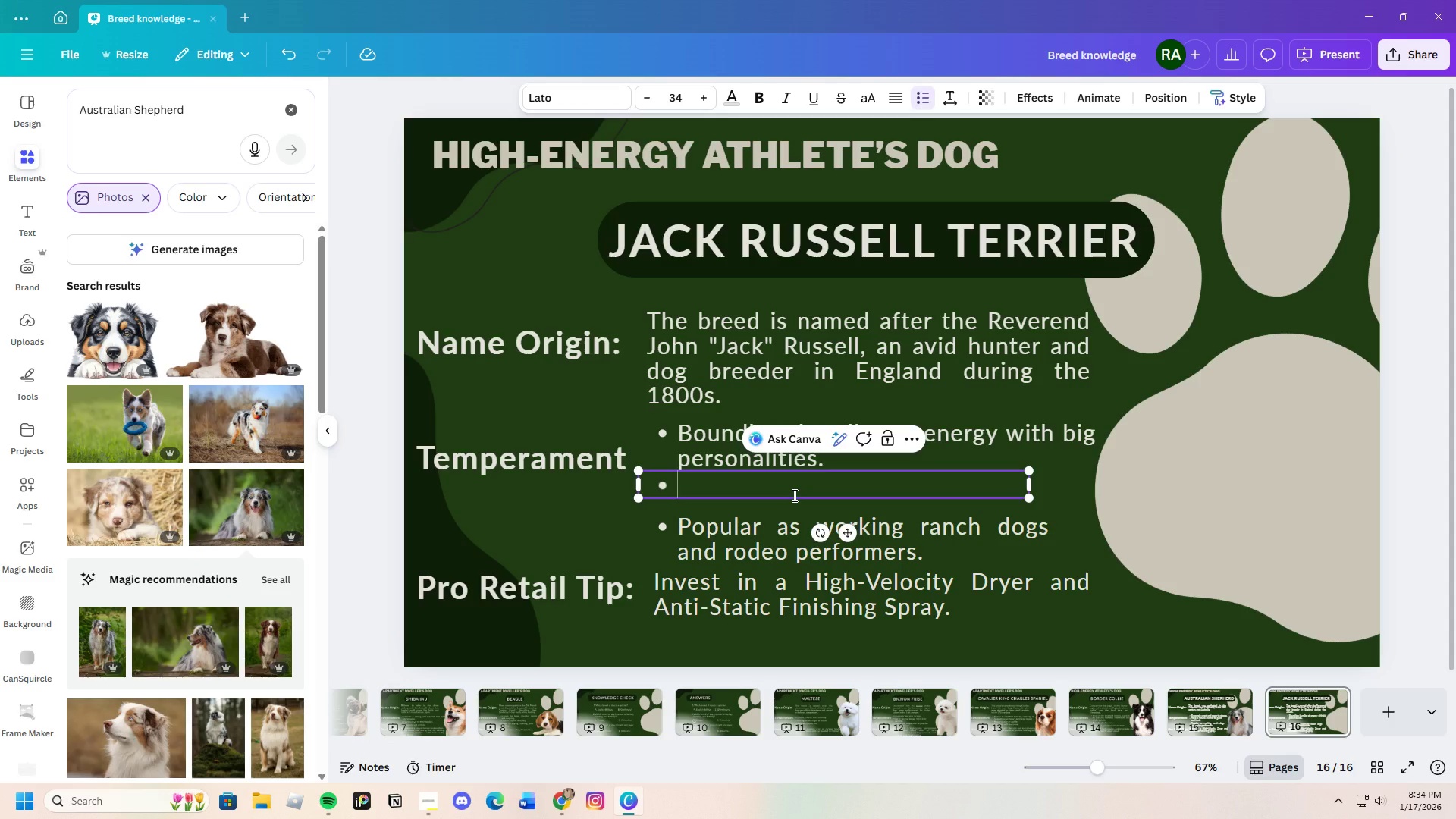 
key(Control+V)
 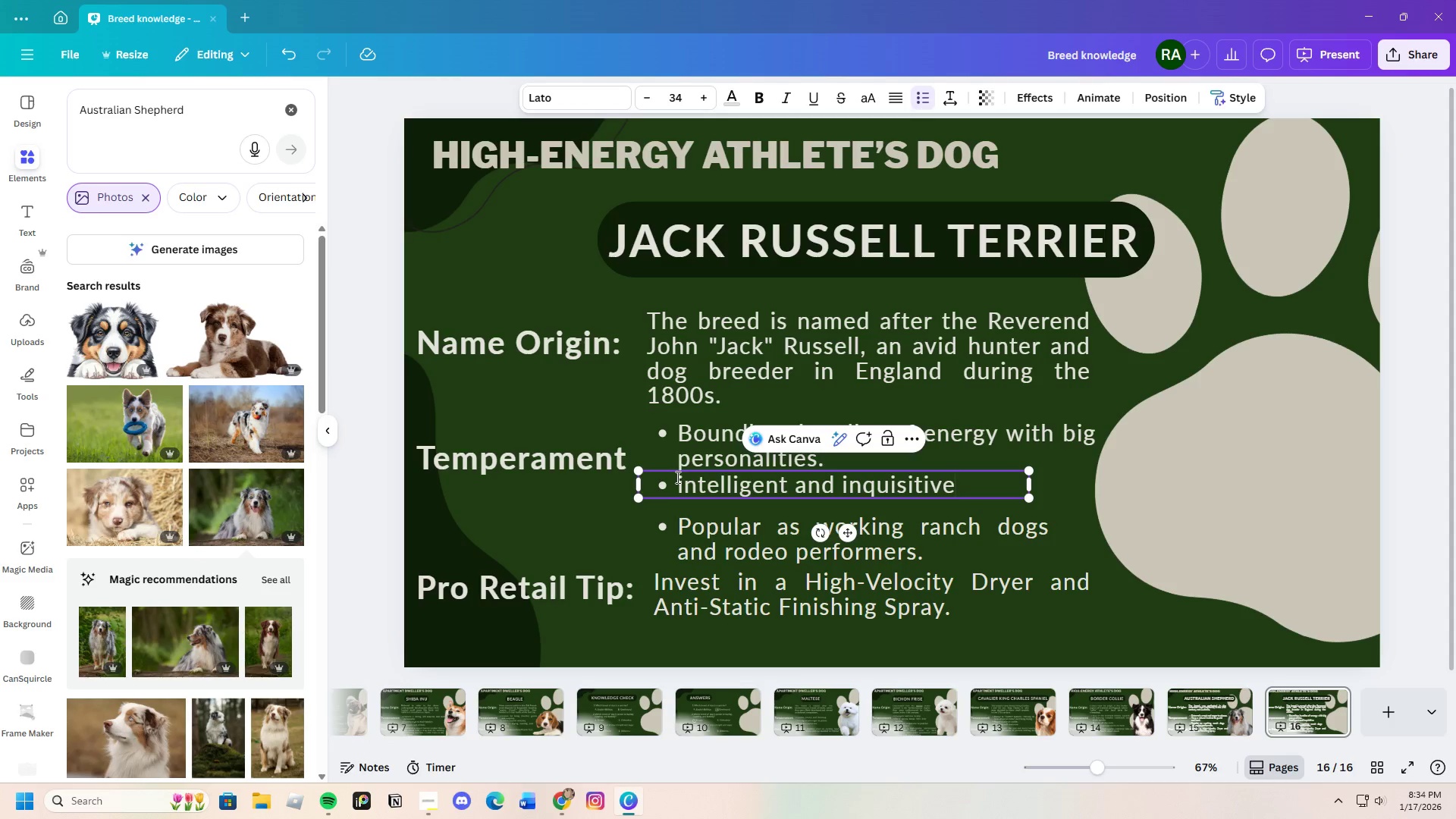 
left_click([682, 482])
 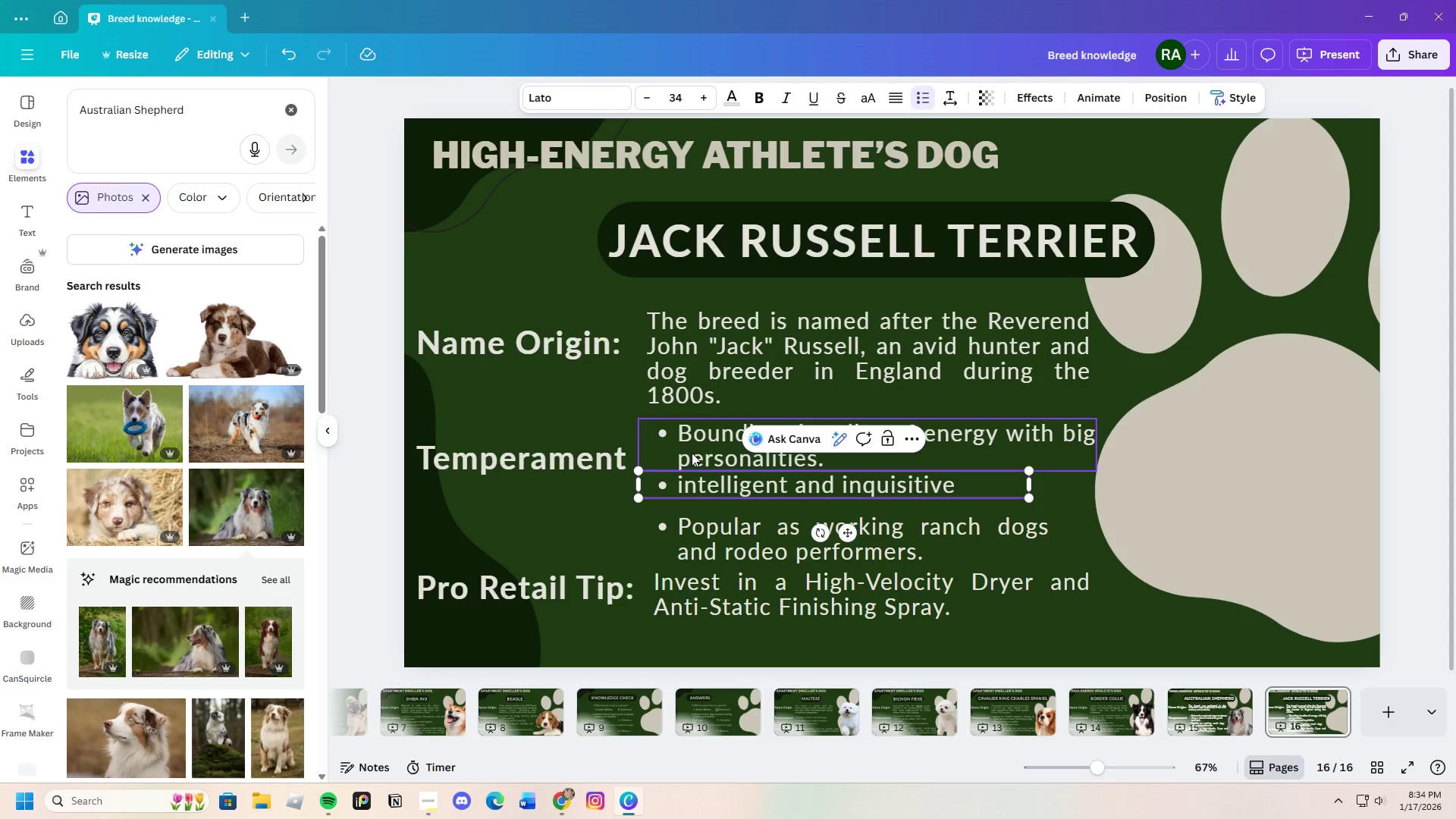 
key(Backspace)
 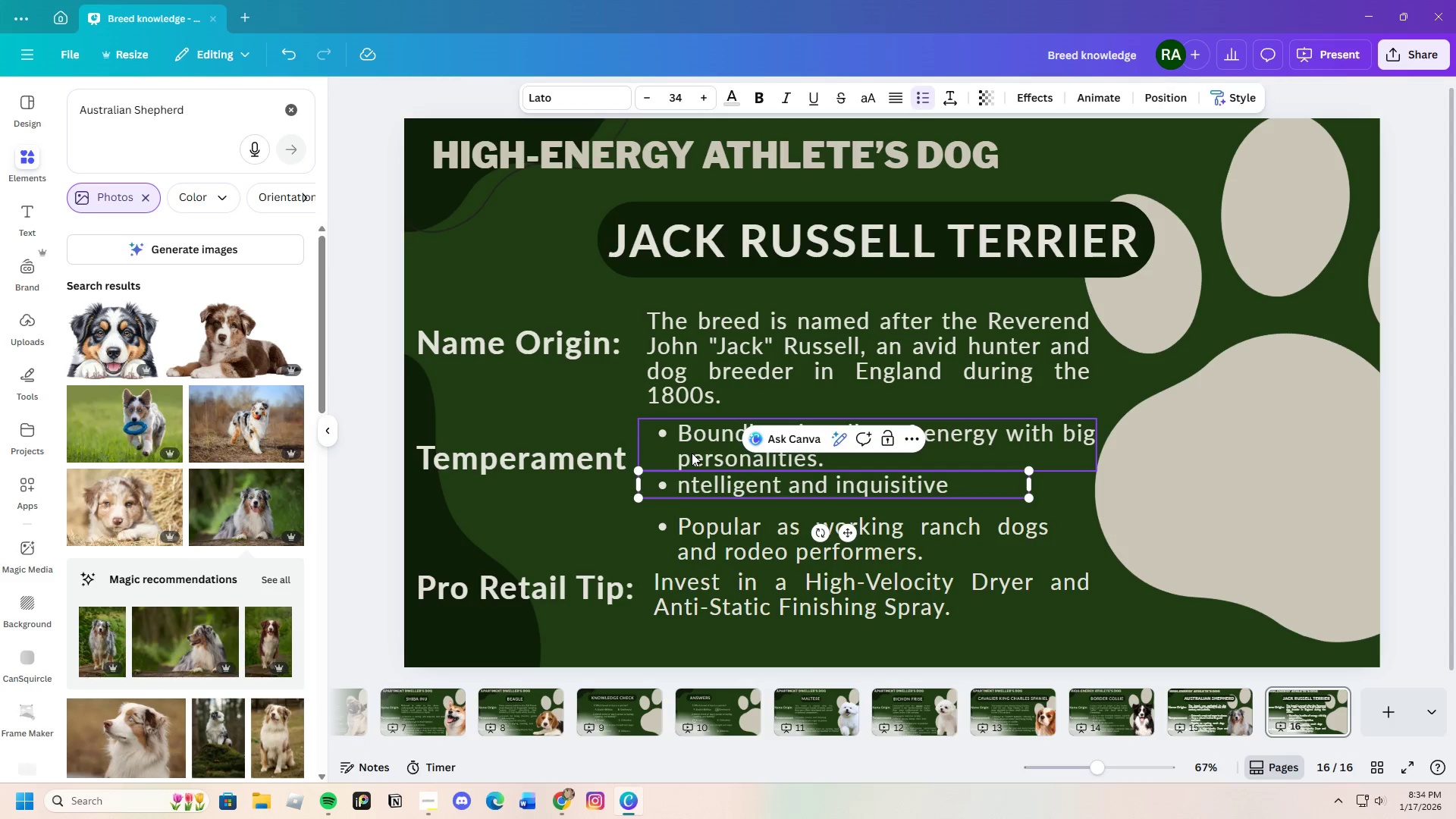 
key(Shift+ShiftLeft)
 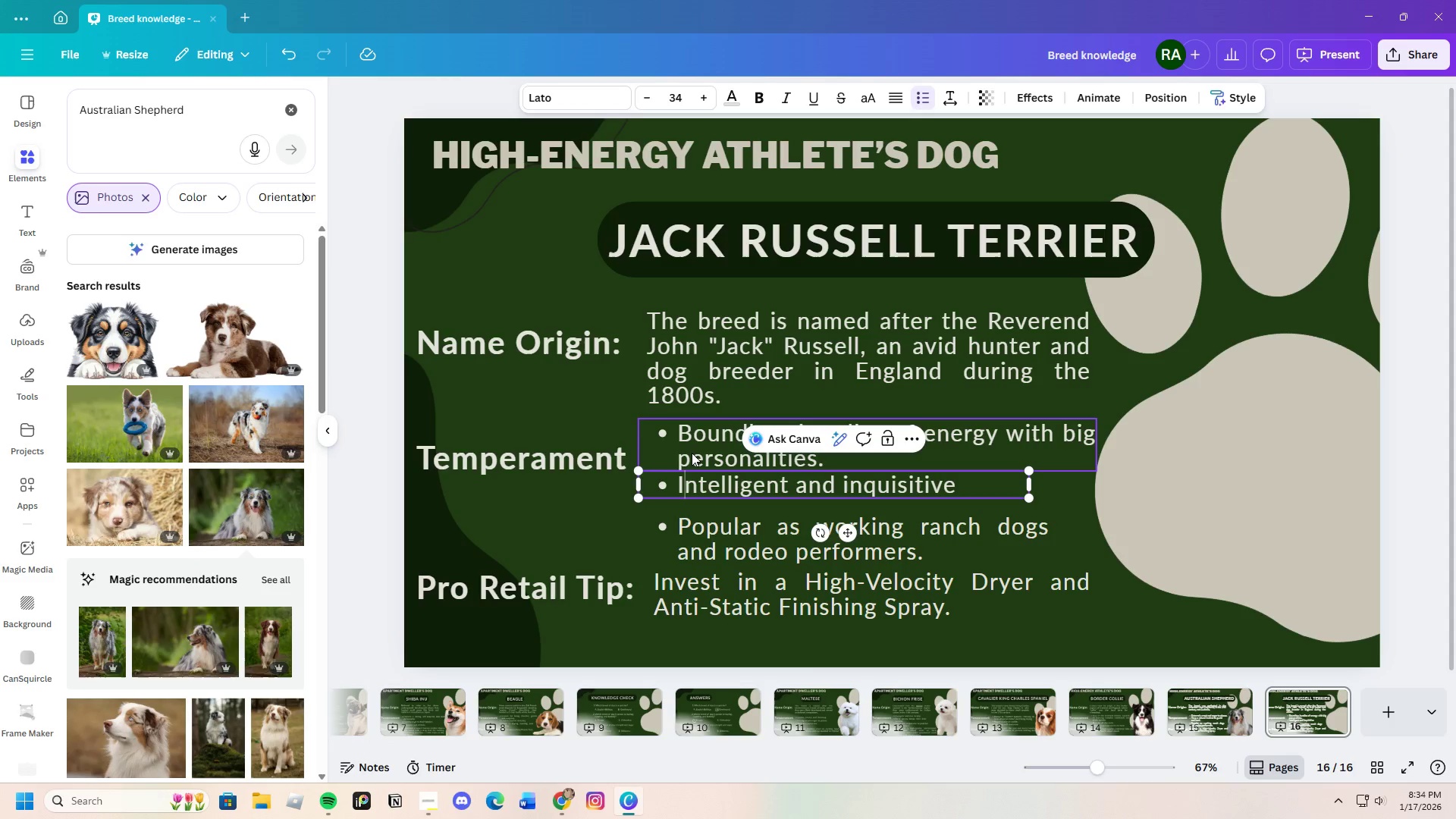 
key(Shift+I)
 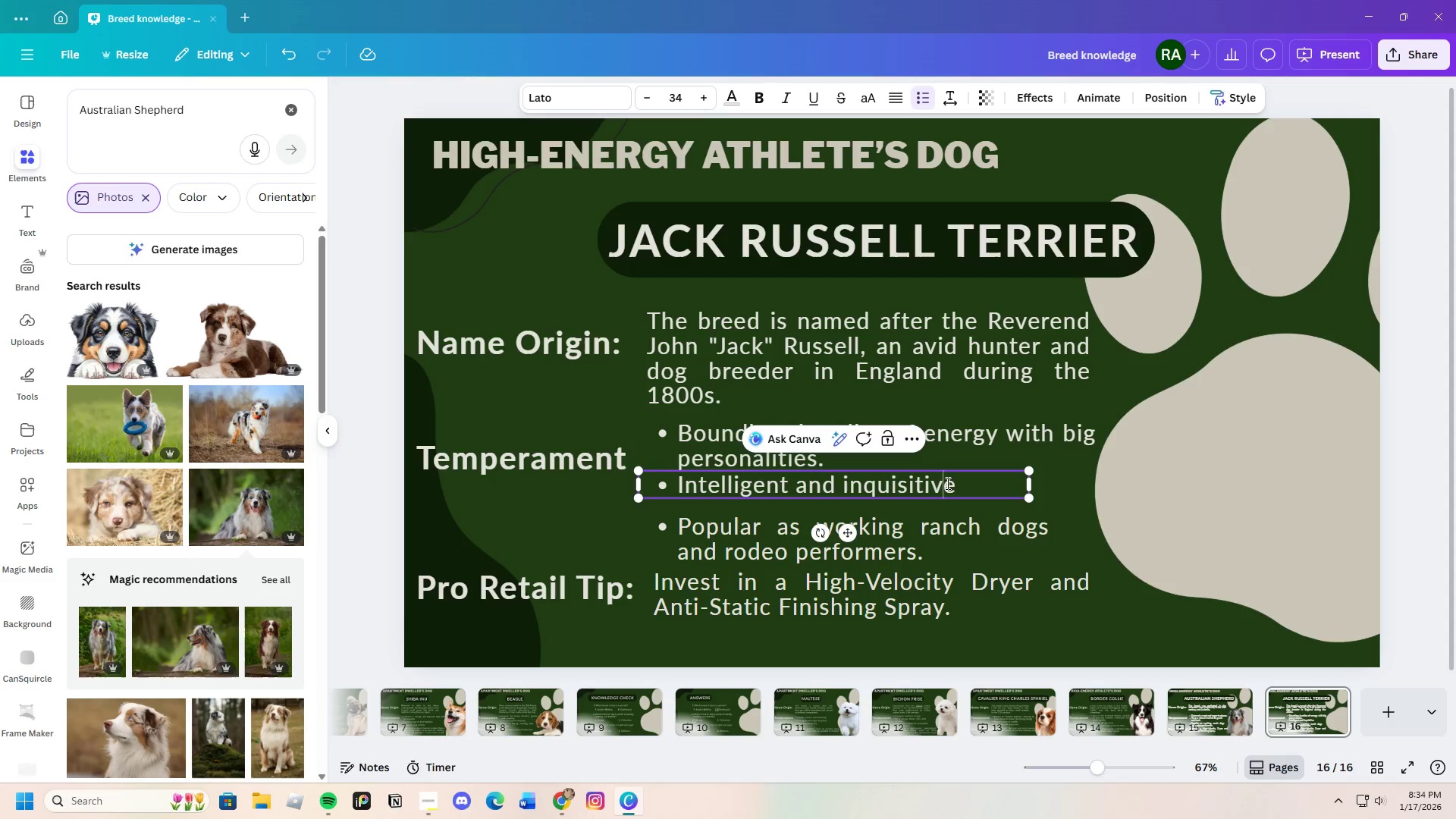 
double_click([960, 485])
 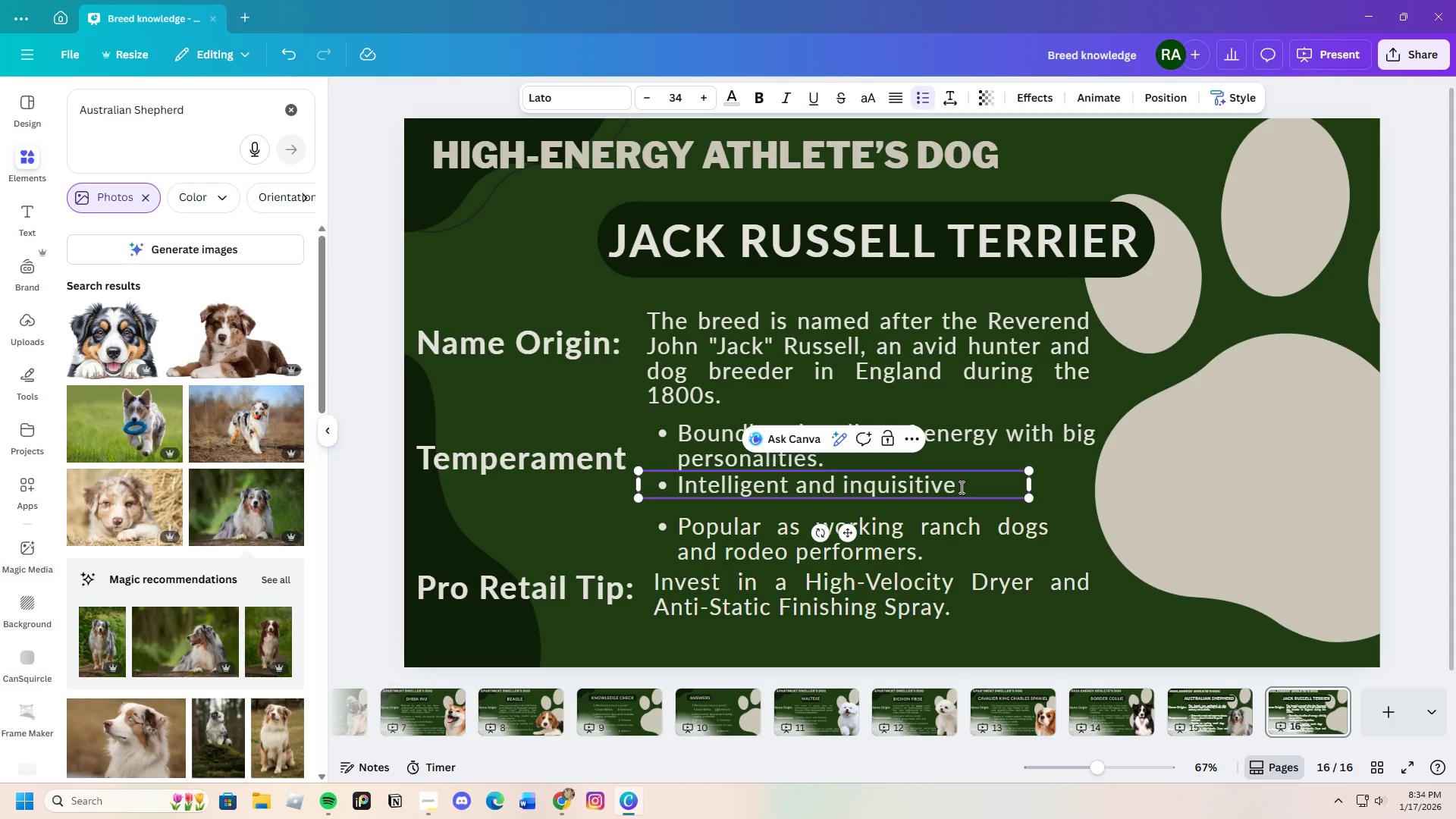 
key(Period)
 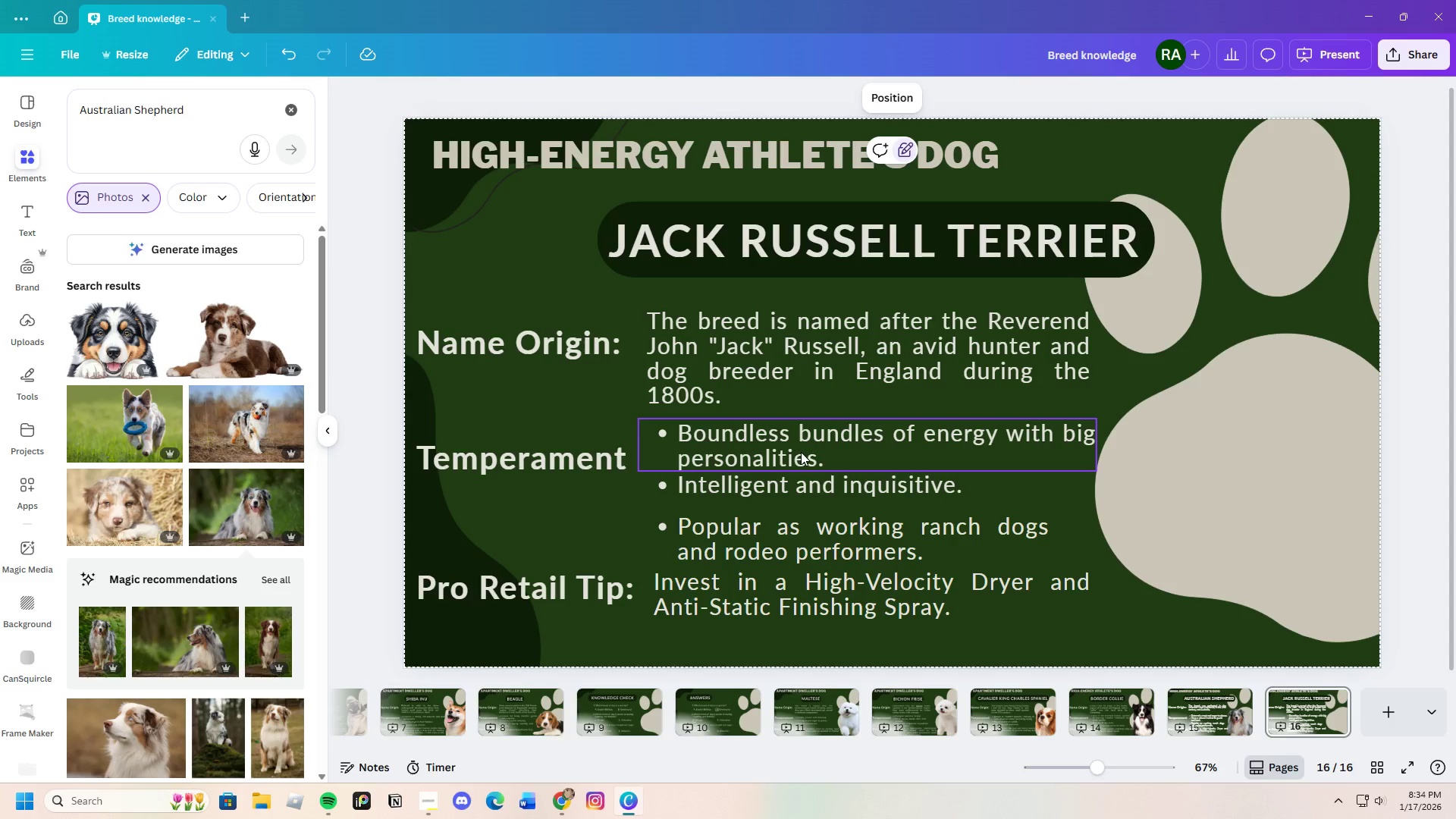 
left_click([825, 488])
 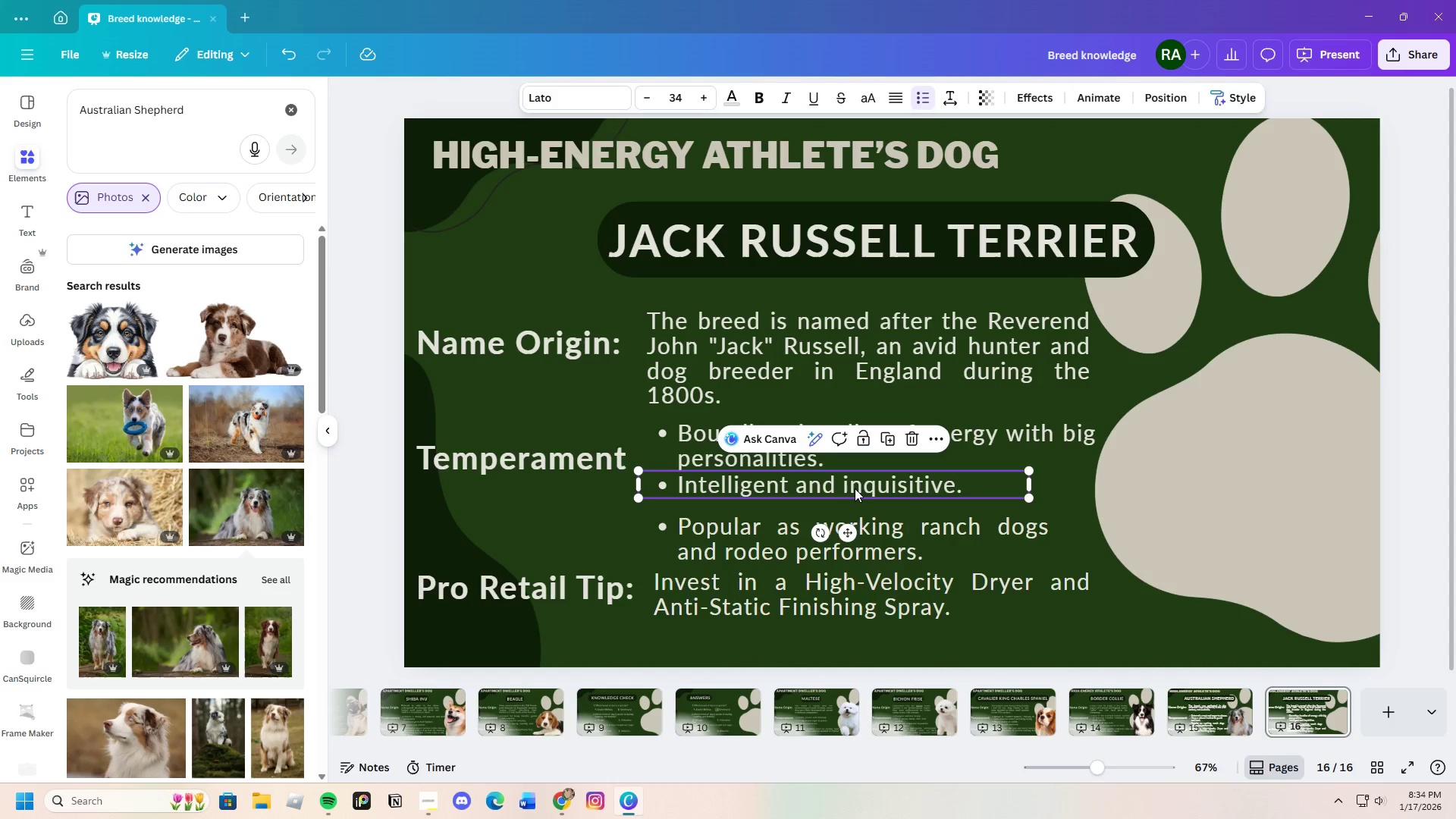 
left_click_drag(start_coordinate=[855, 488], to_coordinate=[858, 499])
 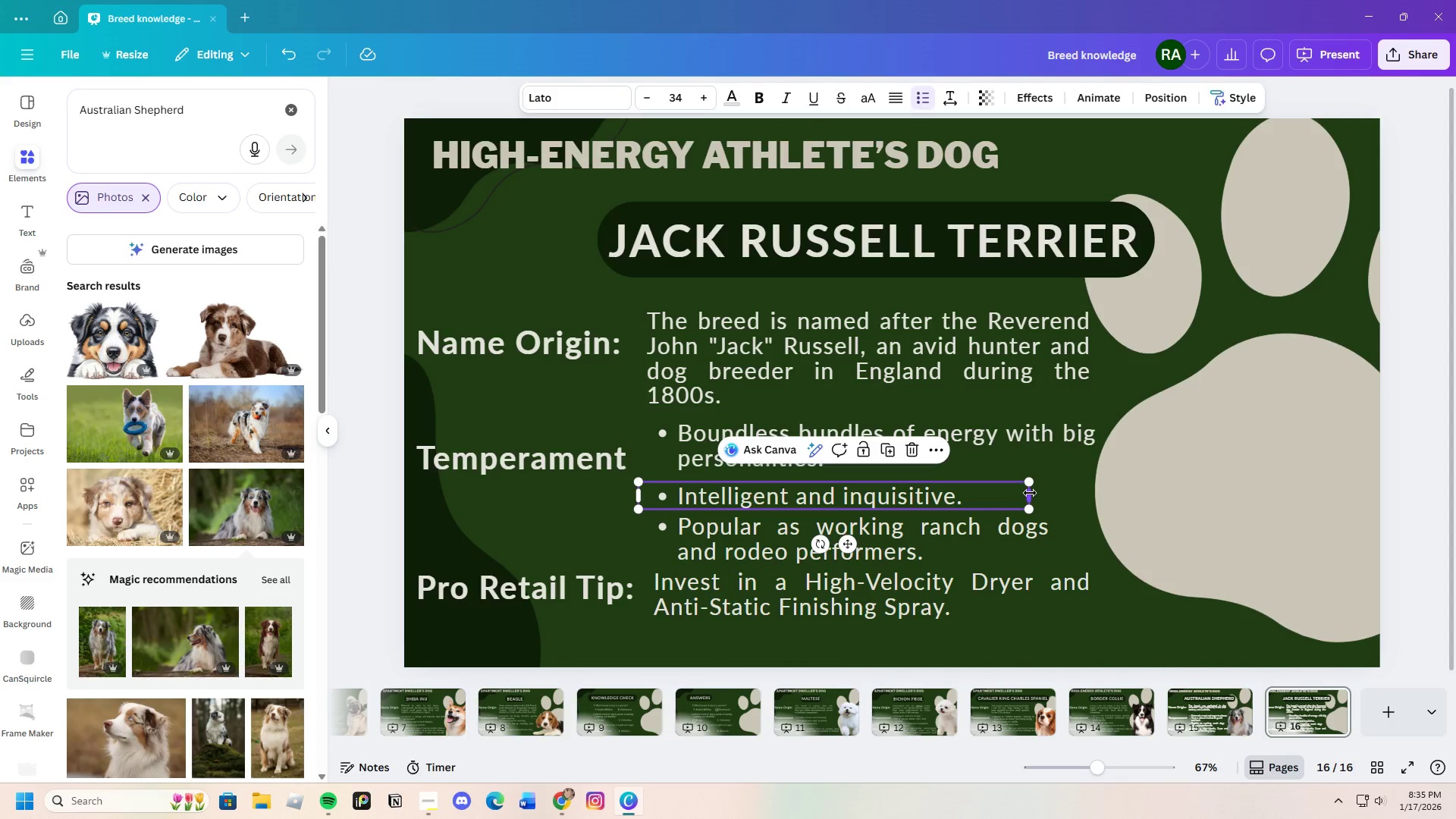 
left_click_drag(start_coordinate=[1030, 493], to_coordinate=[968, 490])
 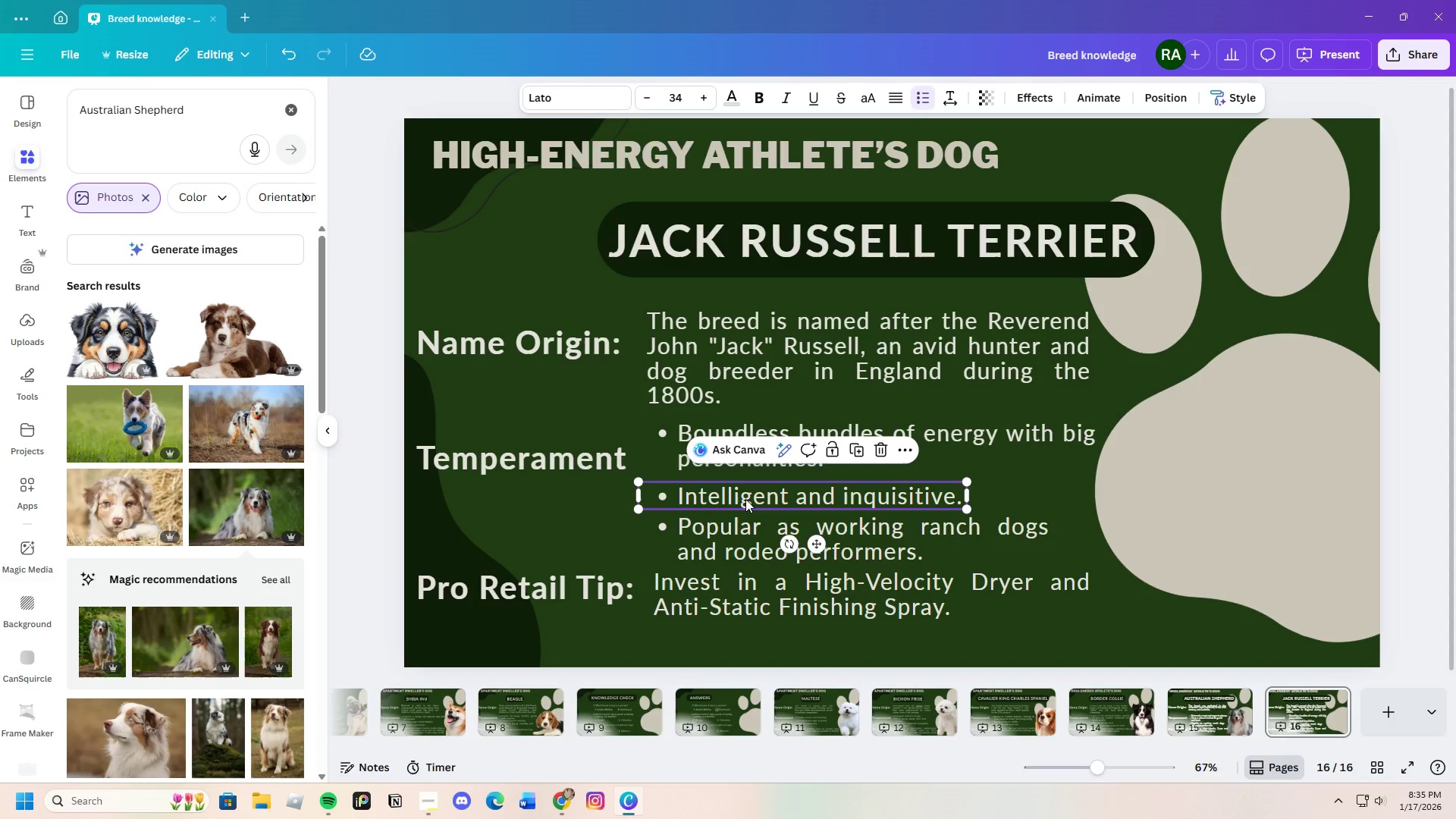 
left_click_drag(start_coordinate=[748, 499], to_coordinate=[745, 495])
 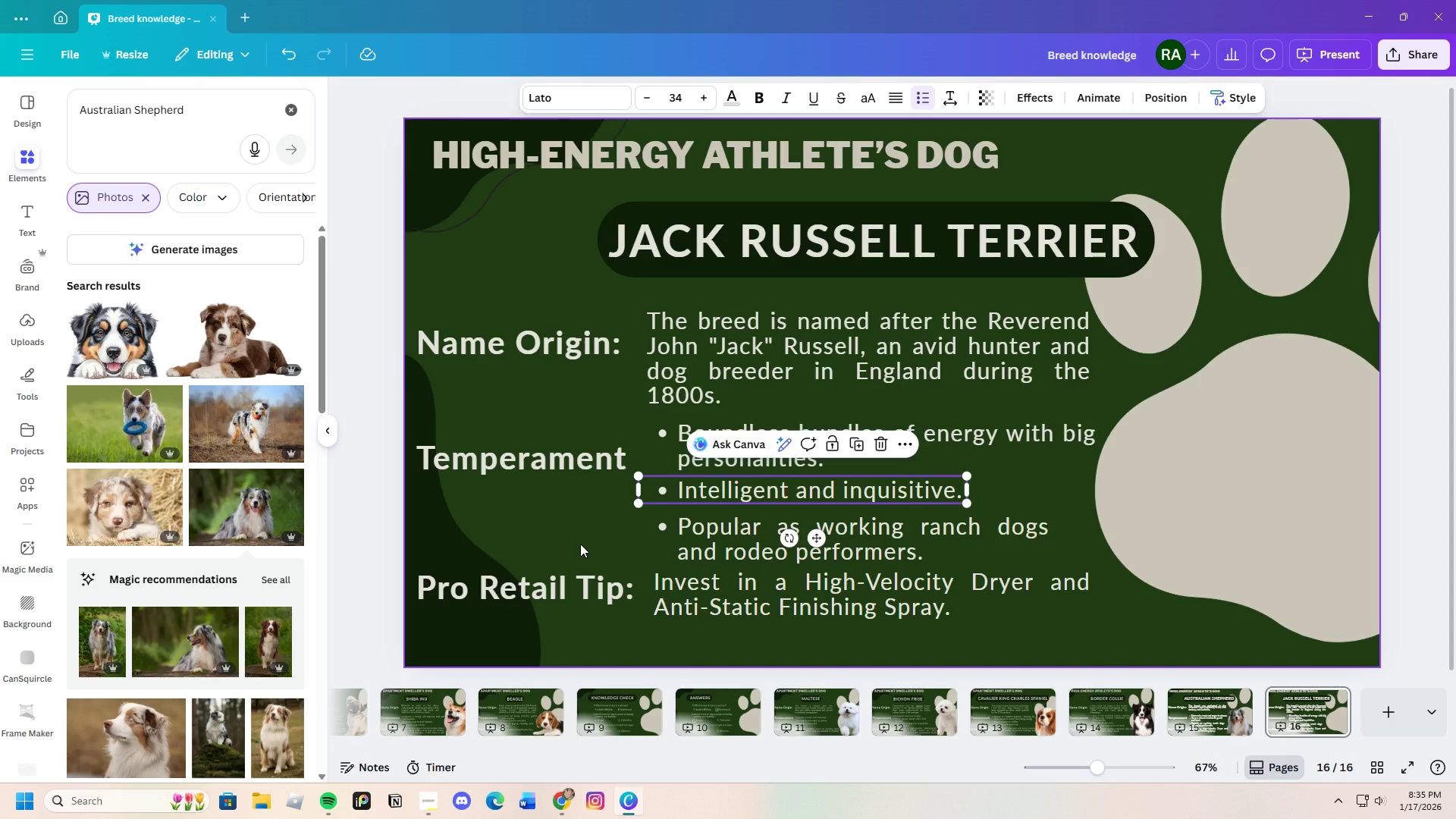 
left_click([580, 544])
 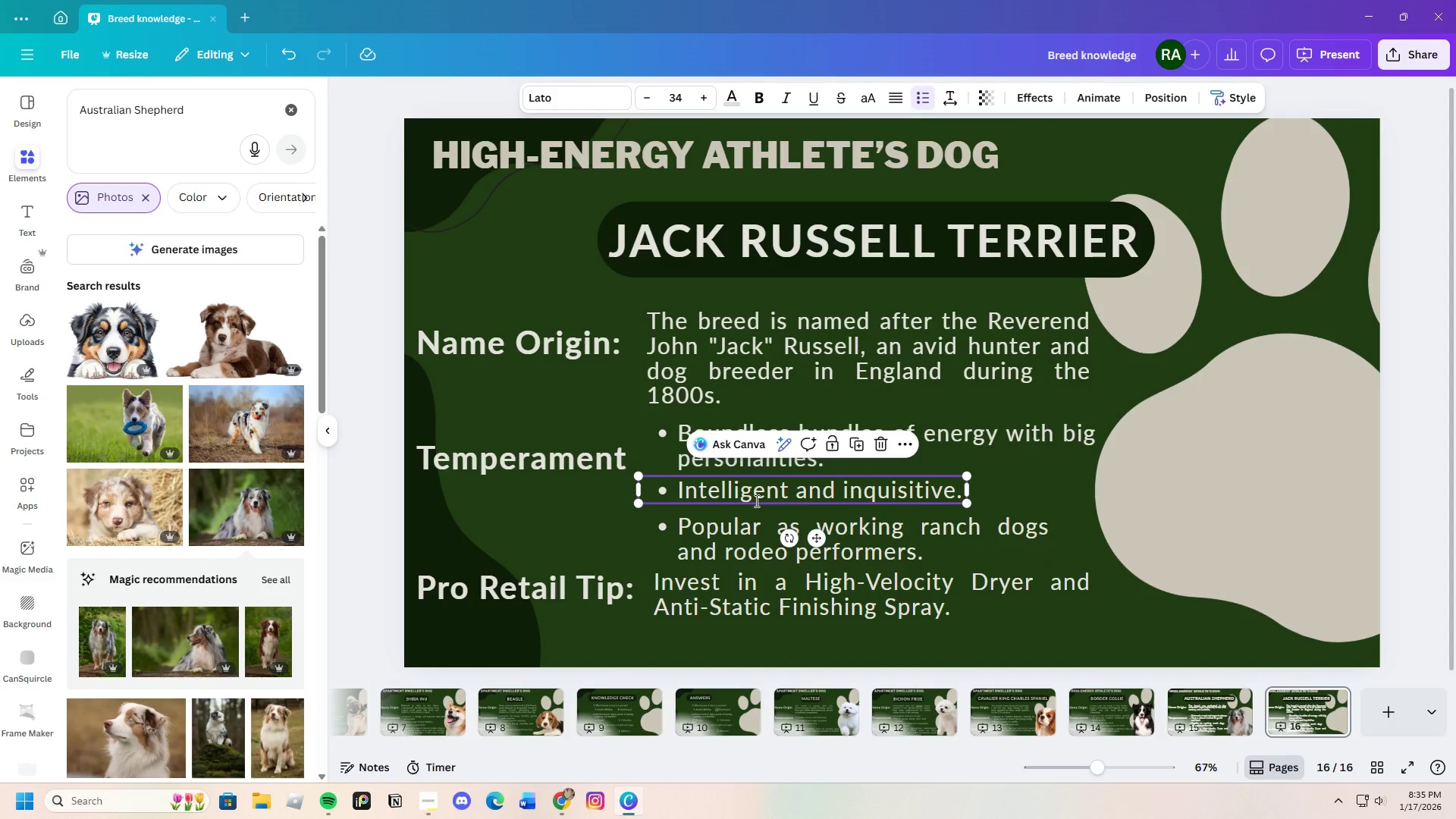 
left_click([698, 532])
 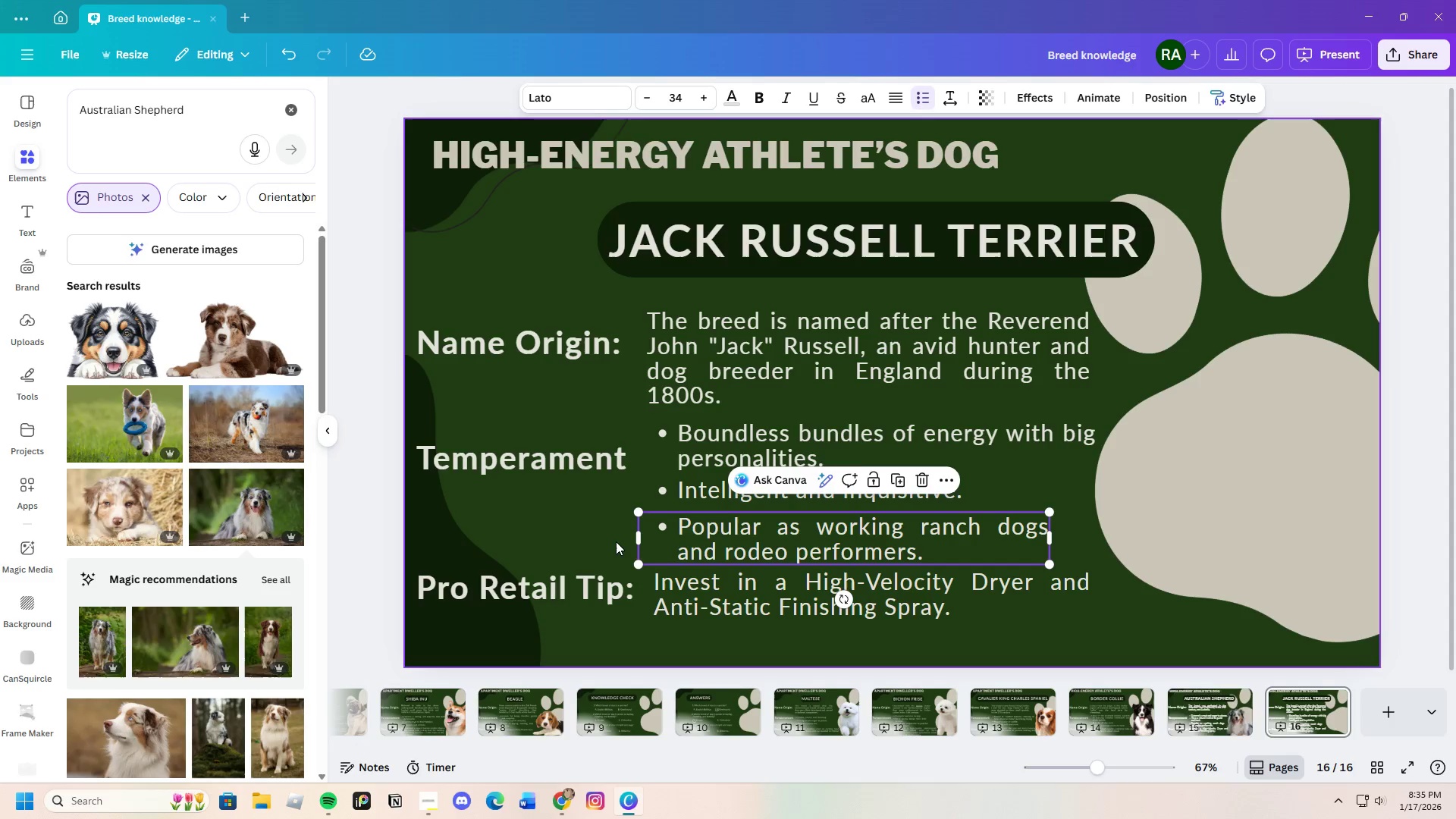 
left_click([615, 541])
 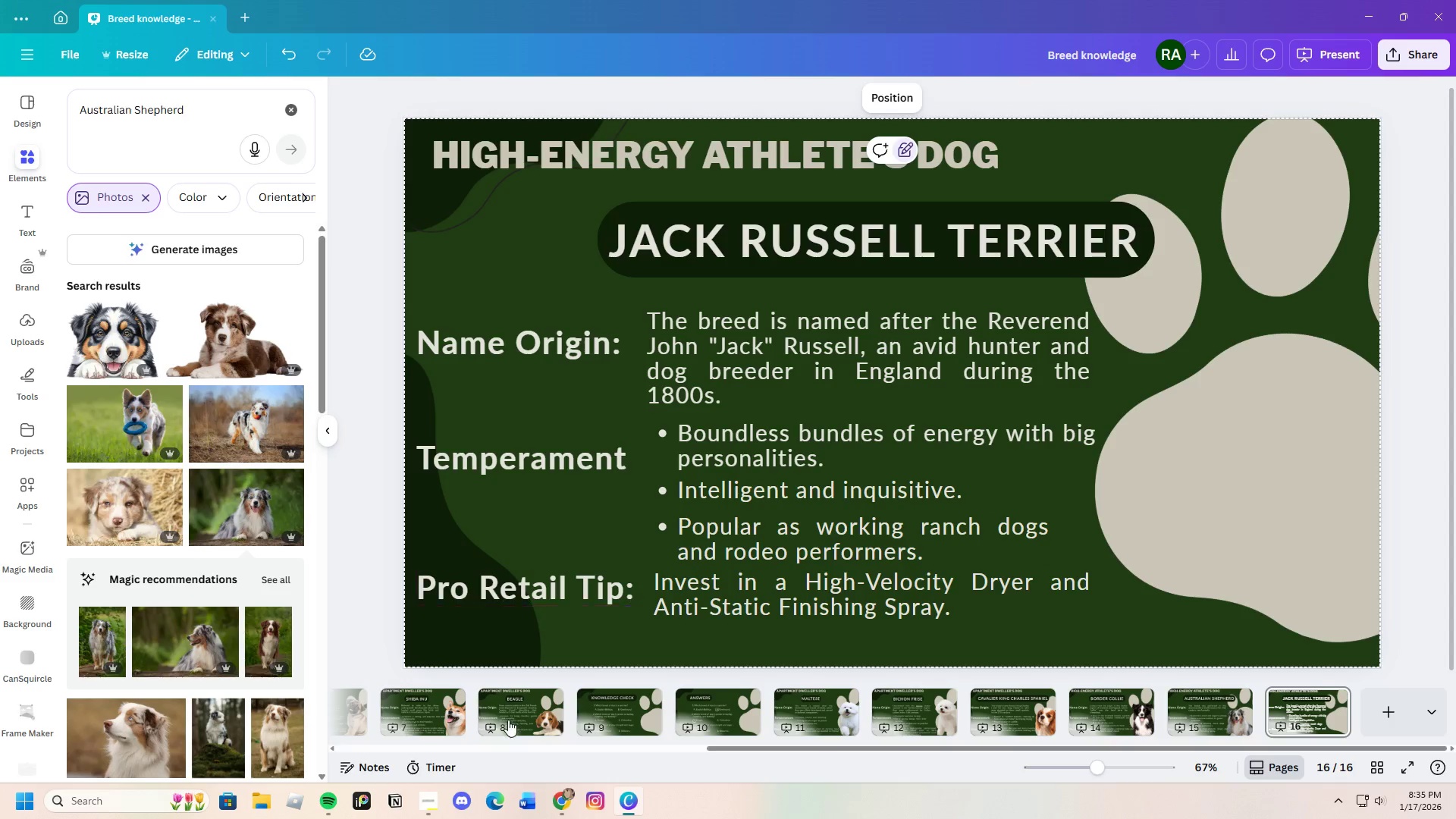 
left_click([566, 800])
 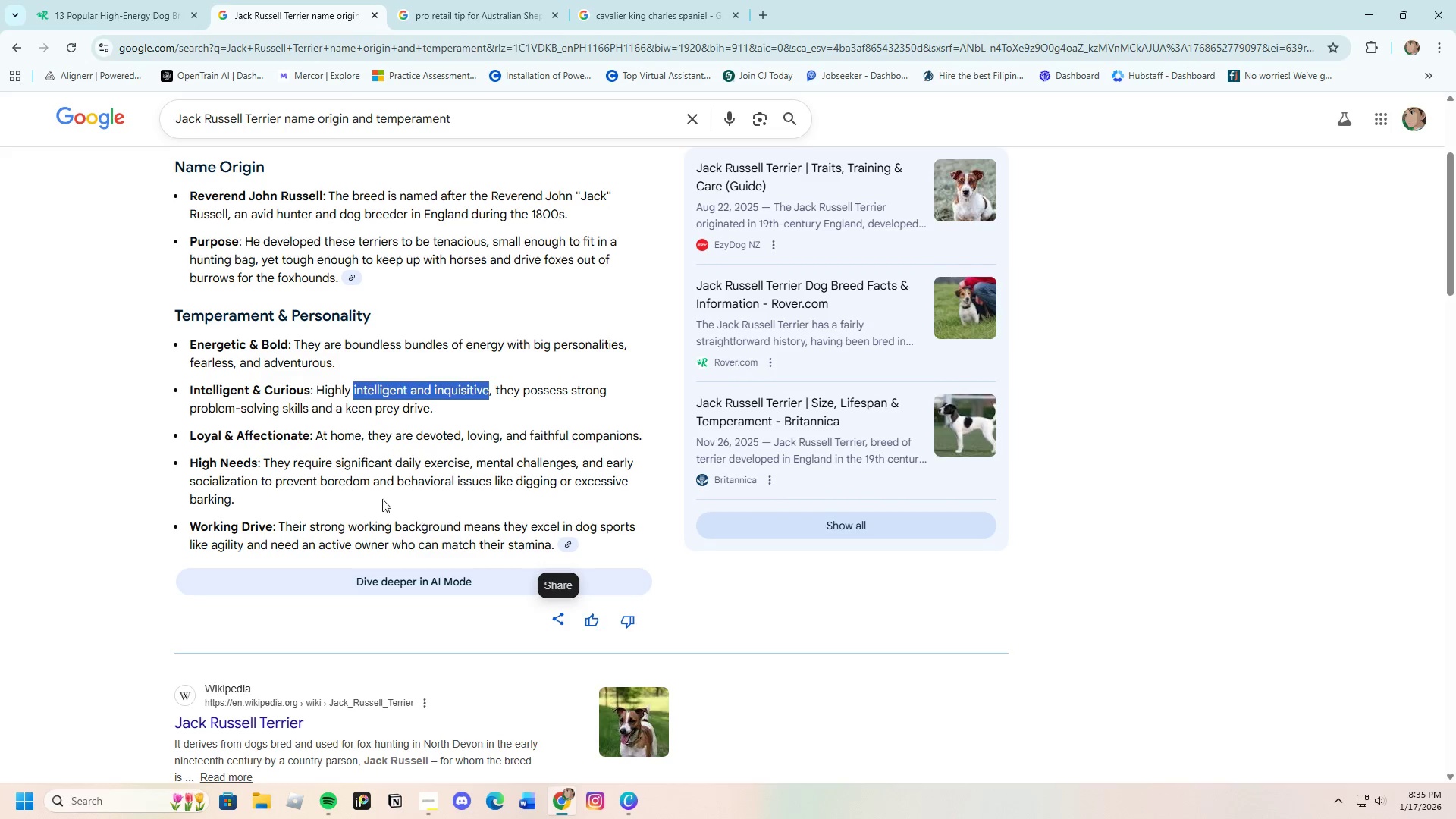 
left_click([366, 468])
 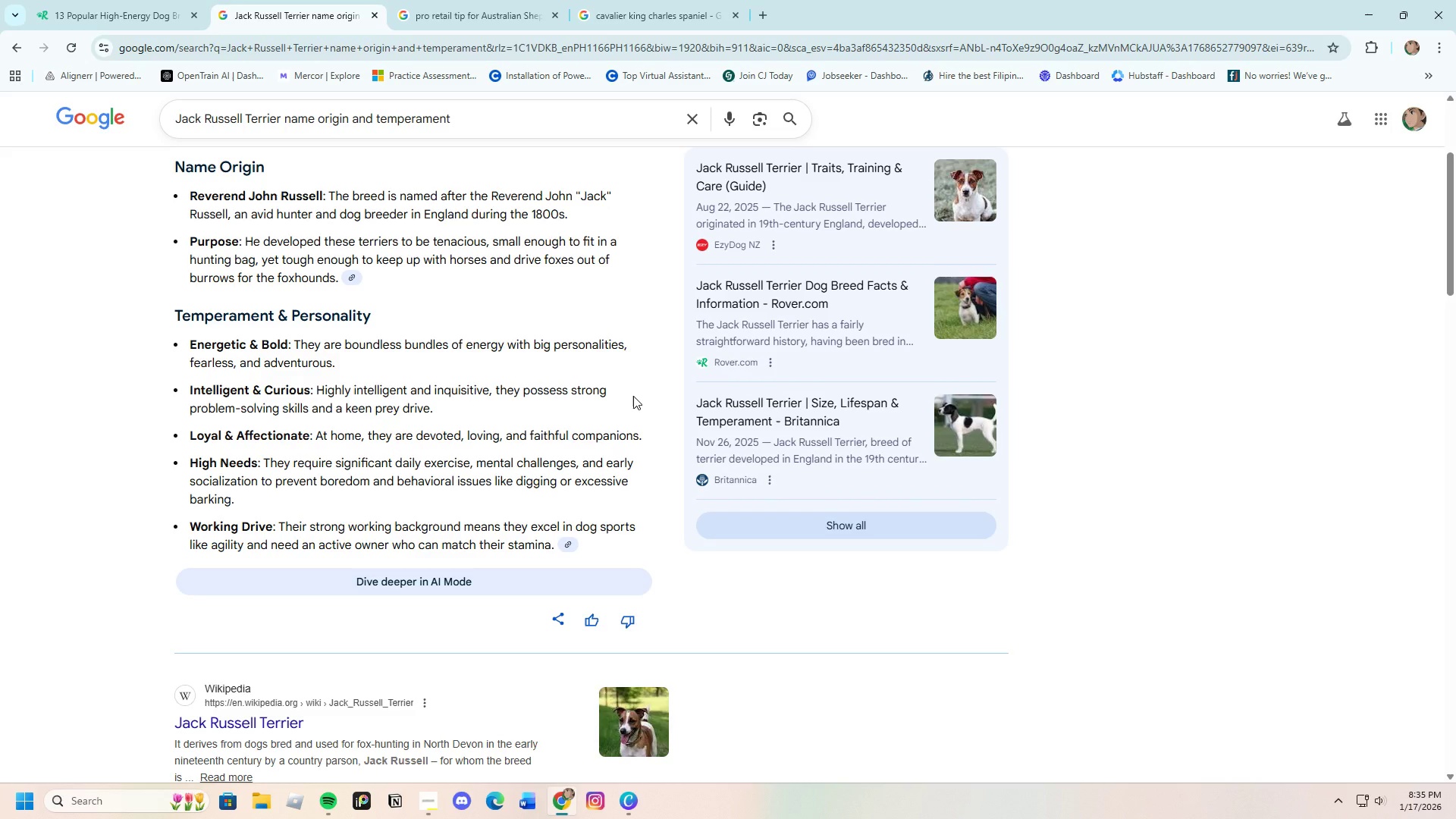 
wait(14.44)
 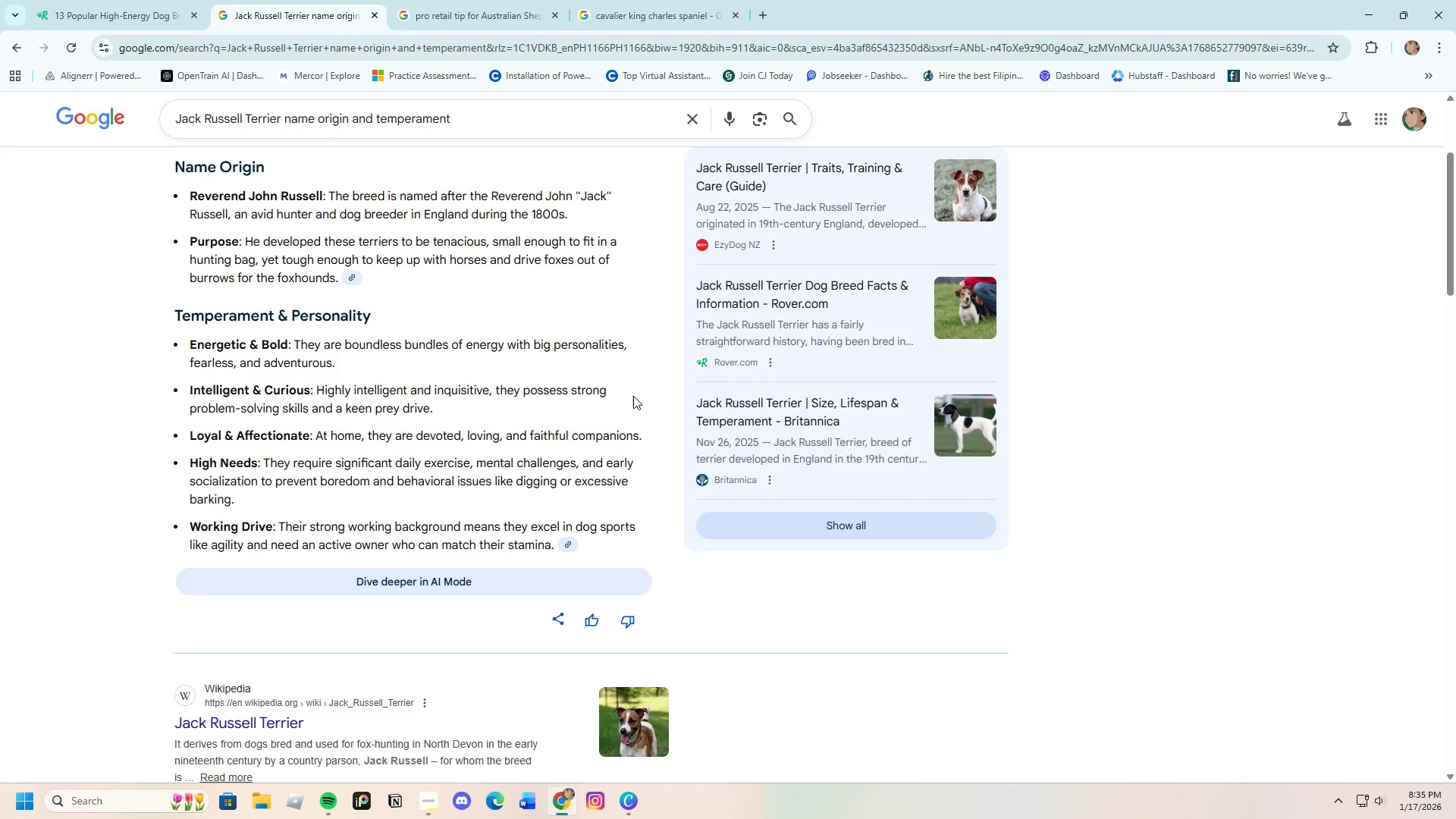 
left_click_drag(start_coordinate=[531, 438], to_coordinate=[639, 441])
 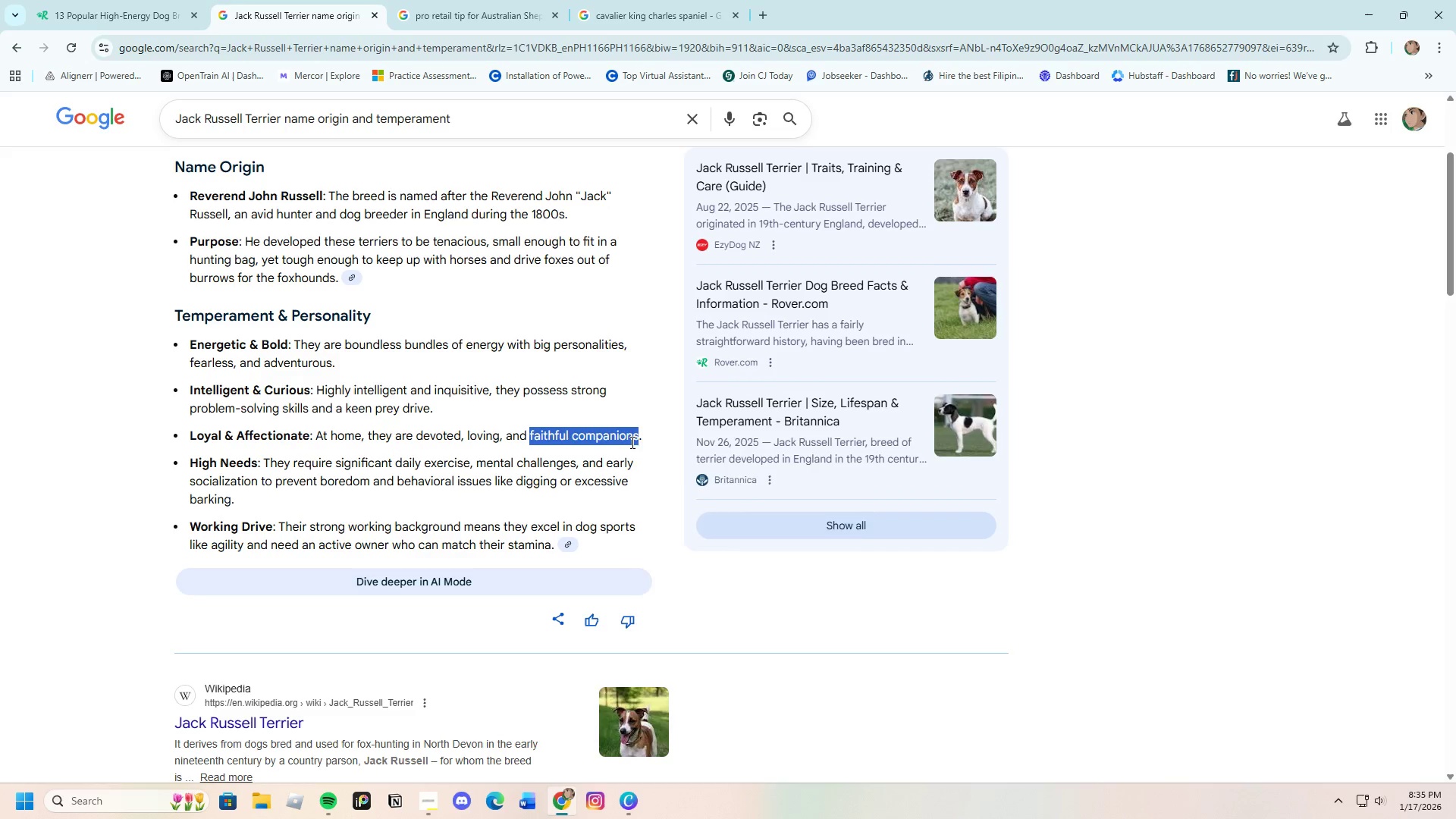 
right_click([631, 442])
 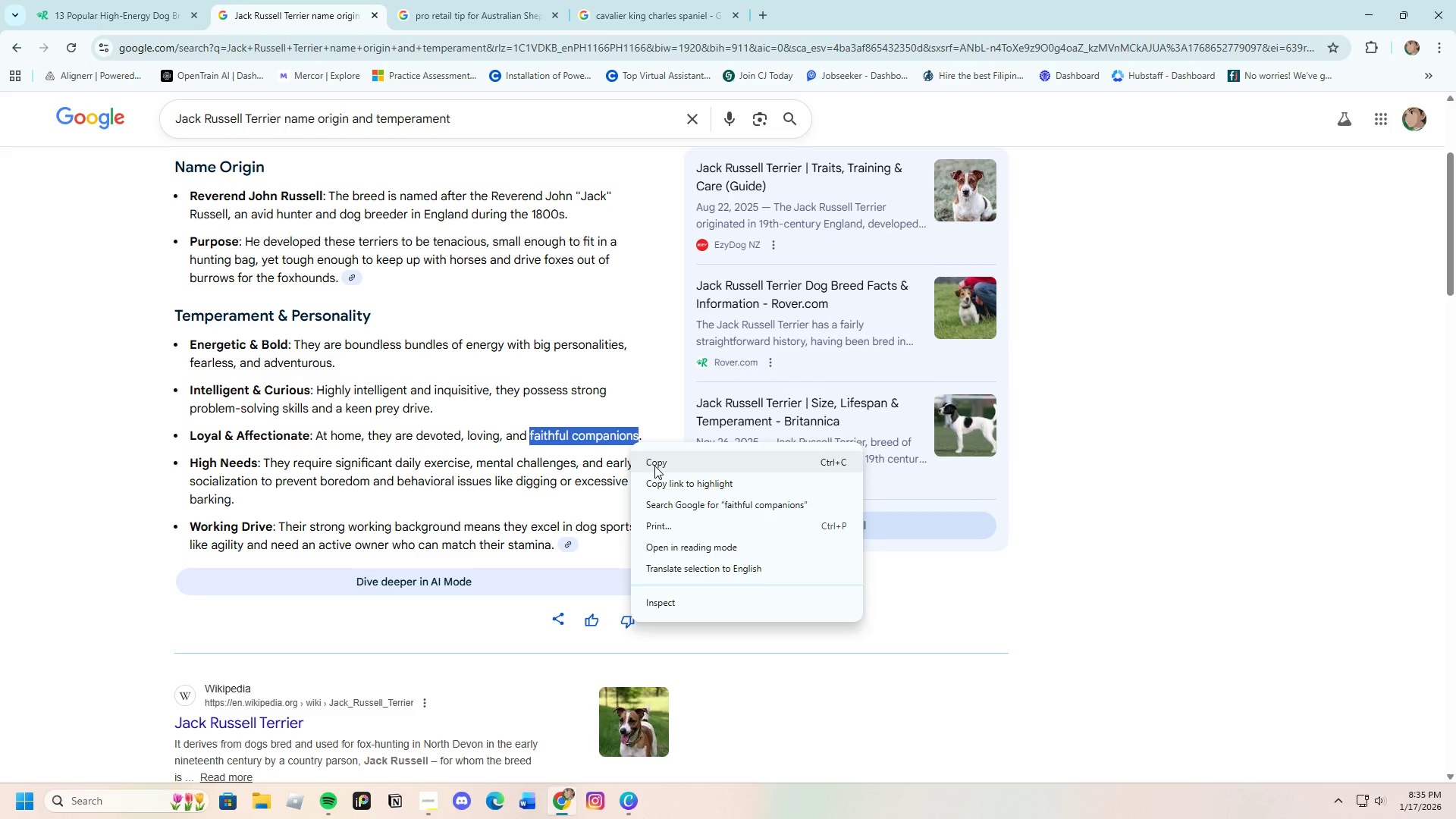 
left_click([654, 461])
 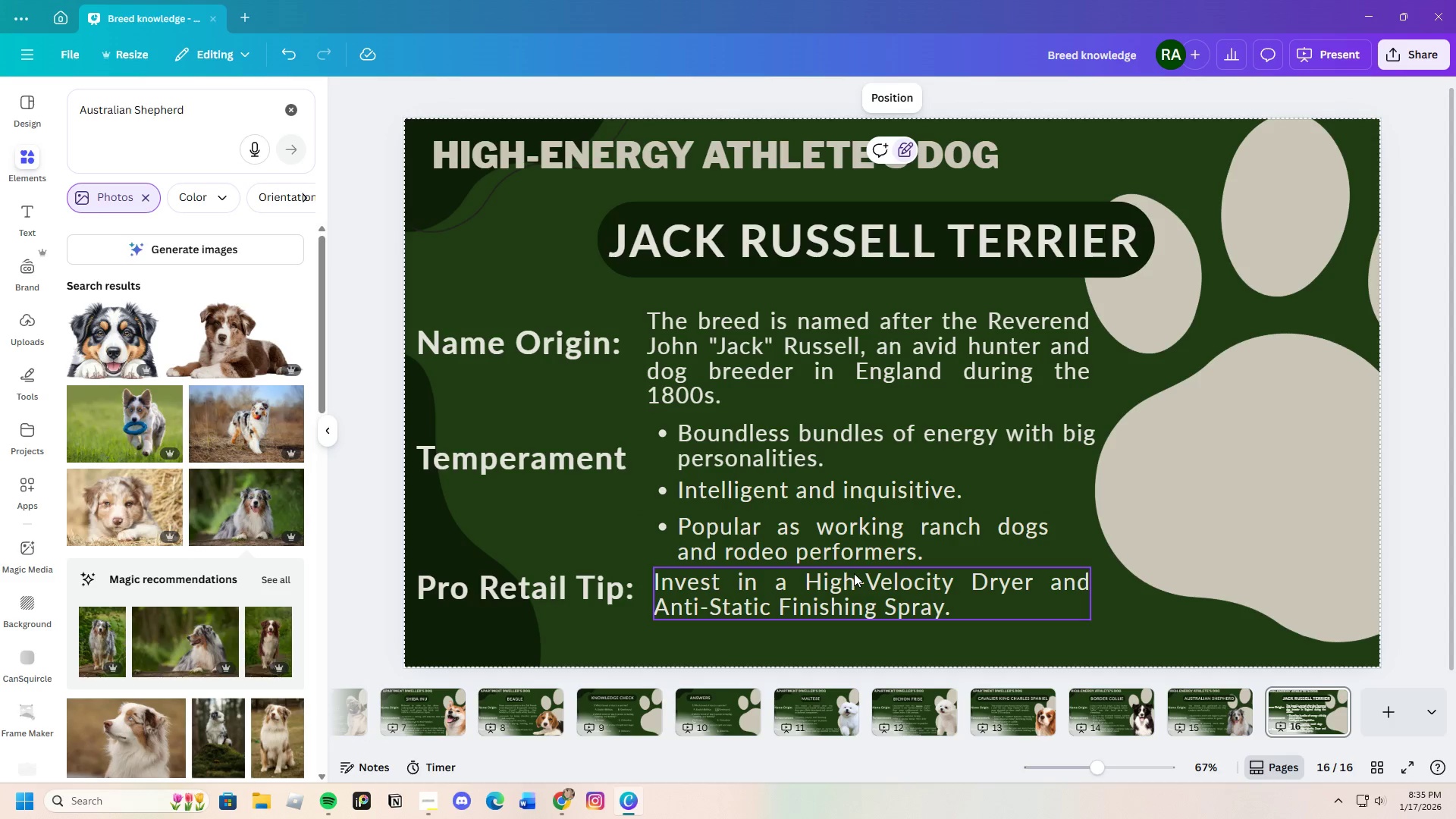 
double_click([876, 534])
 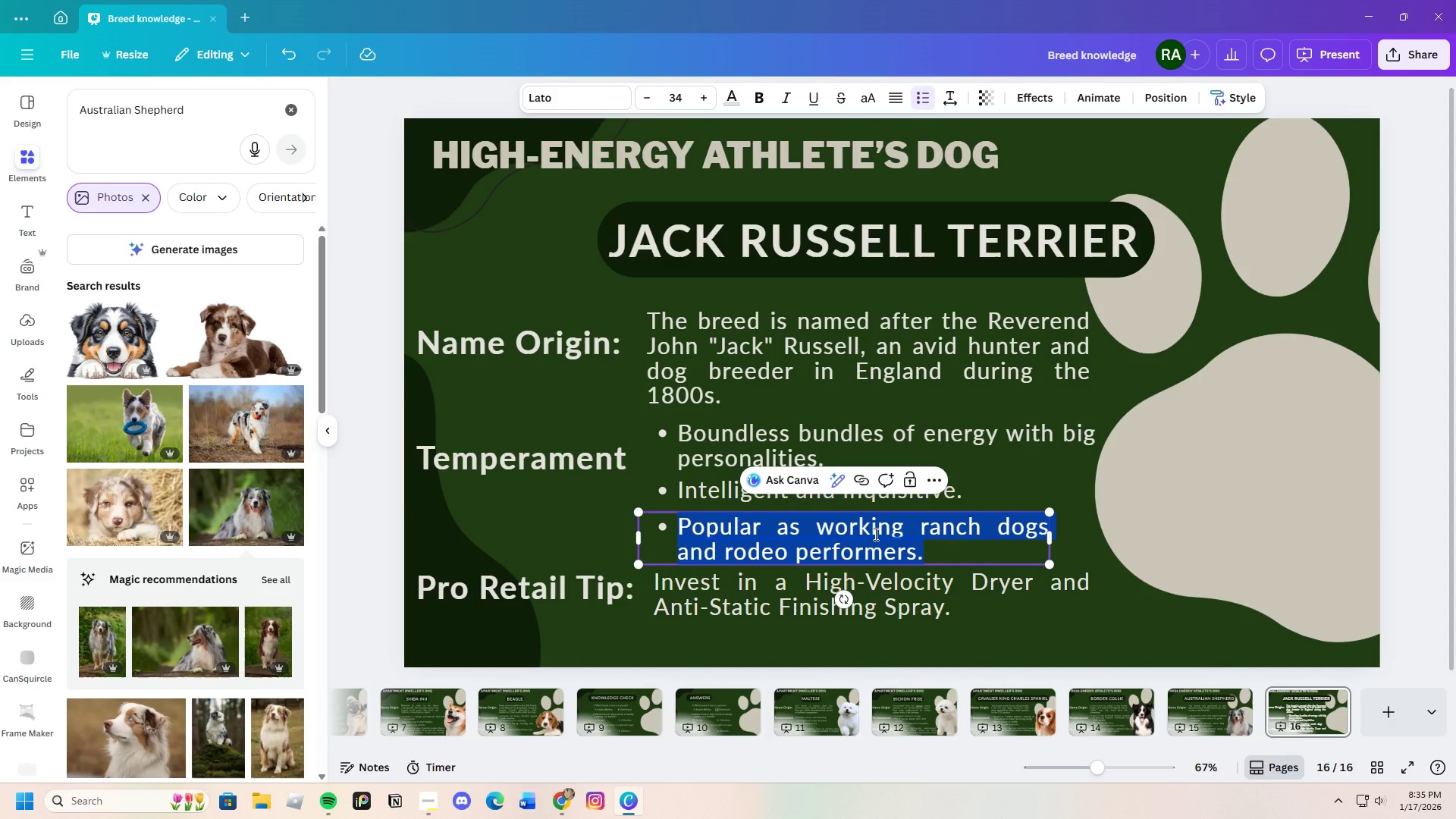 
key(Backspace)
 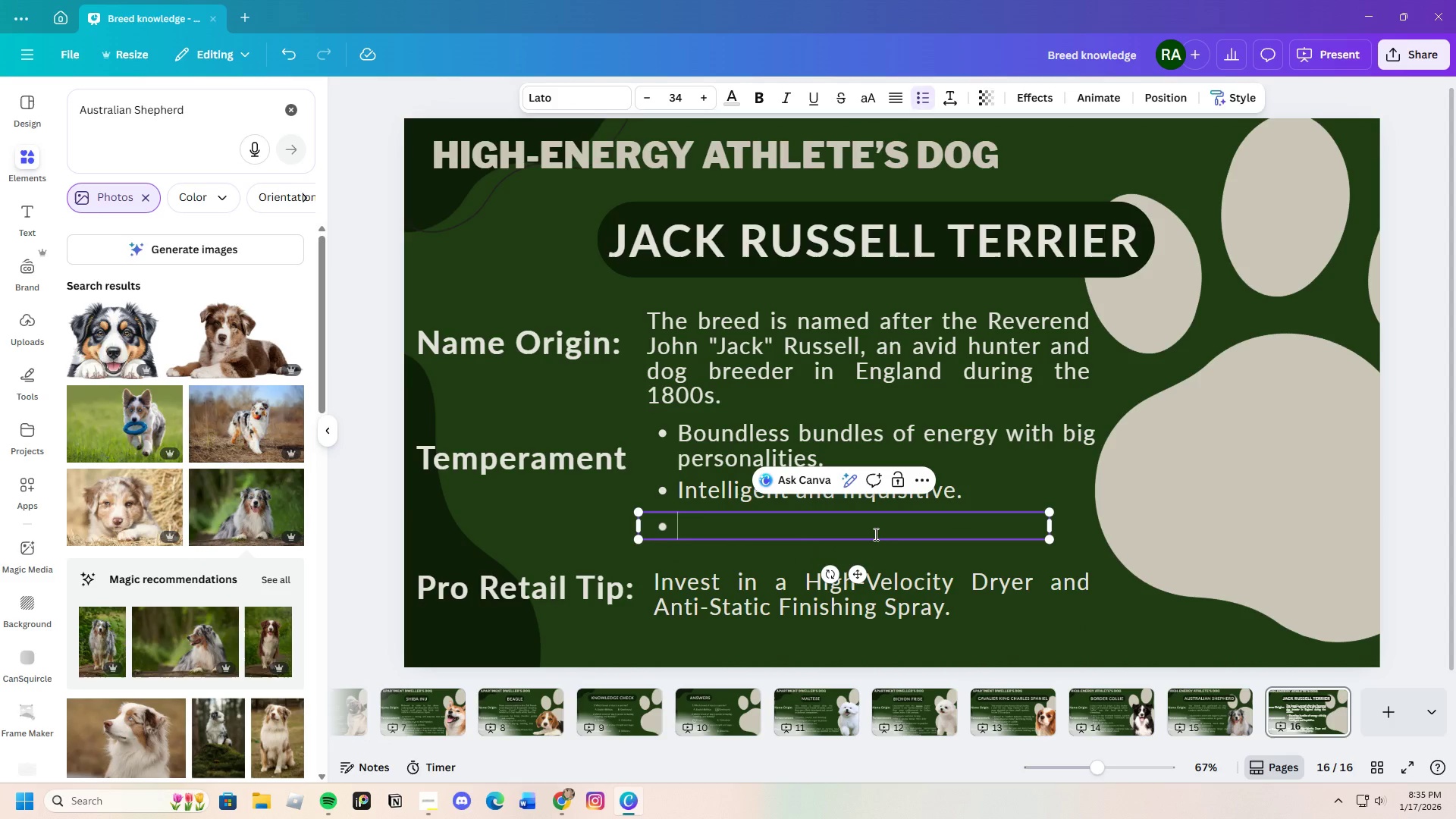 
key(Control+ControlLeft)
 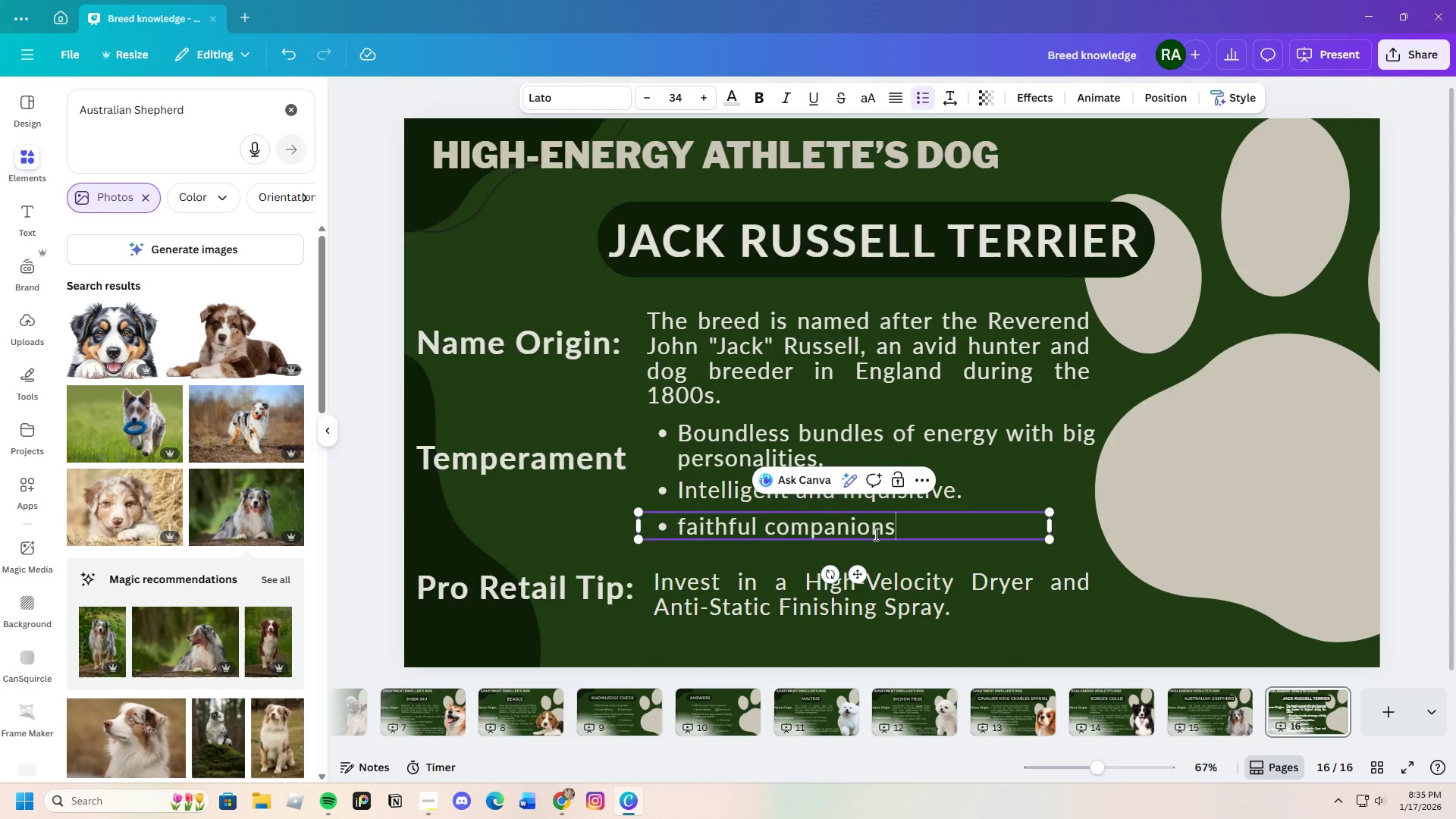 
key(Control+V)
 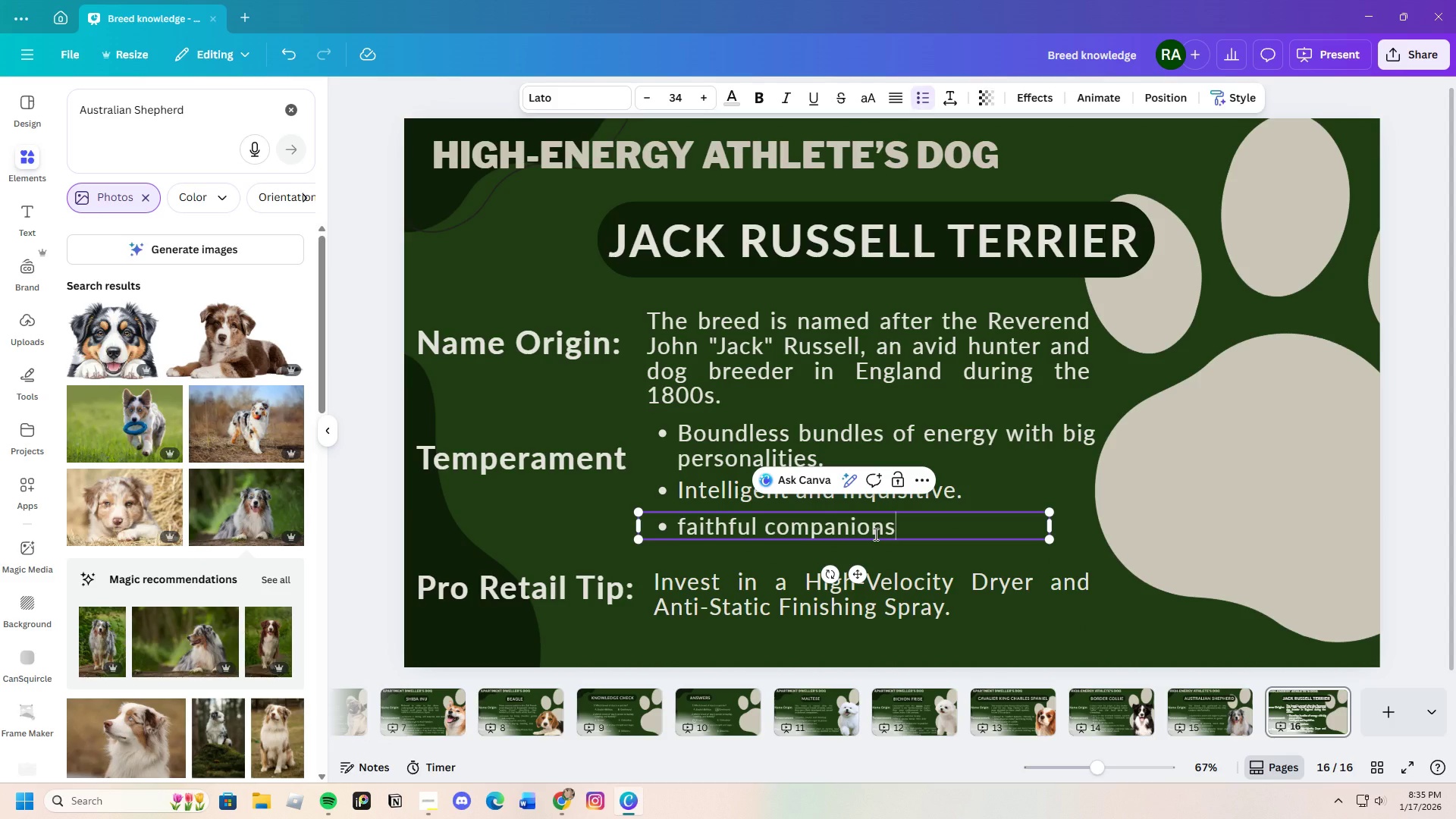 
key(Period)
 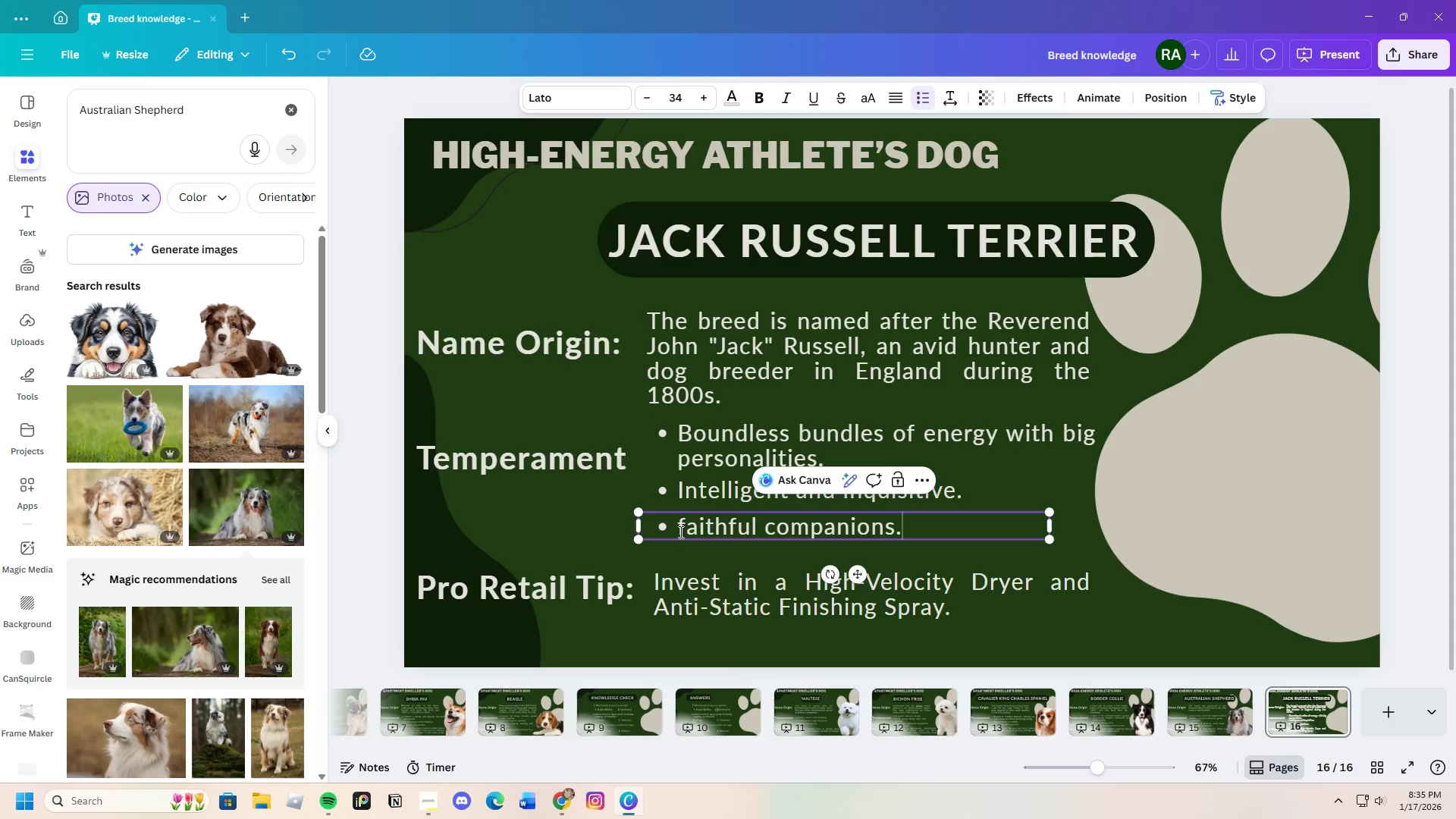 
left_click([687, 529])
 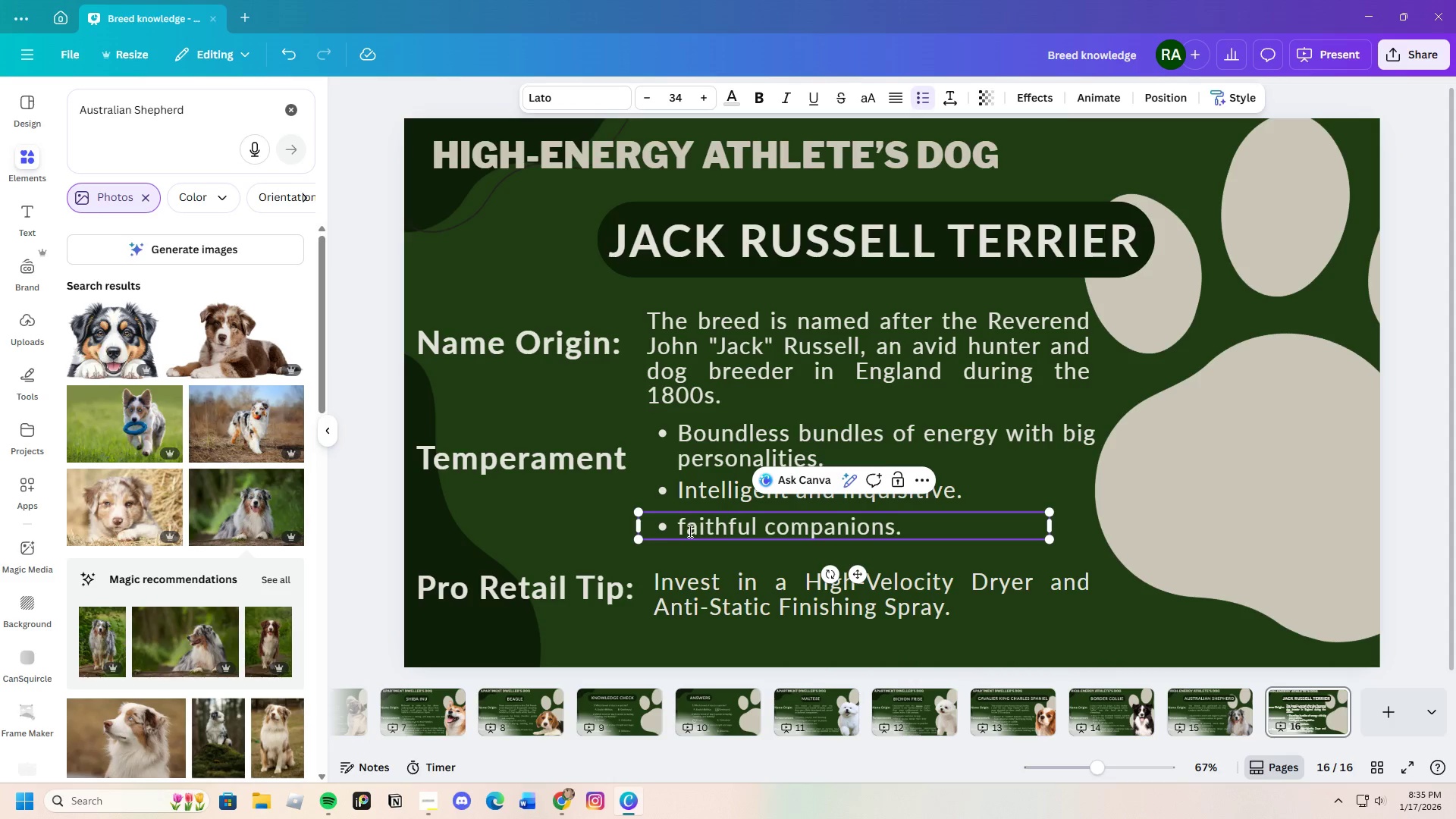 
key(Backspace)
 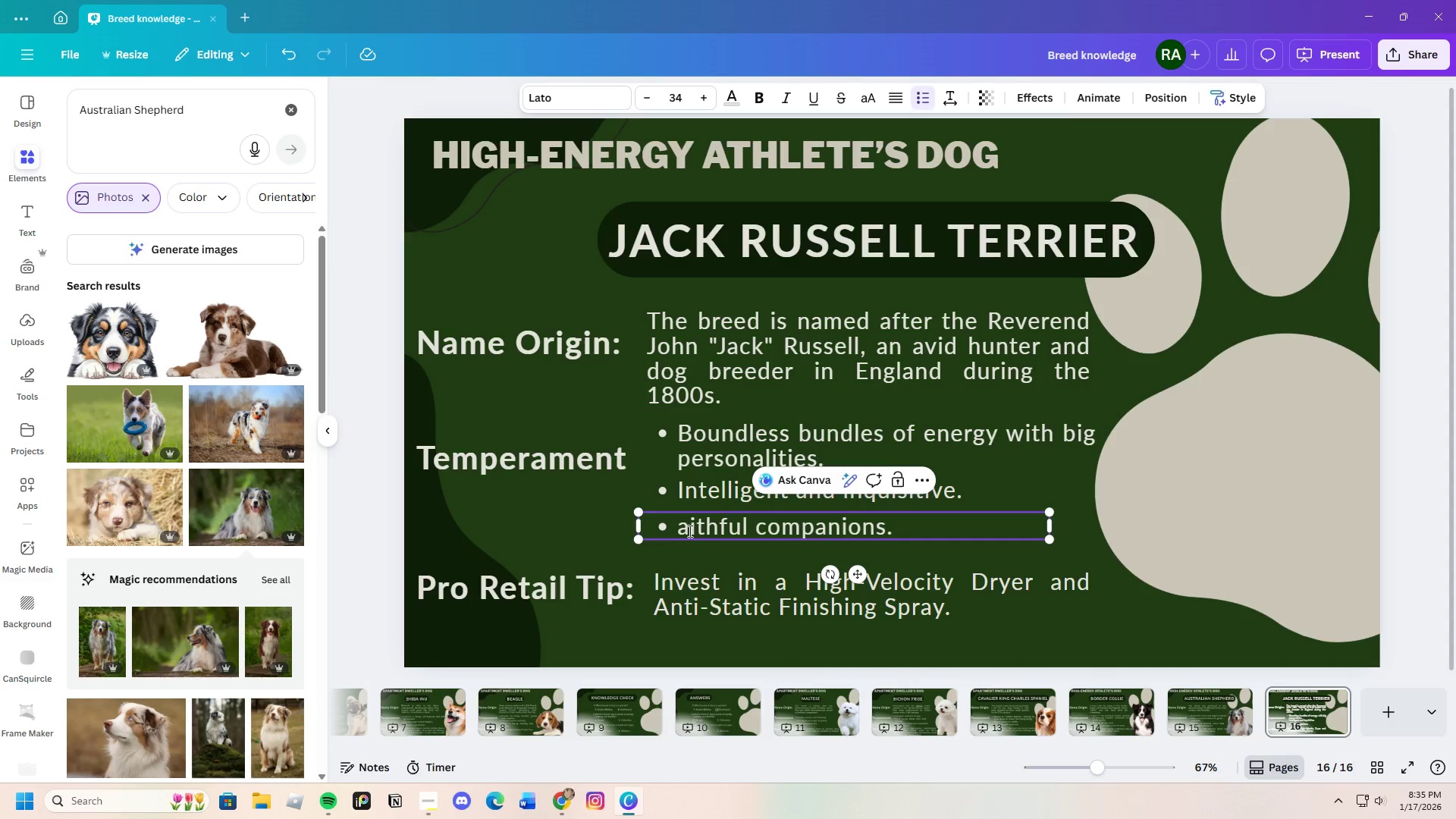 
key(Shift+ShiftLeft)
 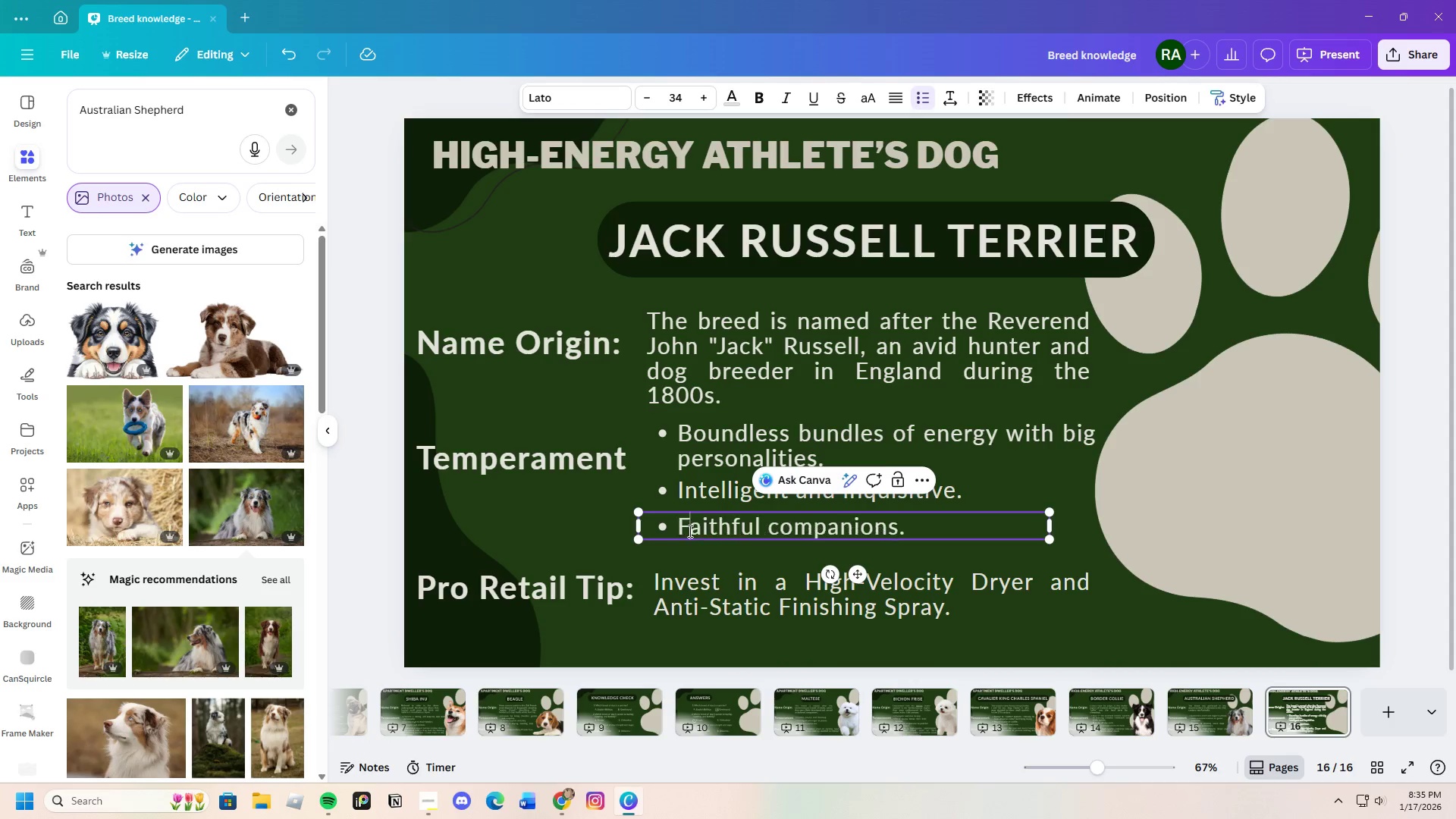 
key(Shift+F)
 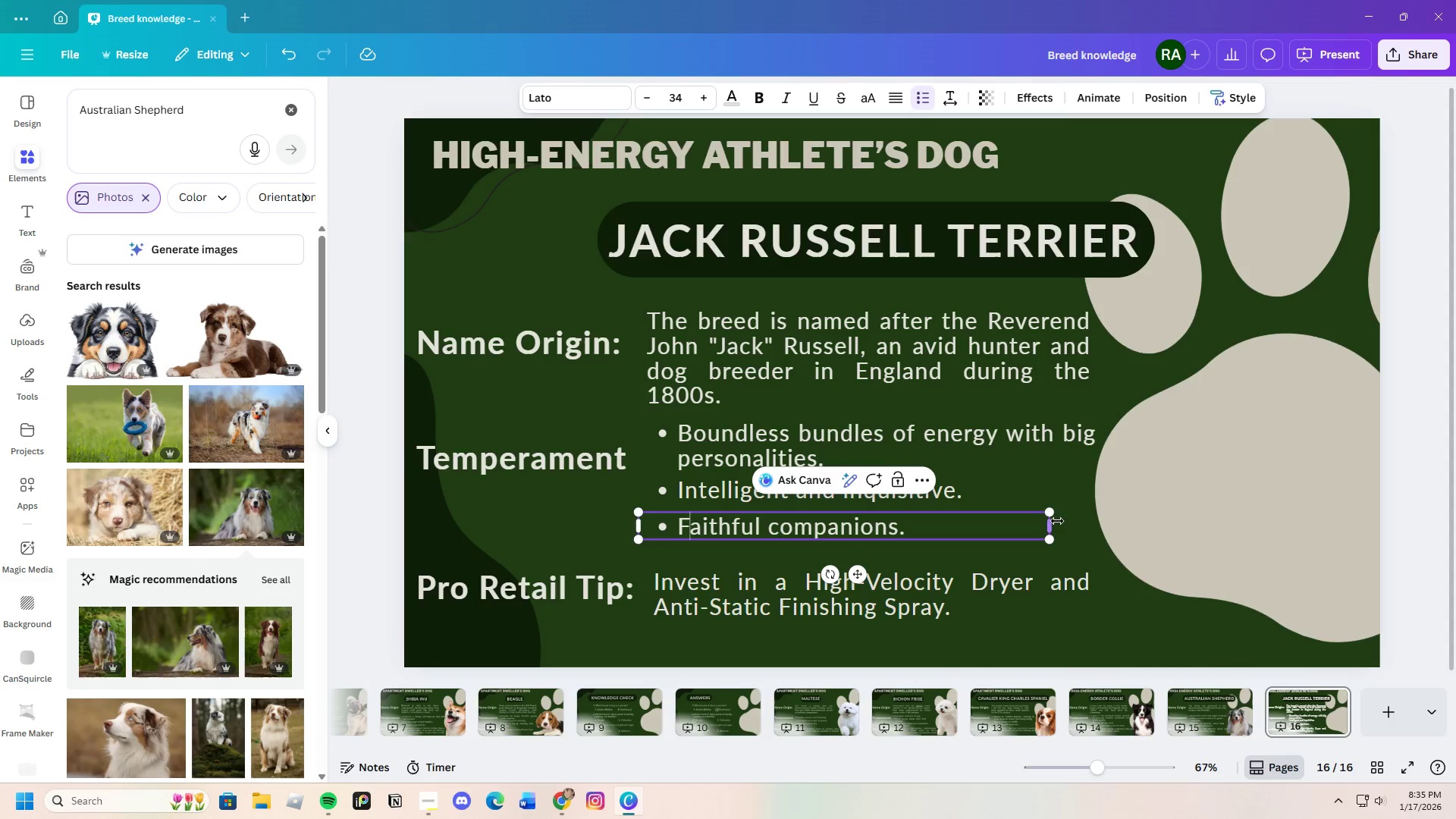 
left_click_drag(start_coordinate=[1050, 526], to_coordinate=[908, 538])
 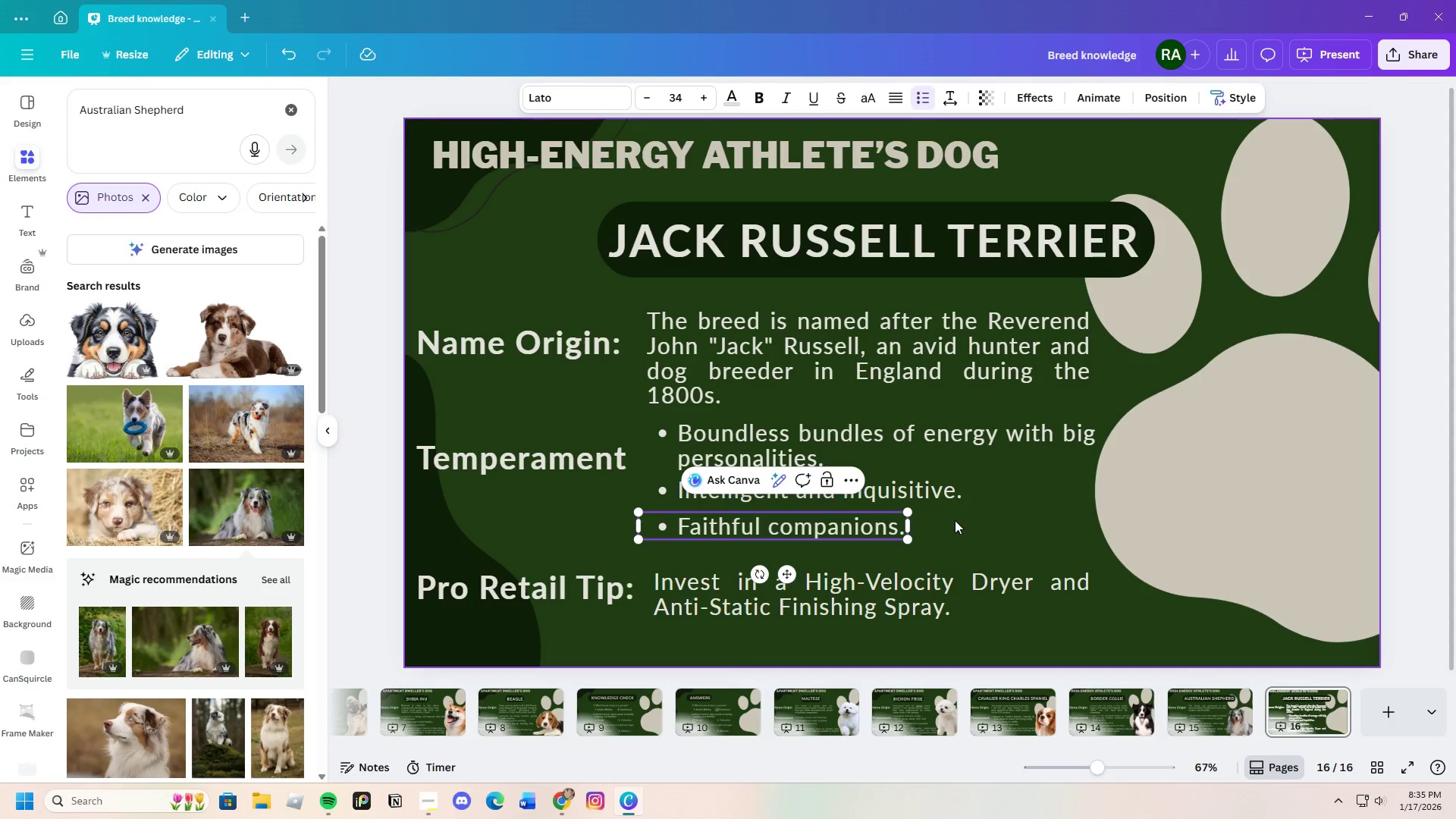 
left_click([955, 520])
 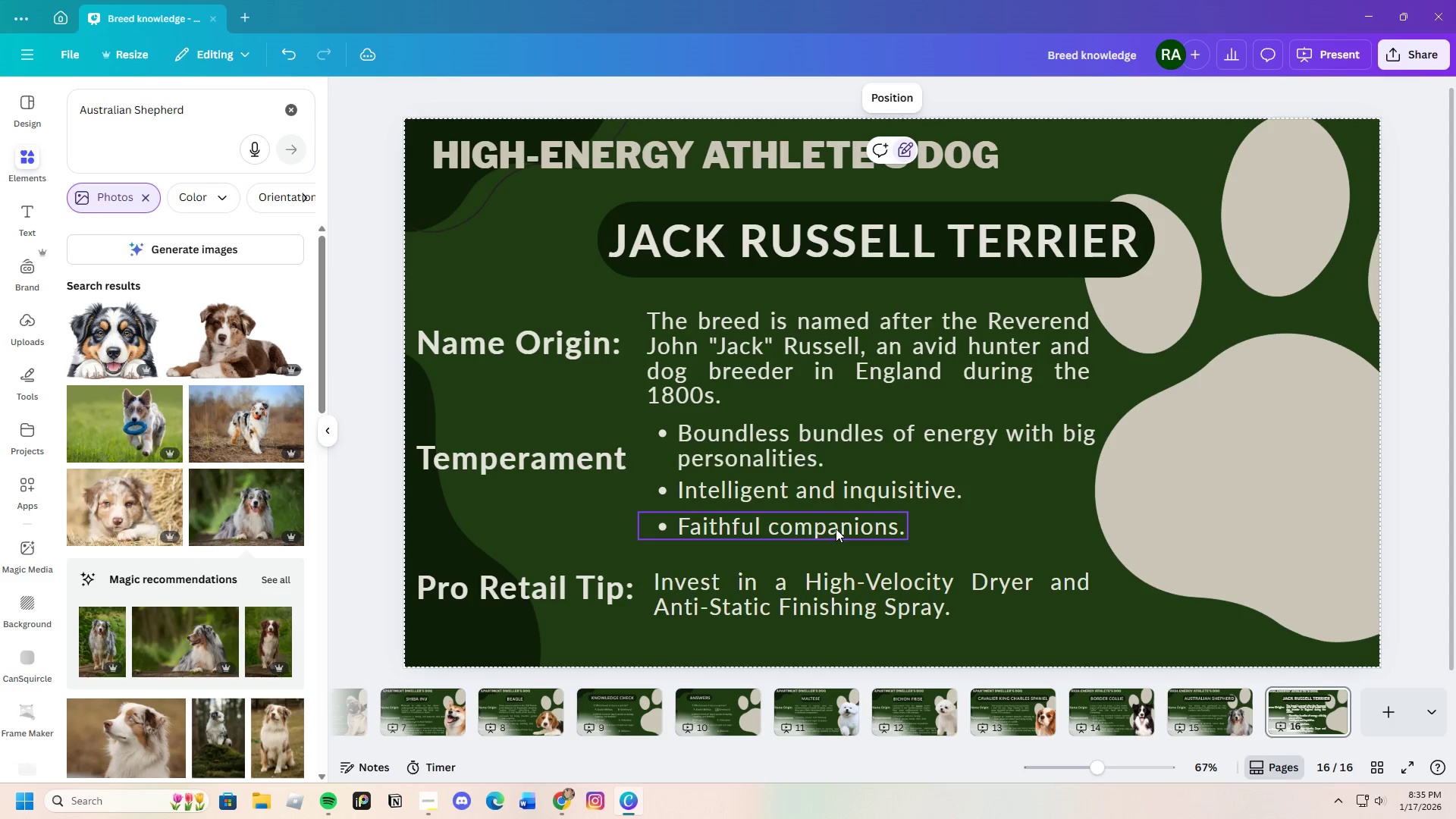 
left_click([836, 529])
 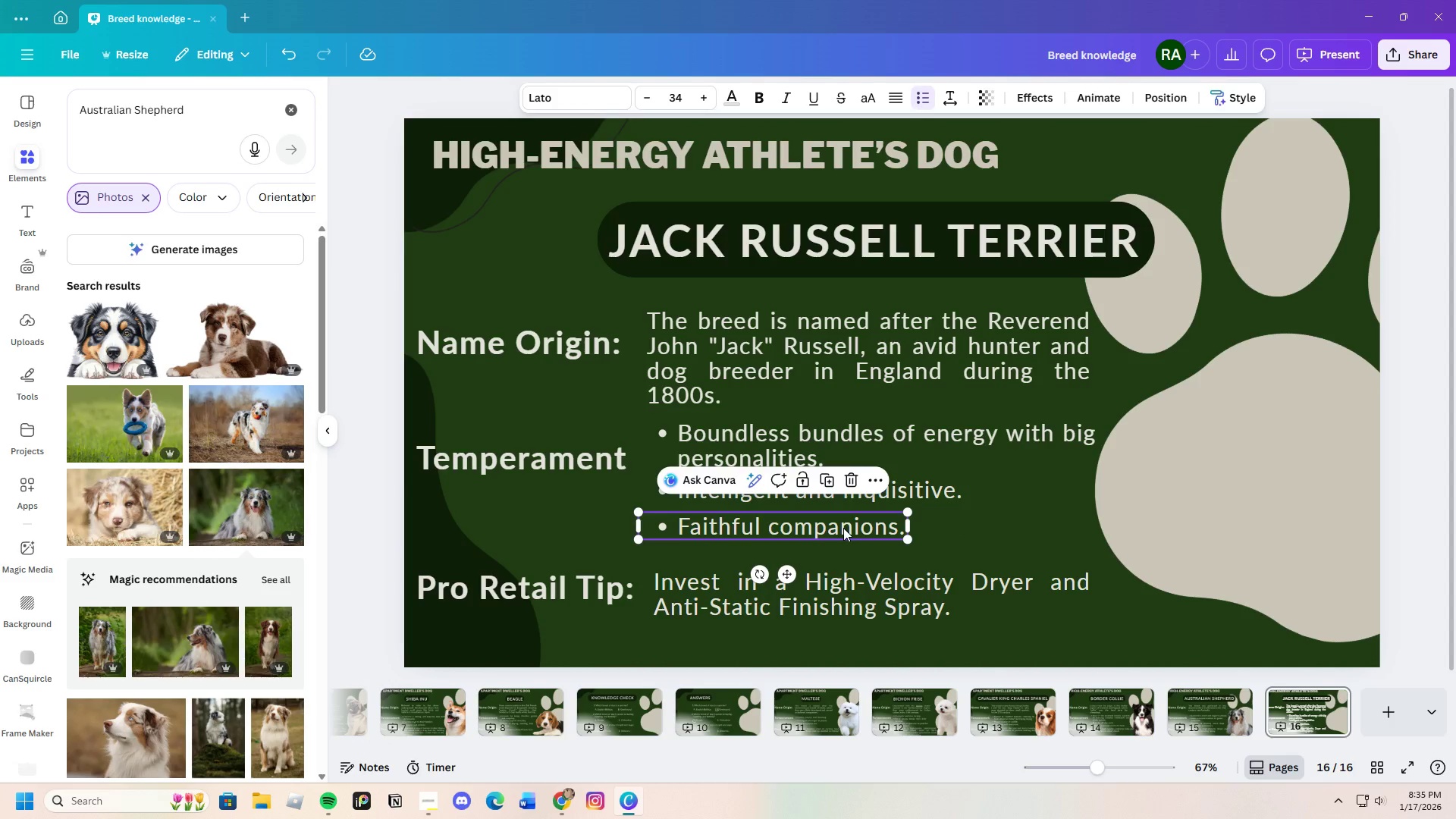 
left_click_drag(start_coordinate=[843, 528], to_coordinate=[844, 536])
 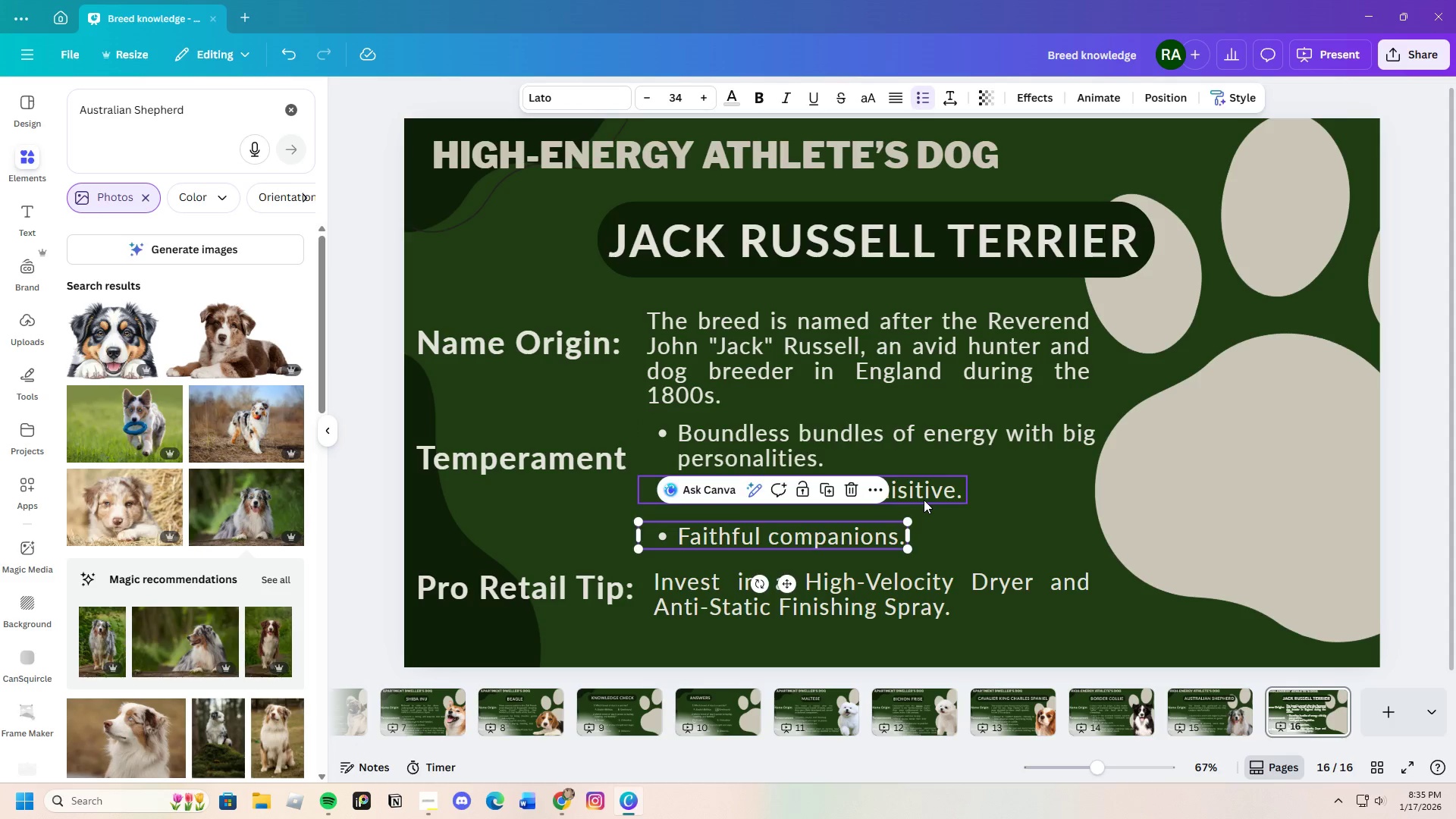 
left_click([924, 500])
 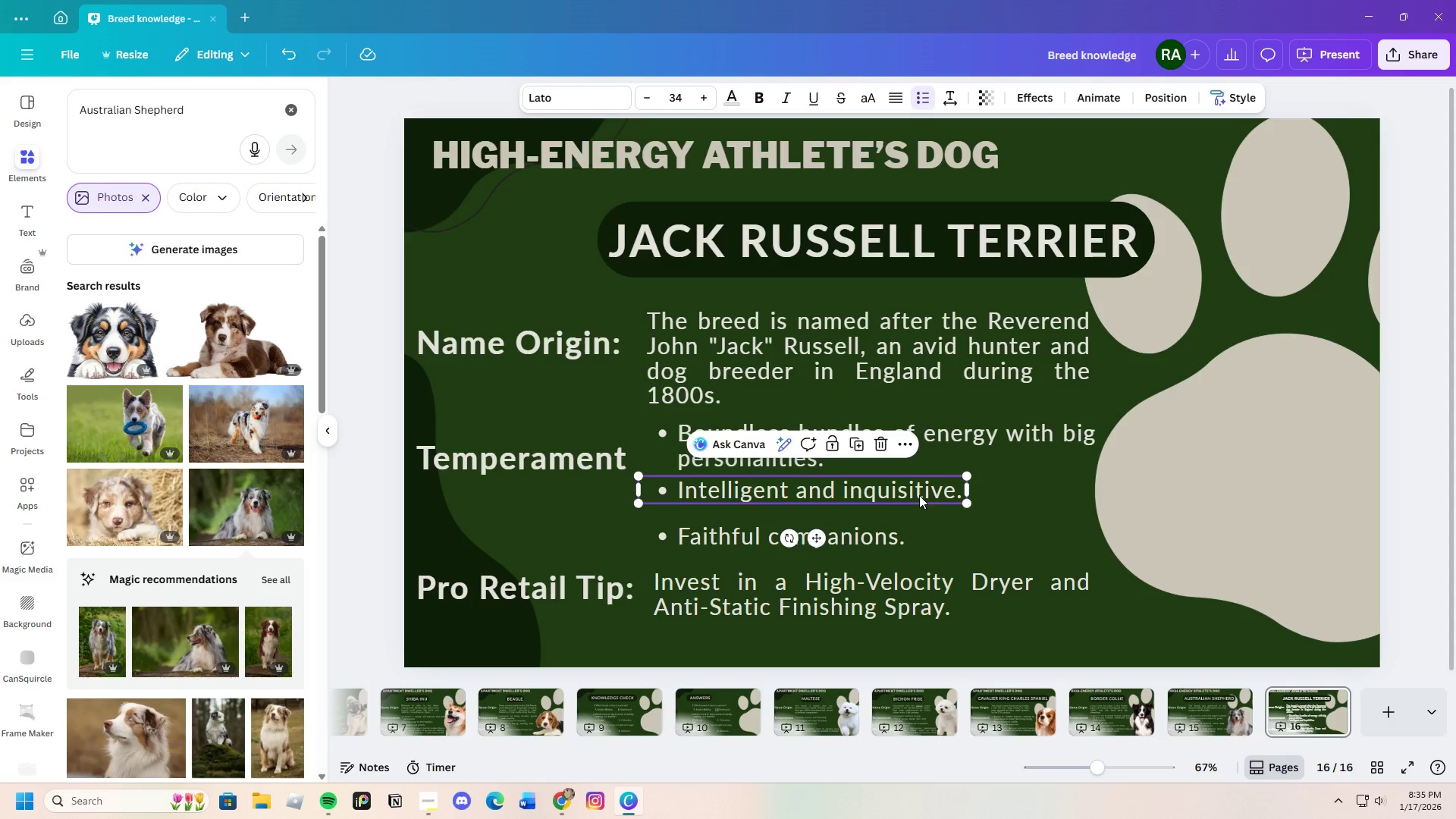 
left_click_drag(start_coordinate=[919, 495], to_coordinate=[917, 506])
 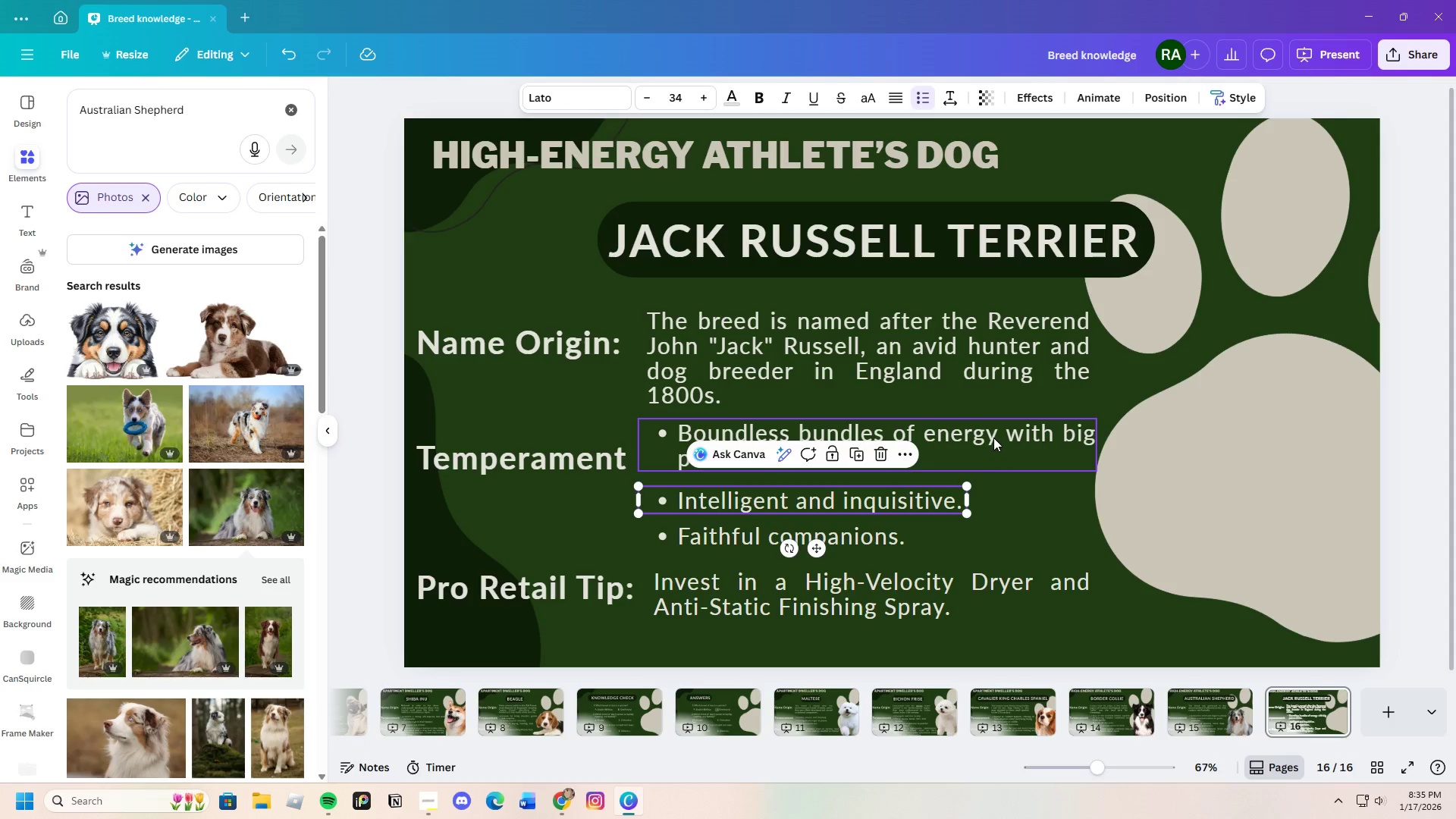 
left_click([993, 438])
 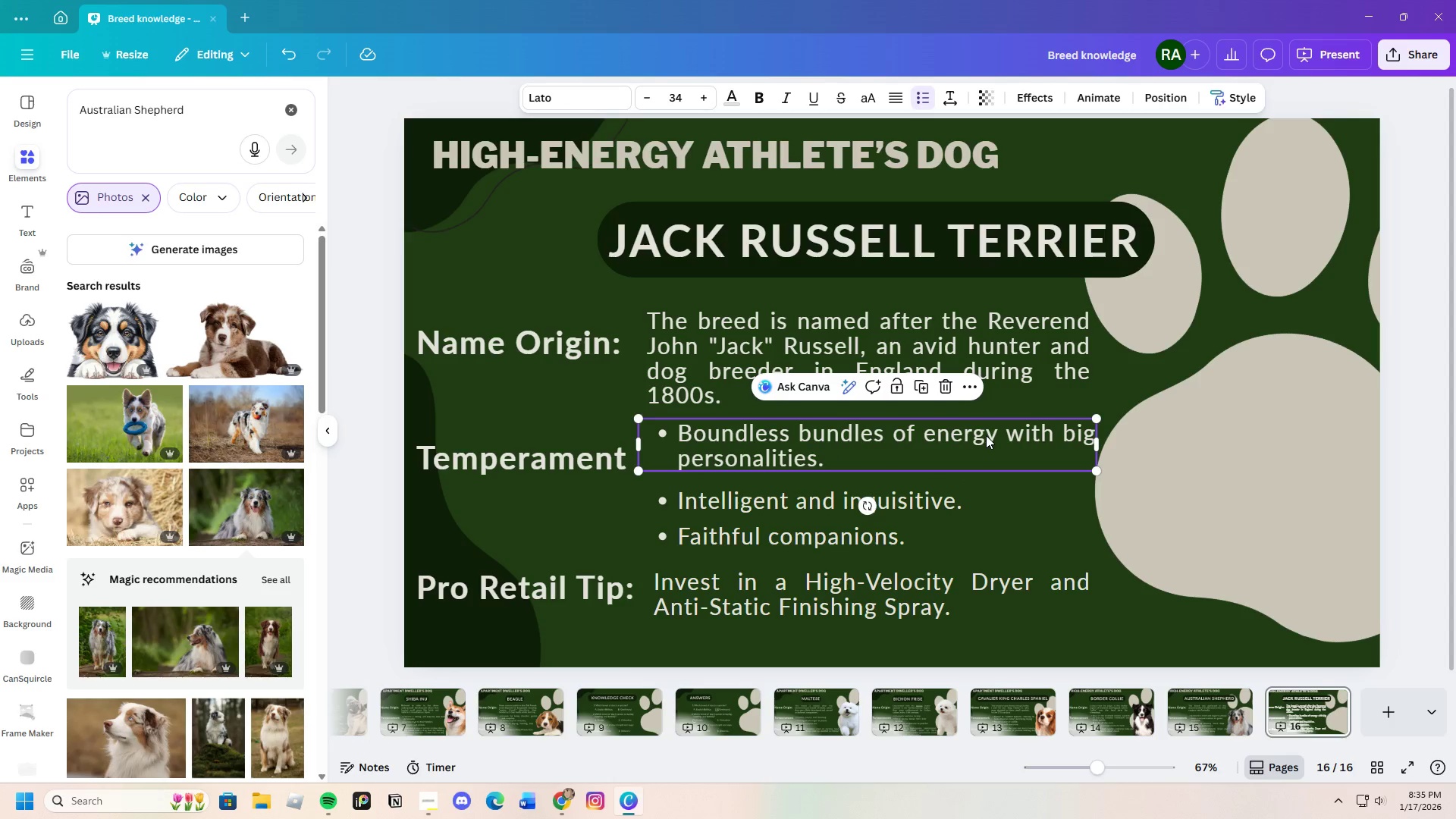 
left_click_drag(start_coordinate=[986, 435], to_coordinate=[986, 450])
 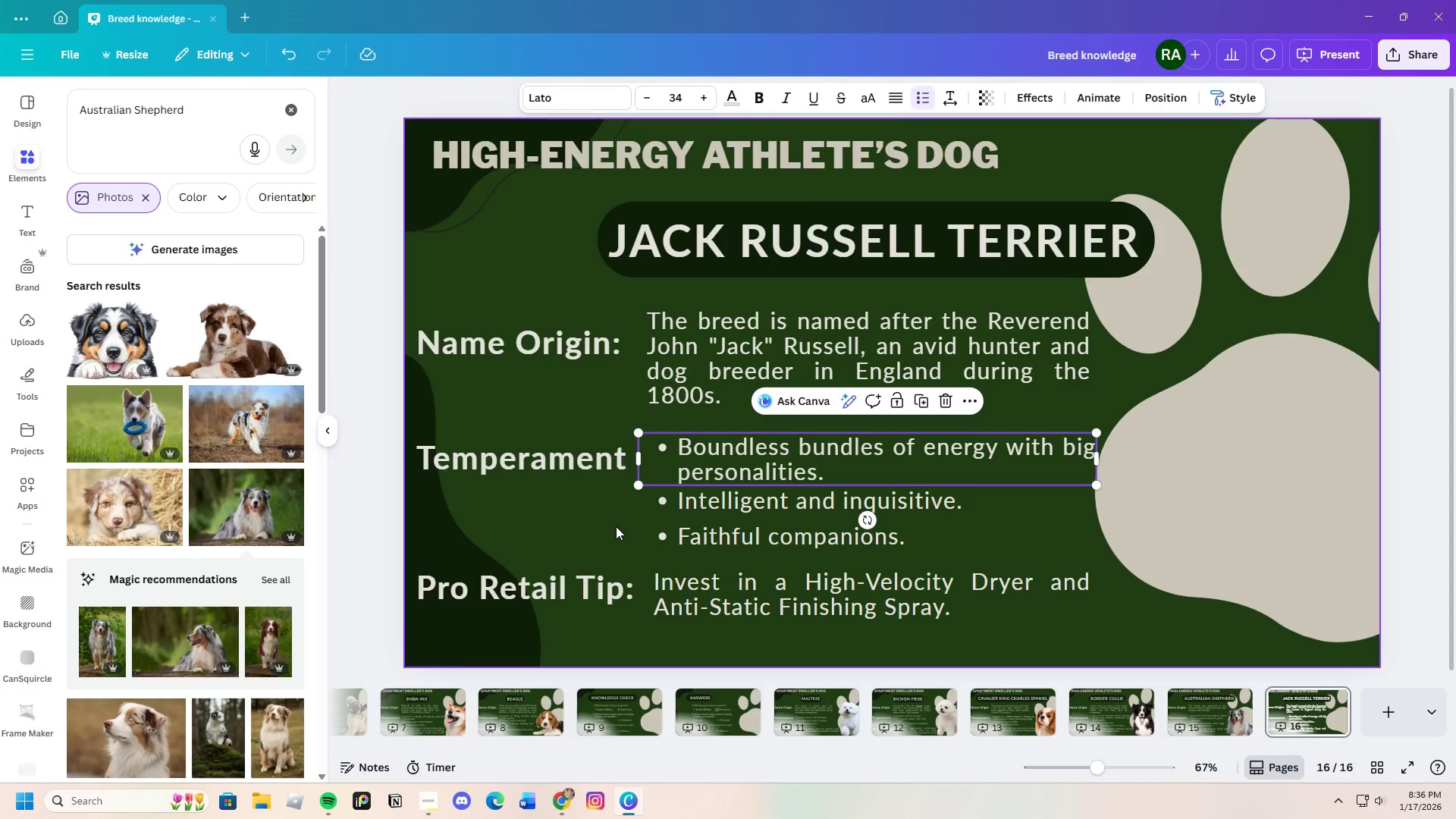 
left_click([607, 524])
 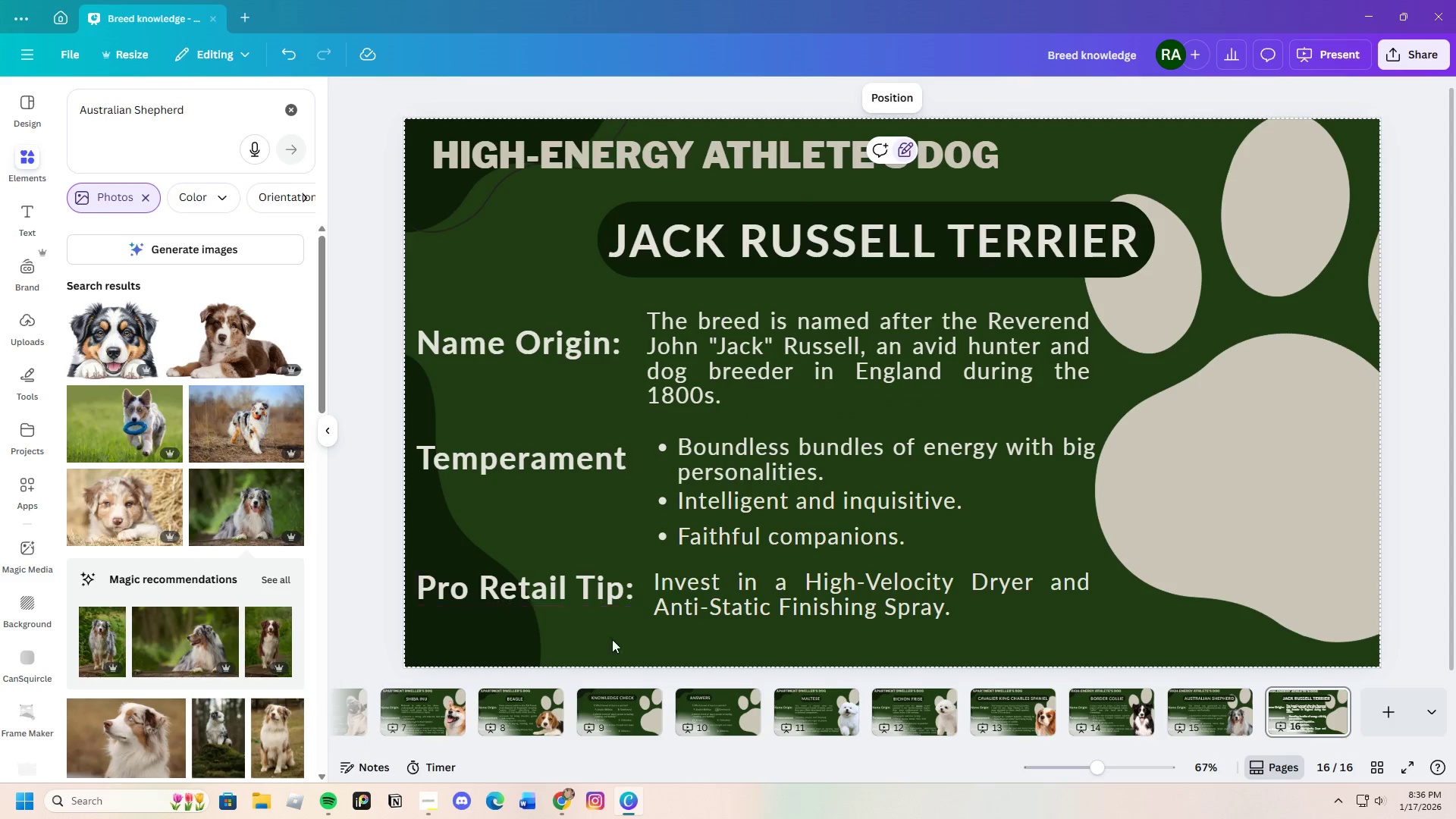 
left_click([626, 800])
 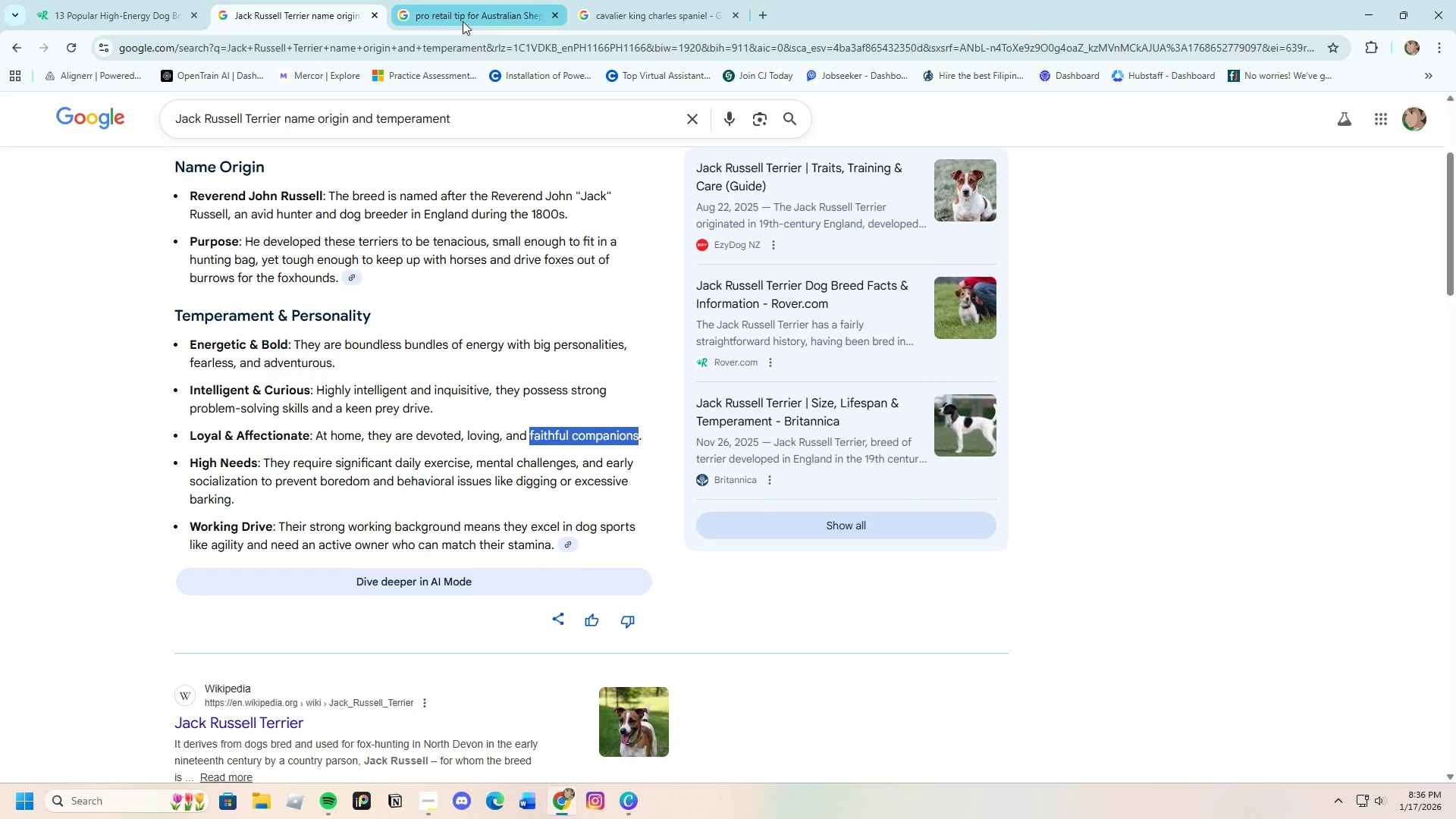 
scroll: coordinate [343, 253], scroll_direction: up, amount: 3.0
 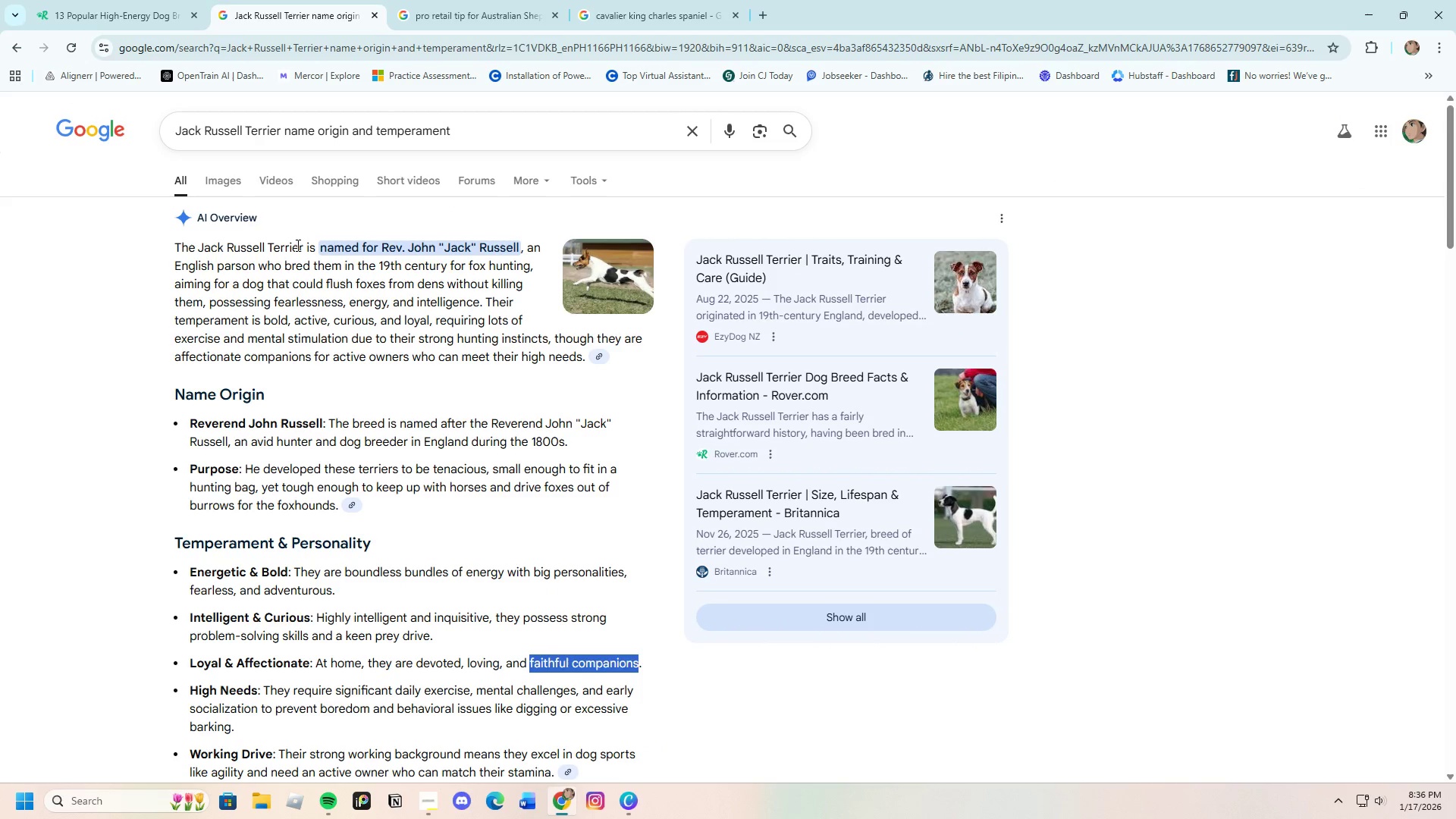 
left_click_drag(start_coordinate=[303, 248], to_coordinate=[200, 247])
 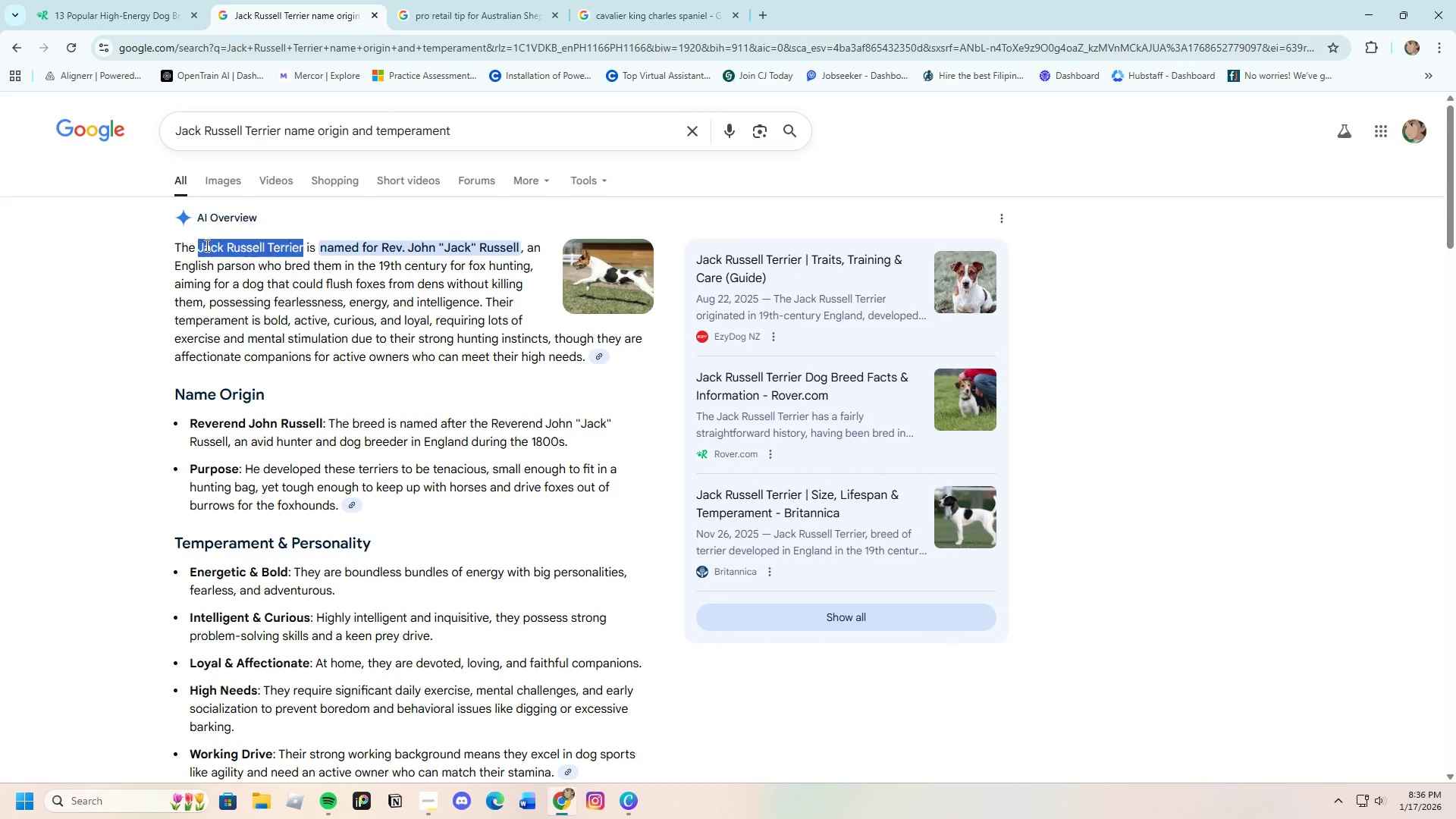 
right_click([206, 245])
 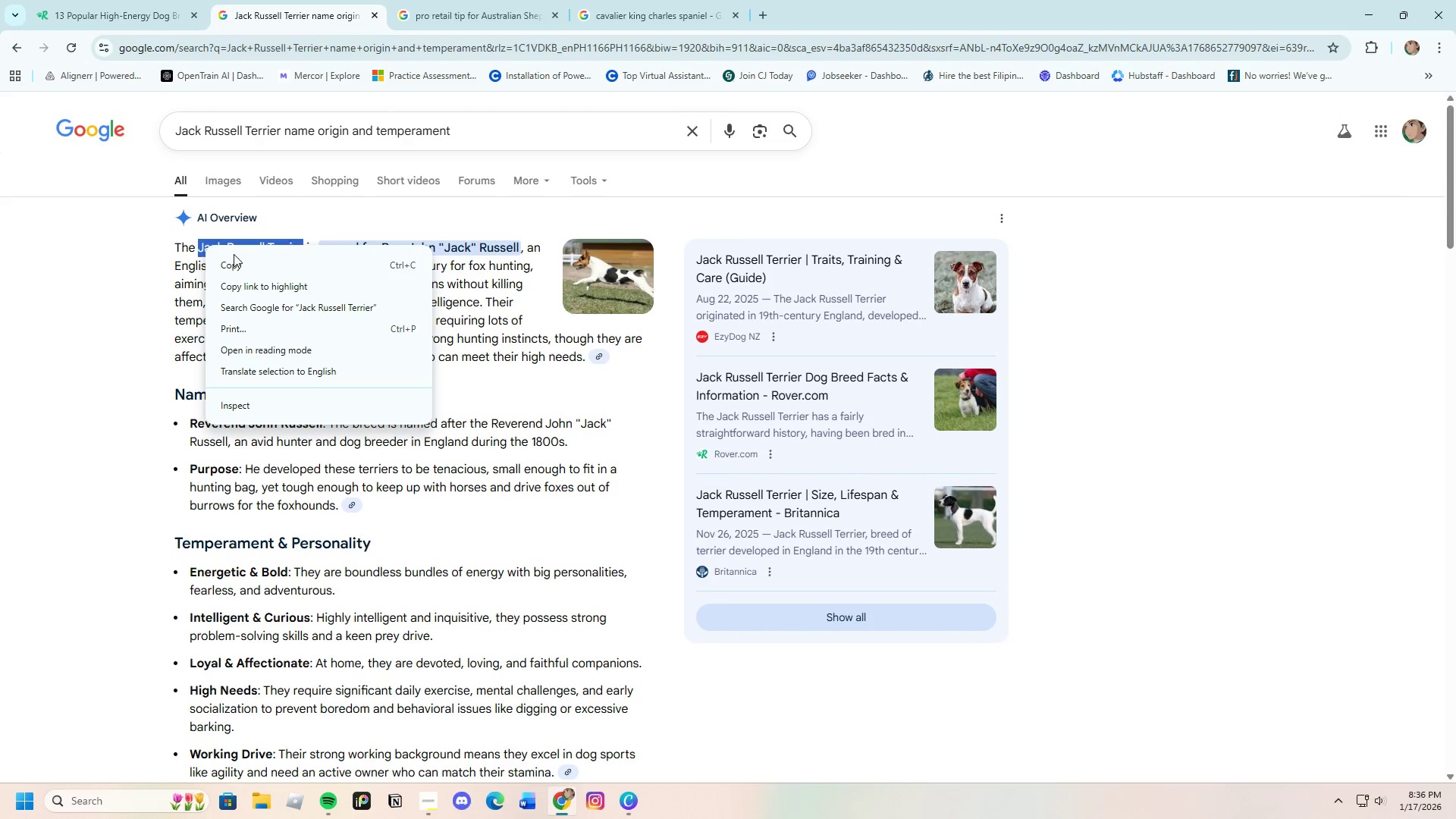 
left_click([234, 254])
 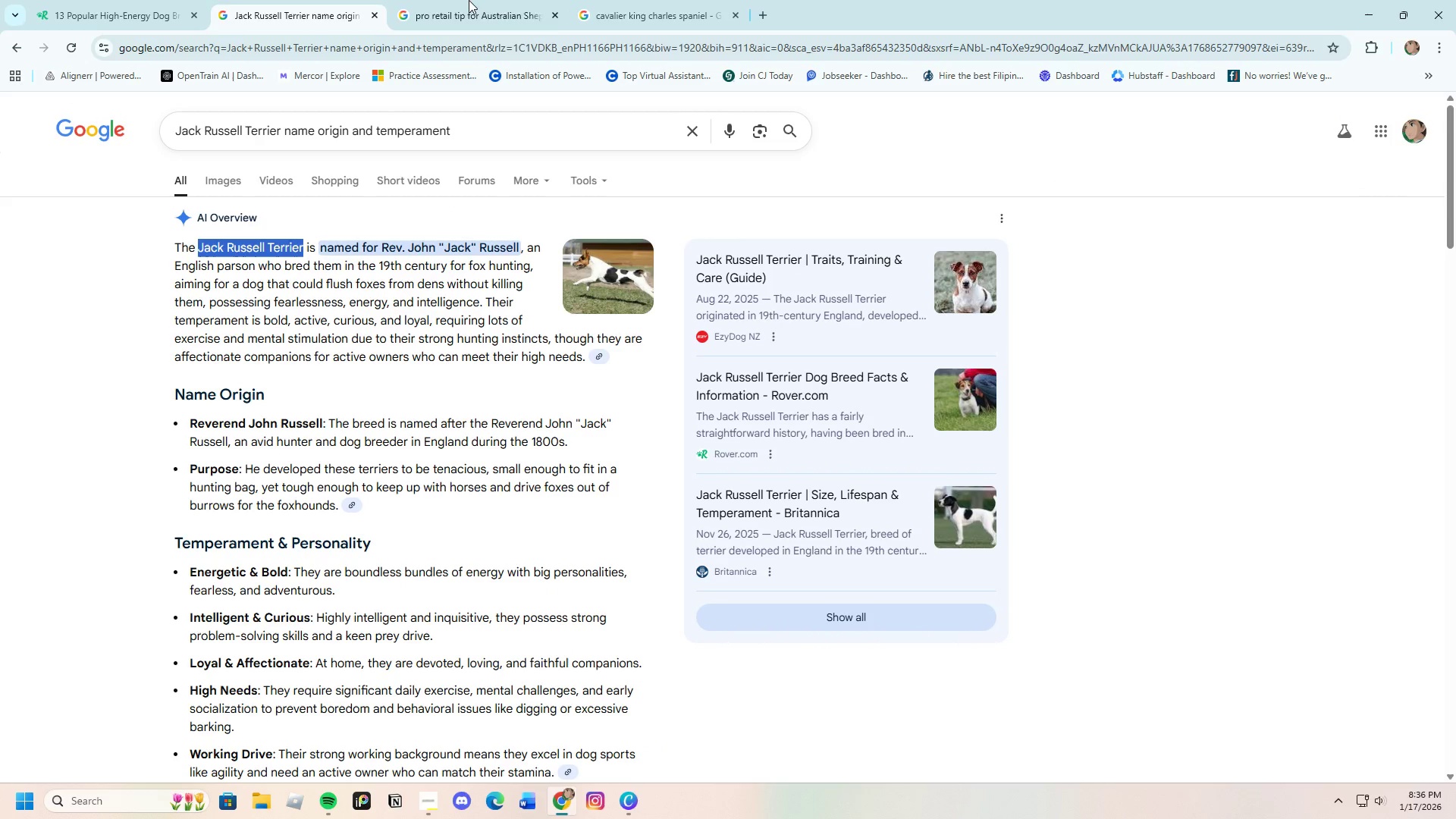 
left_click([472, 0])
 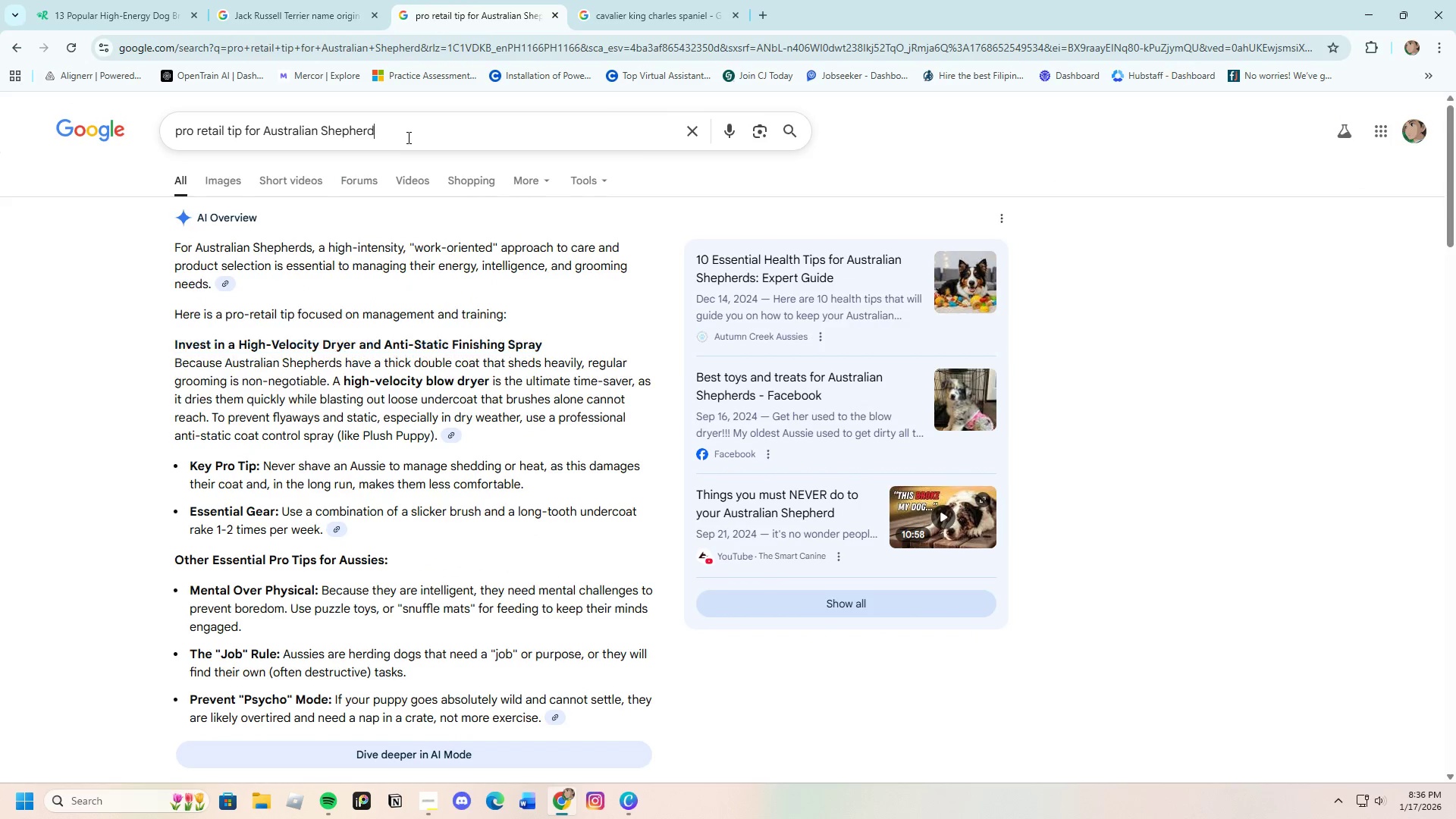 
left_click_drag(start_coordinate=[406, 135], to_coordinate=[264, 138])
 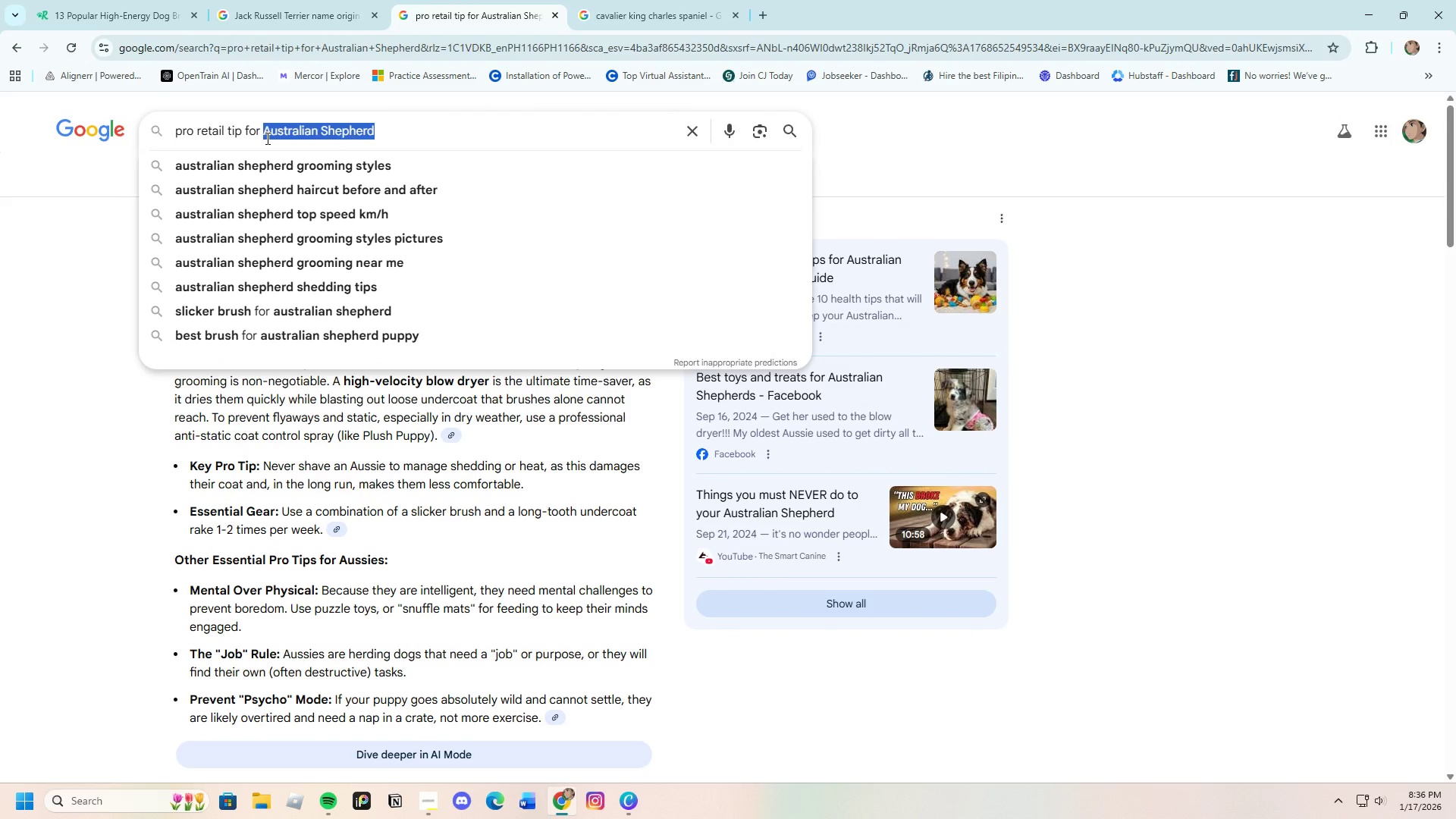 
key(Backspace)
 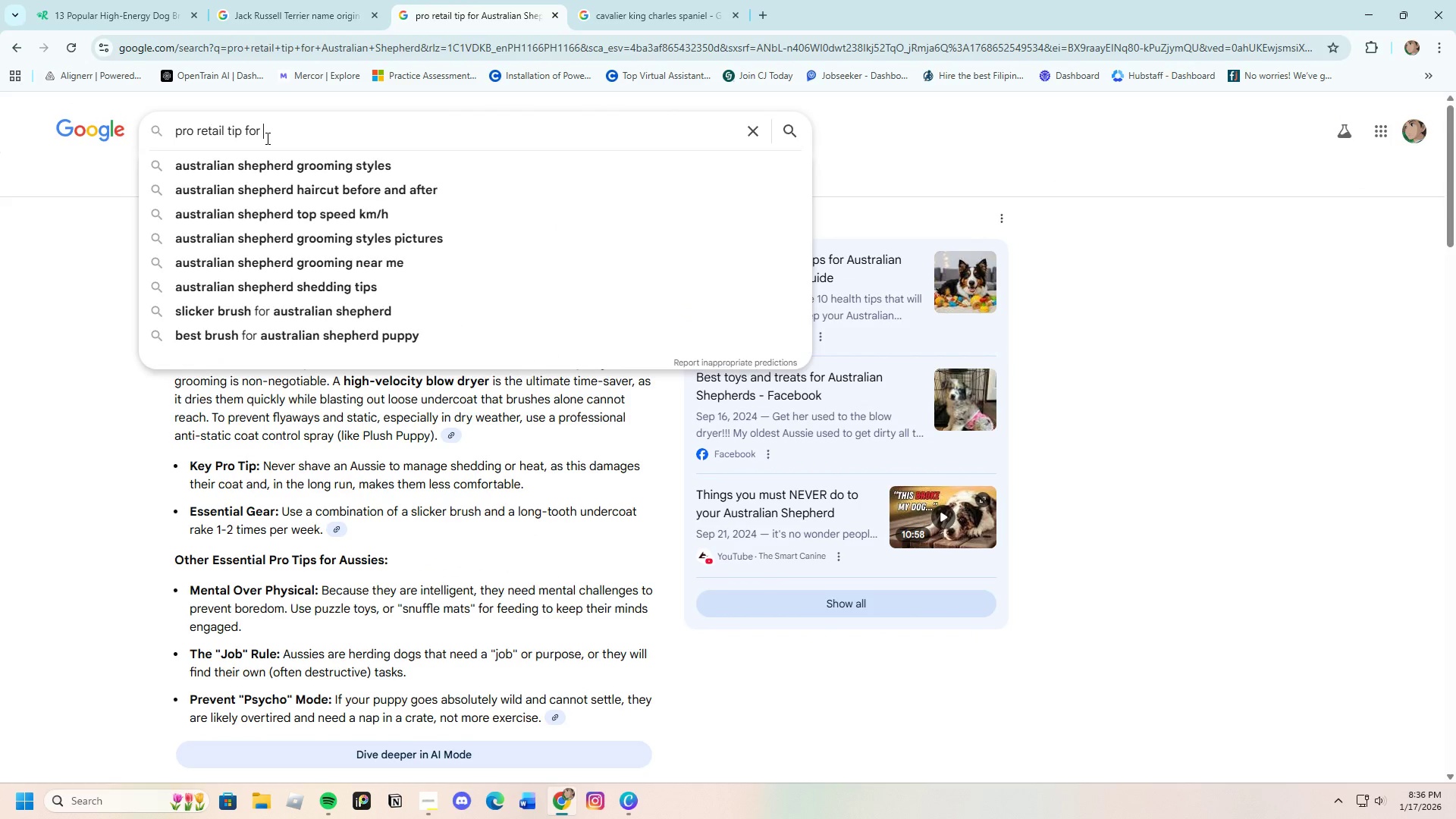 
hold_key(key=ControlLeft, duration=0.38)
 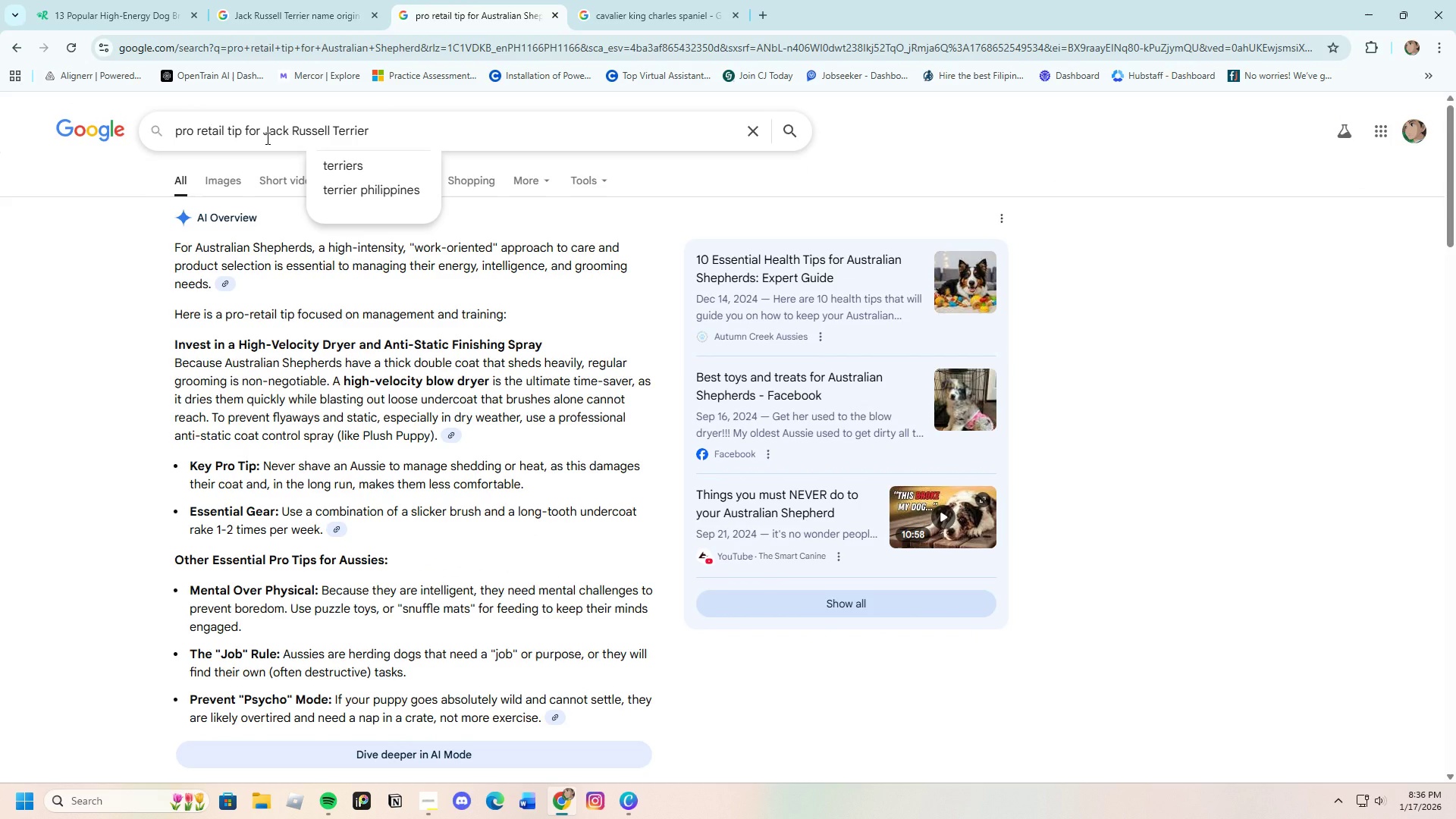 
key(V)
 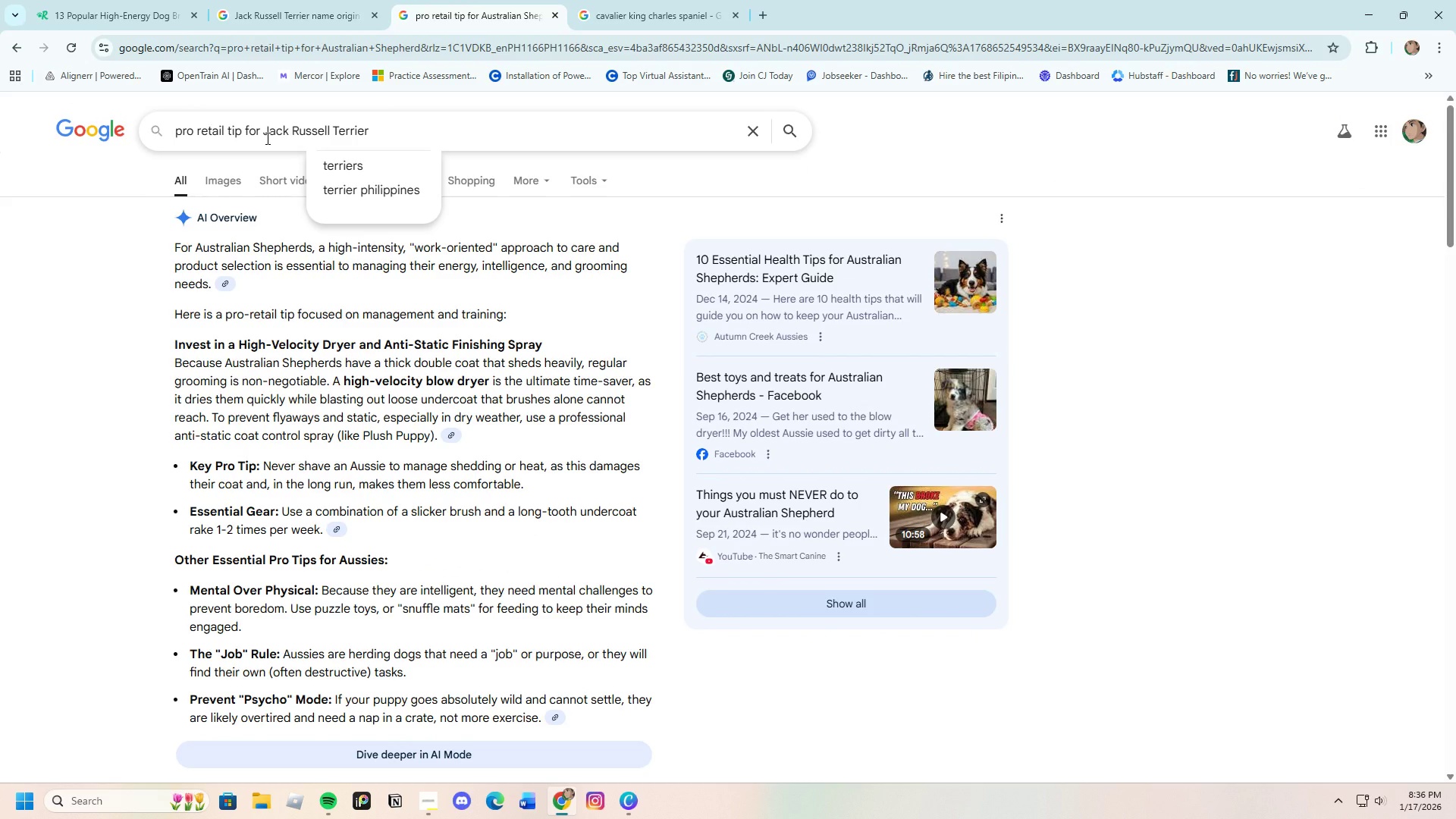 
key(Control+Enter)
 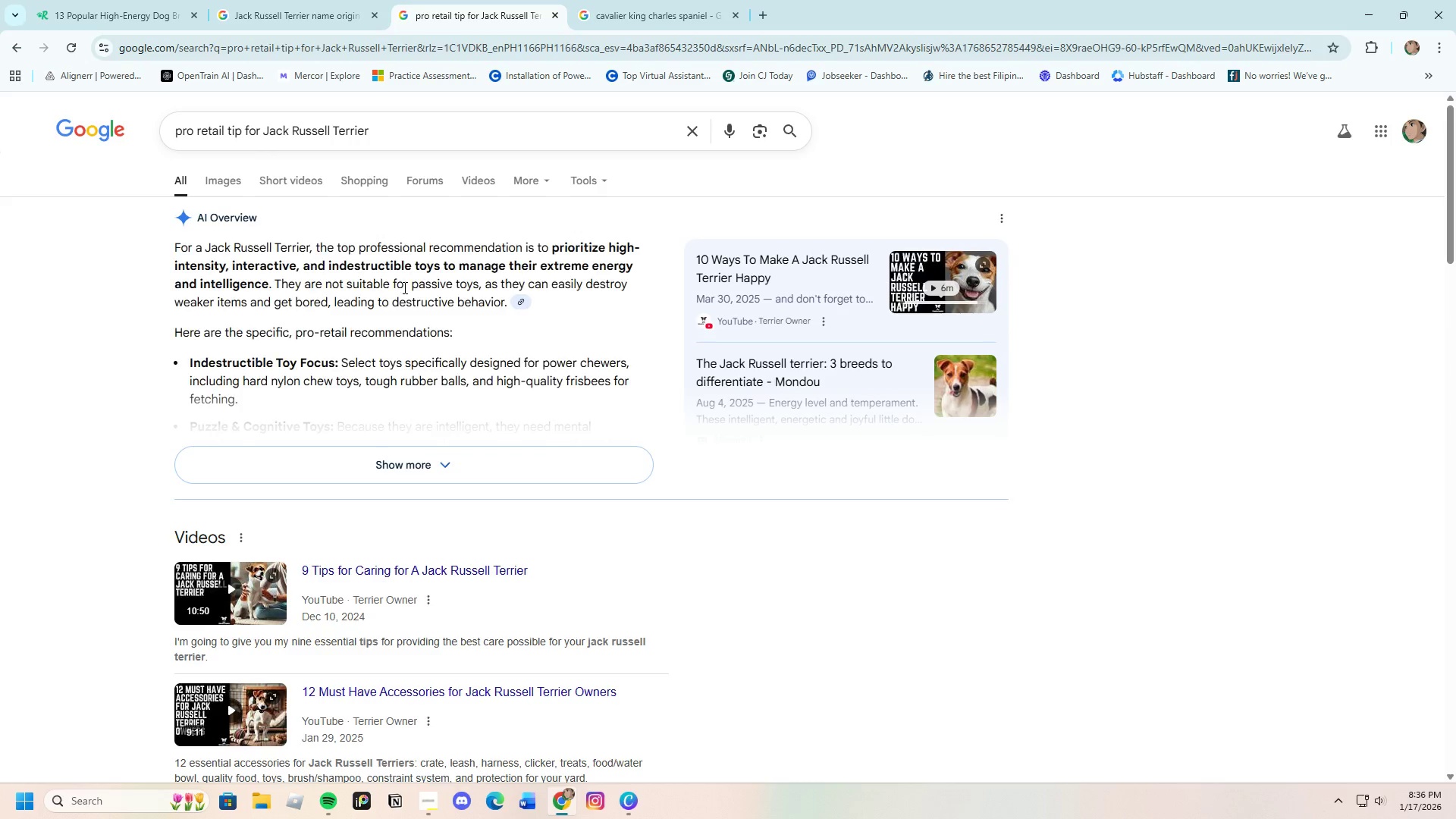 
wait(8.38)
 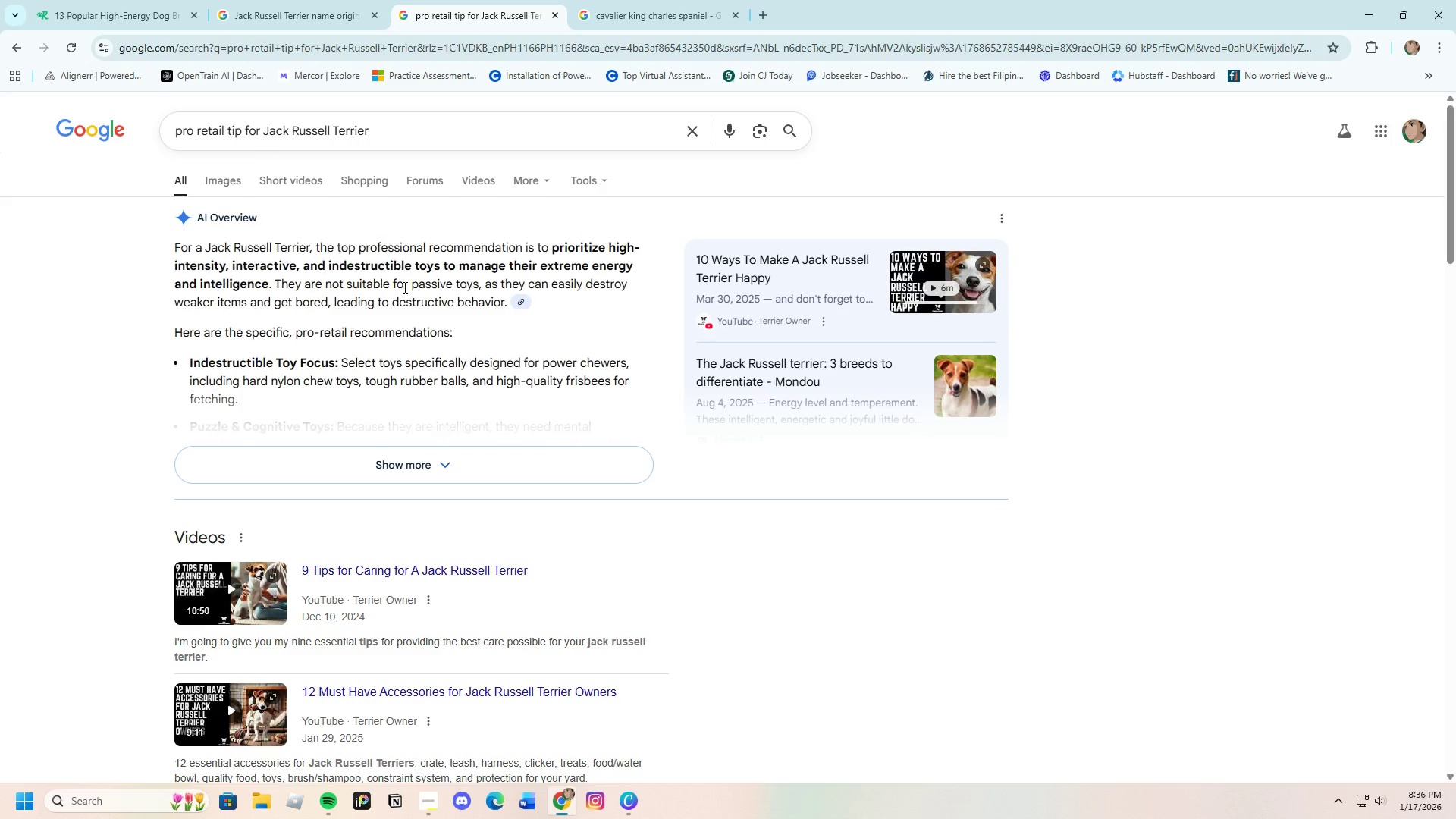 
left_click_drag(start_coordinate=[549, 246], to_coordinate=[271, 282])
 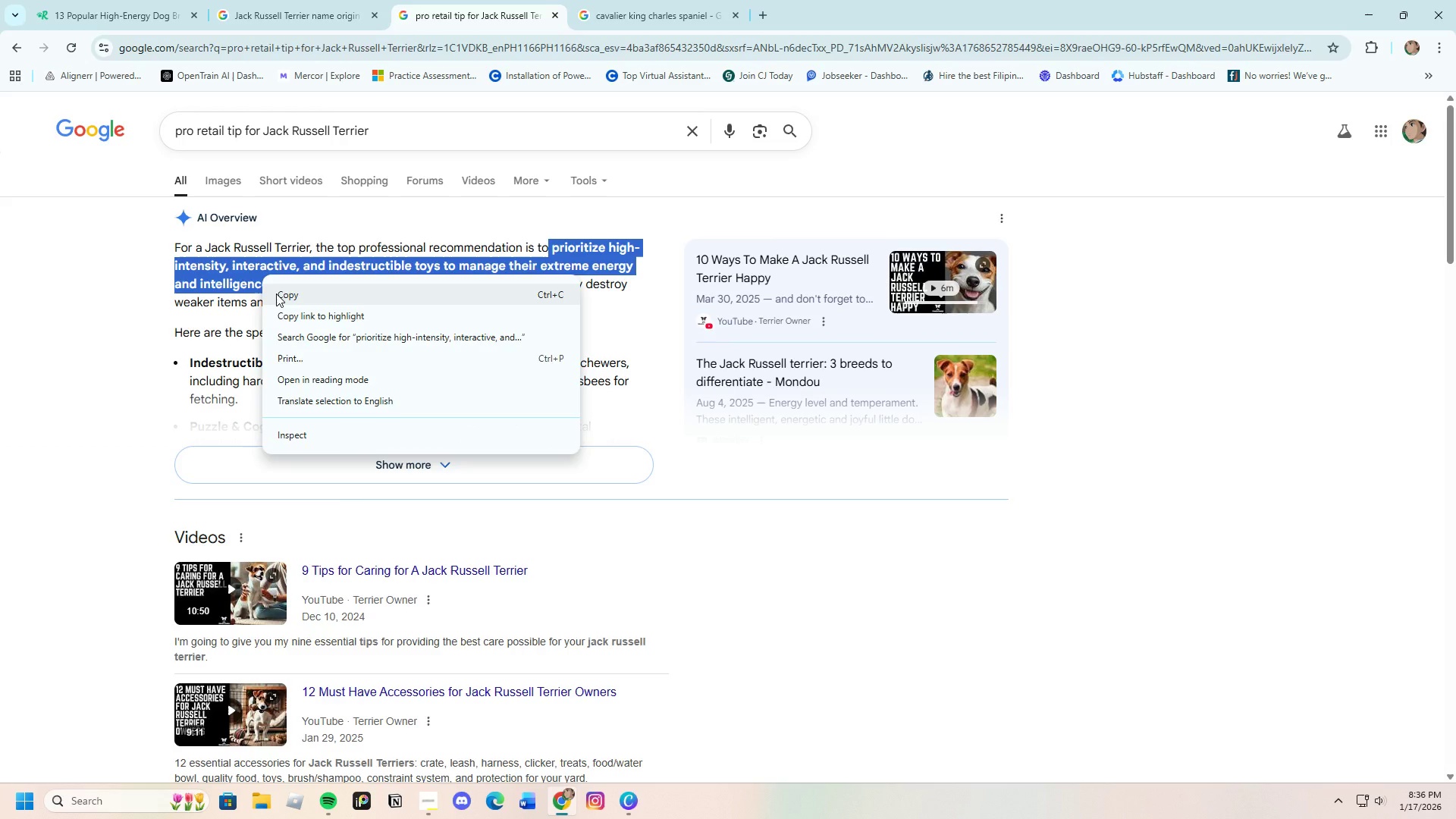 
left_click([276, 293])
 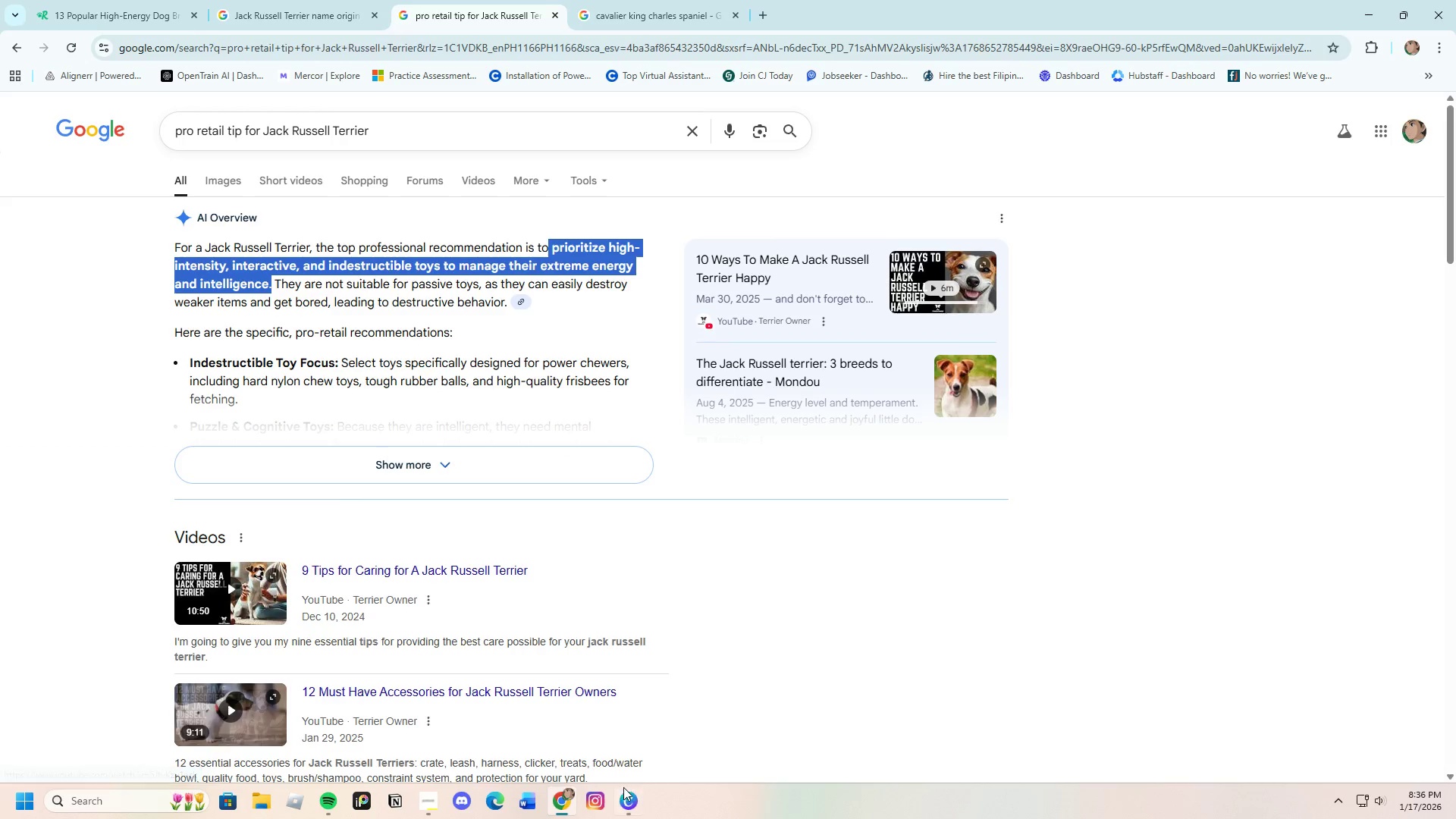 
left_click([629, 799])
 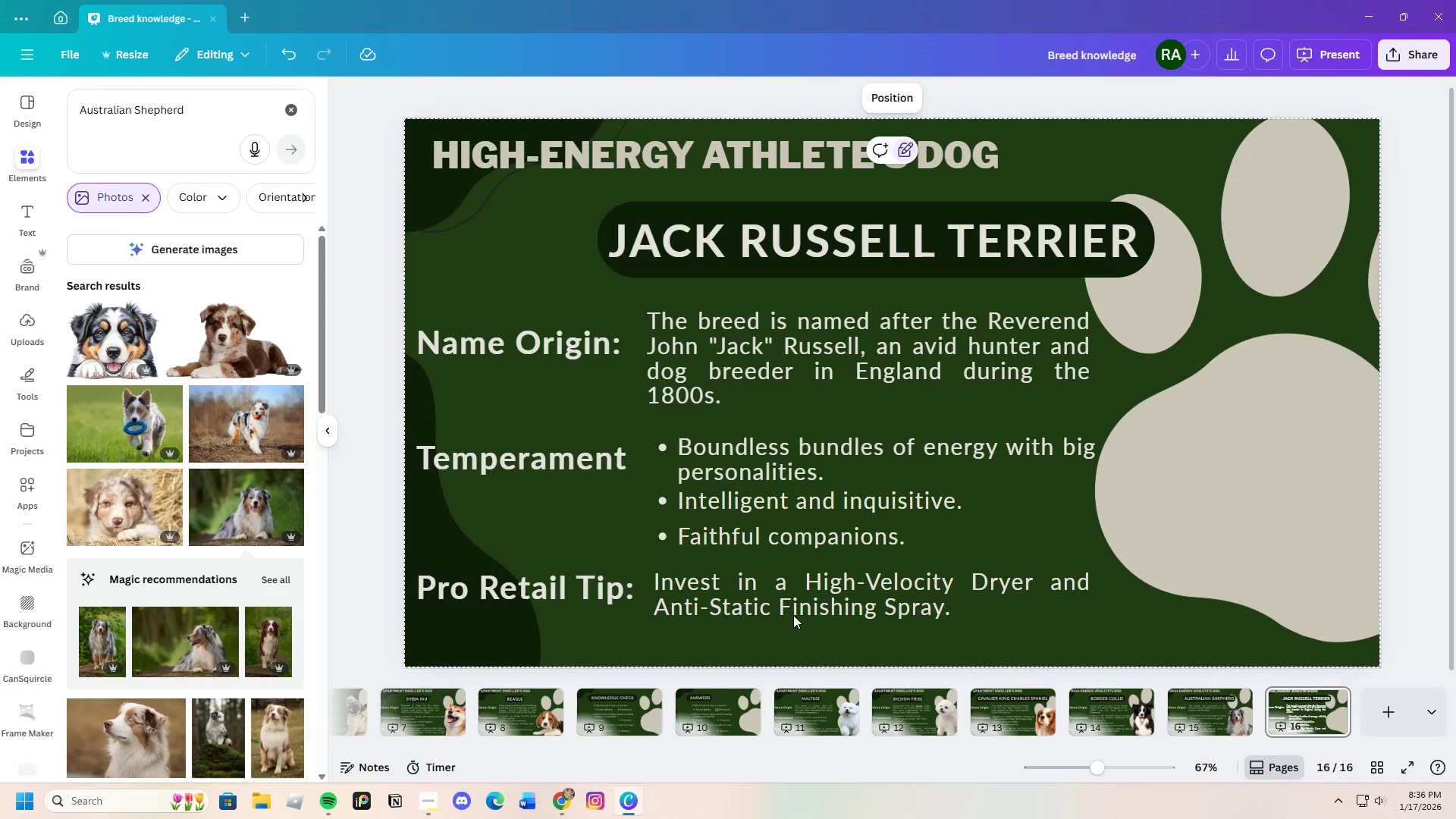 
double_click([795, 602])
 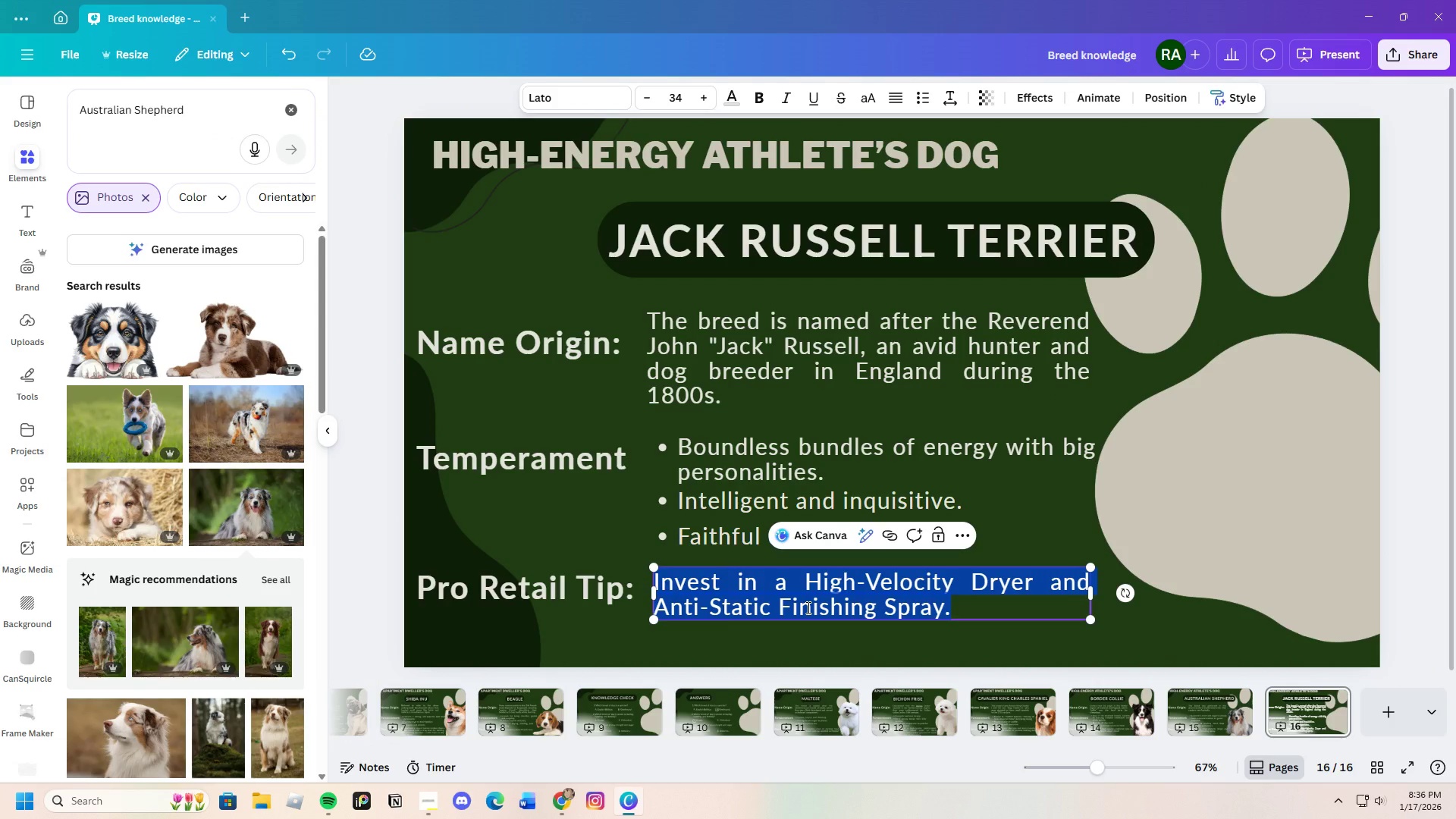 
key(Backspace)
 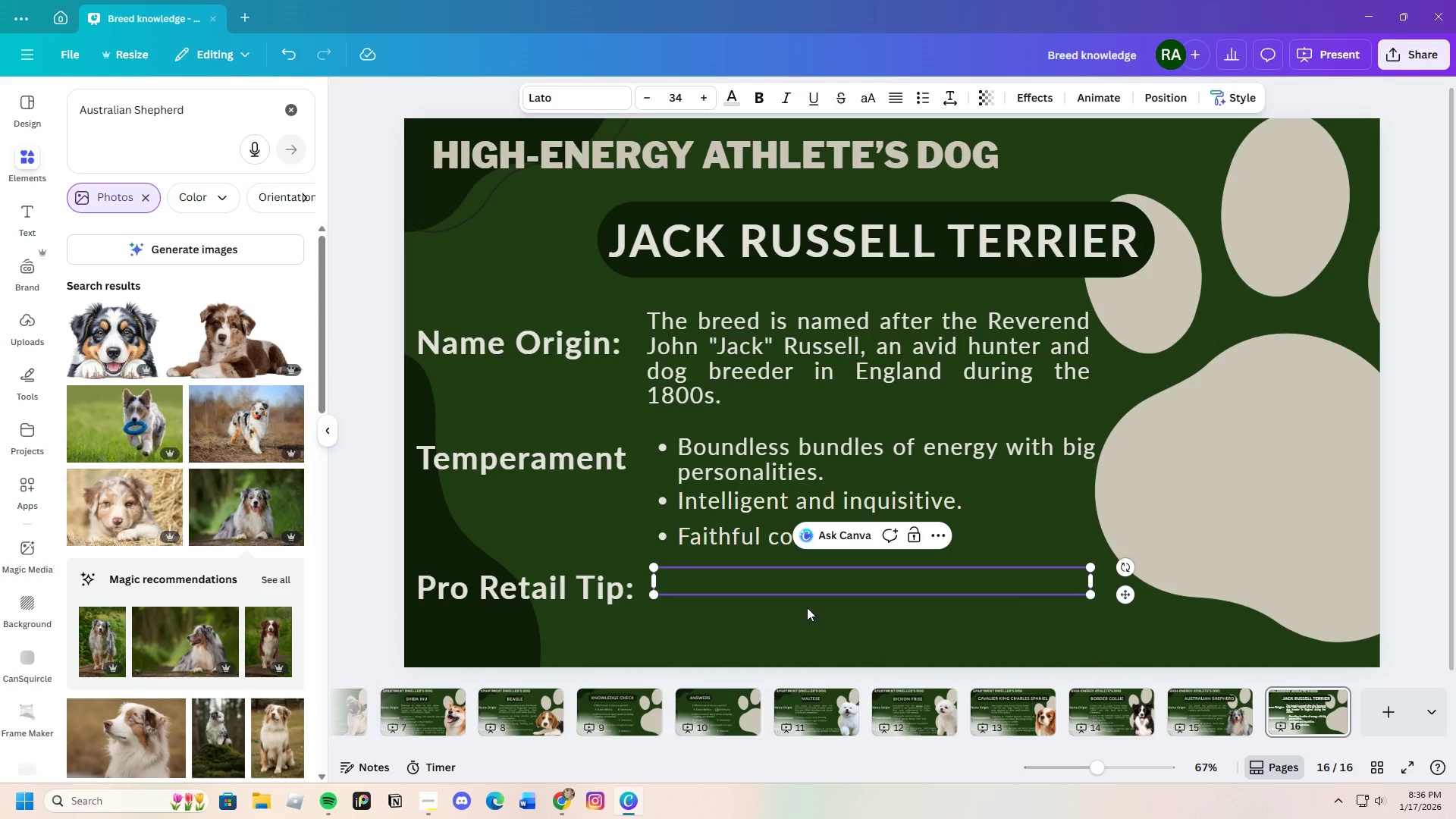 
key(Control+V)
 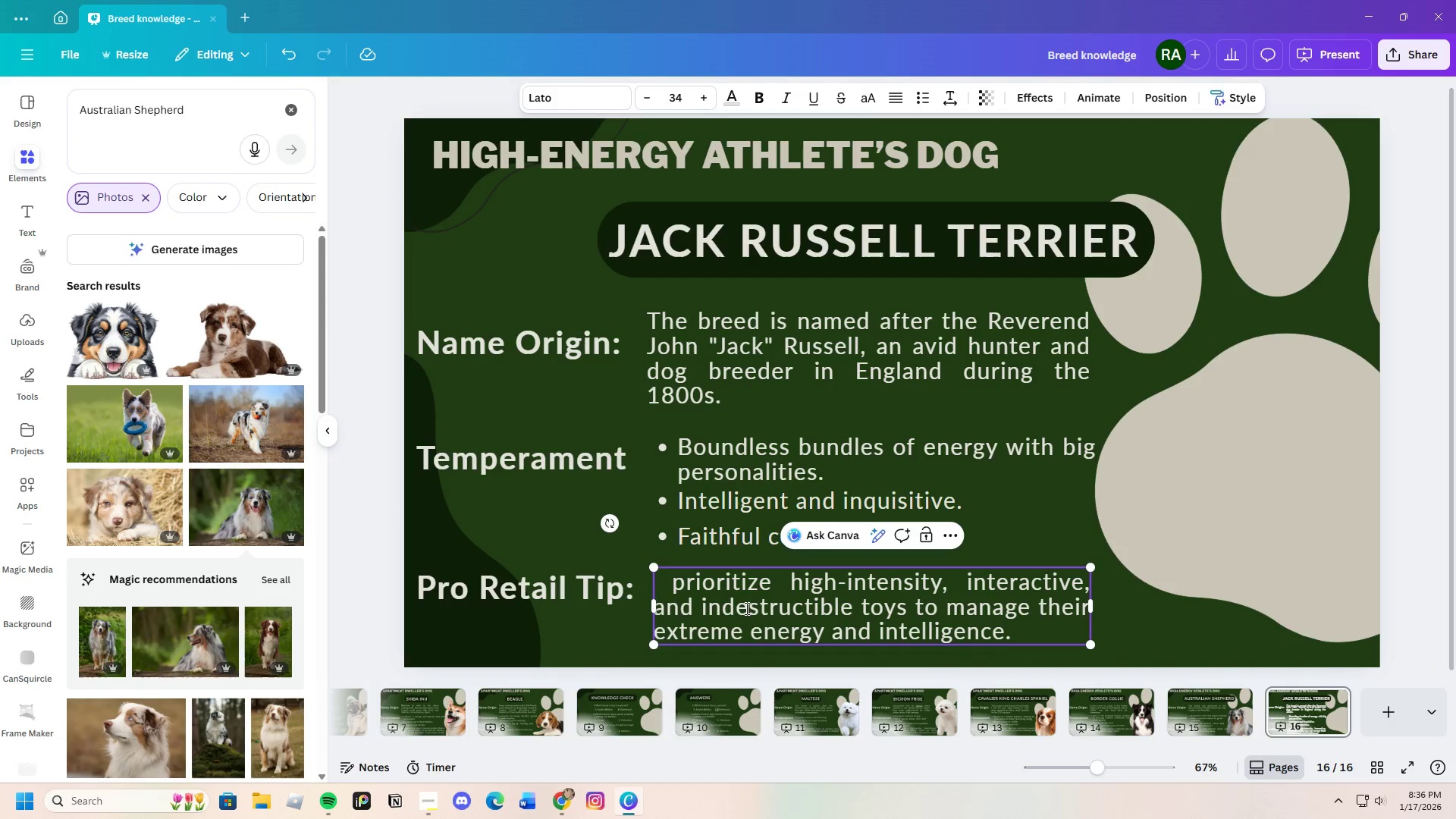 
left_click([684, 584])
 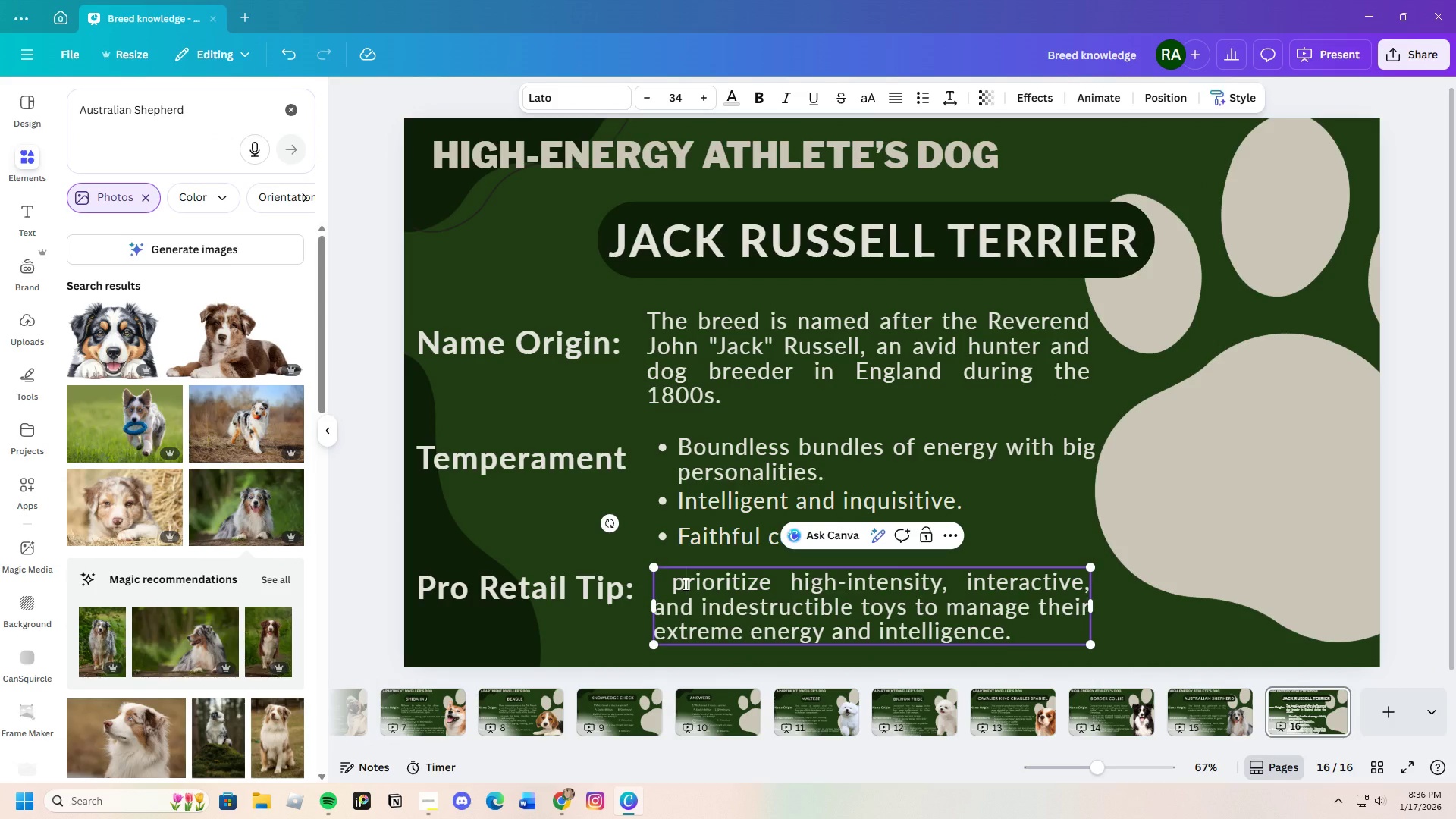 
key(Backspace)
 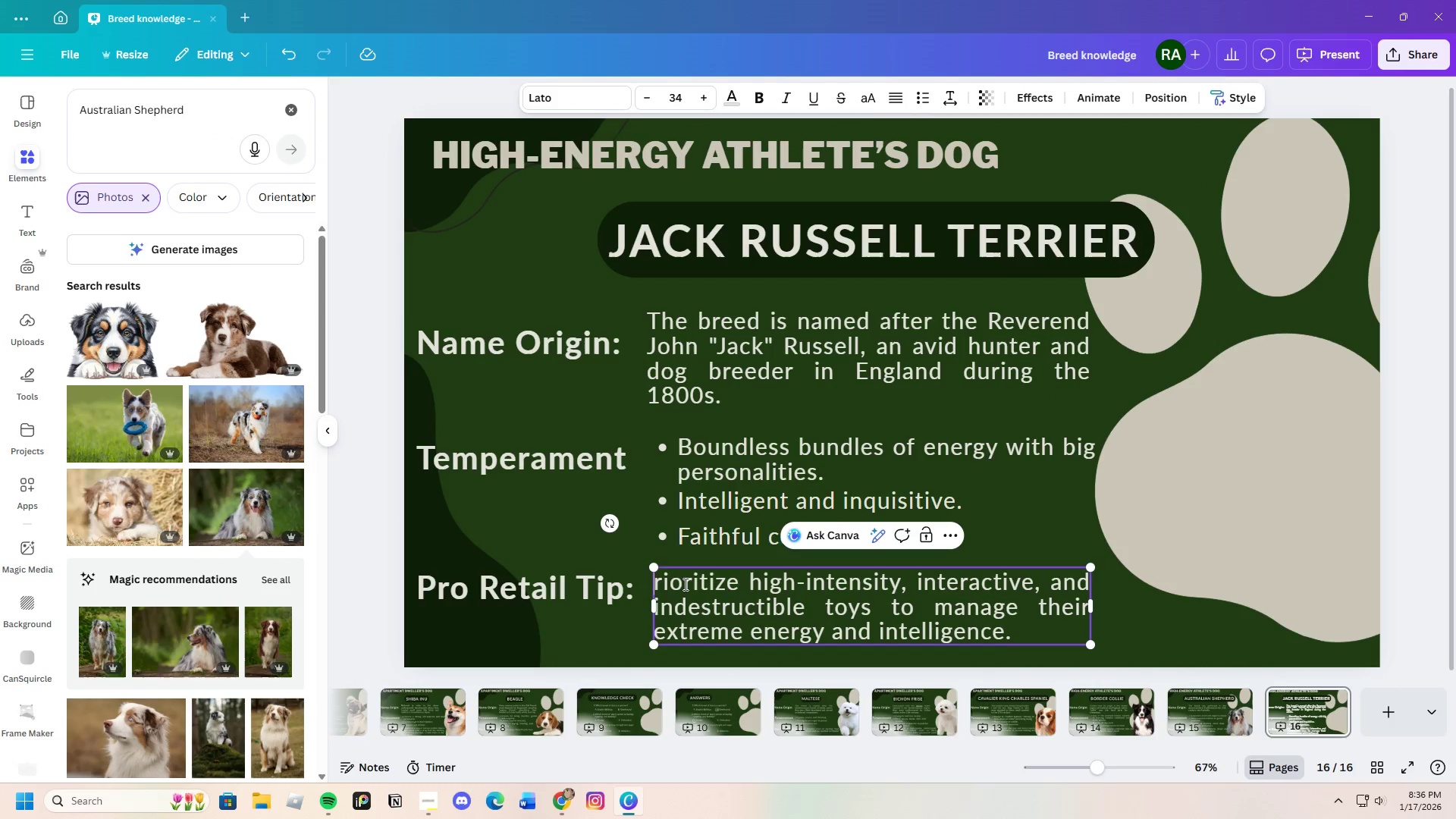 
key(Backspace)
 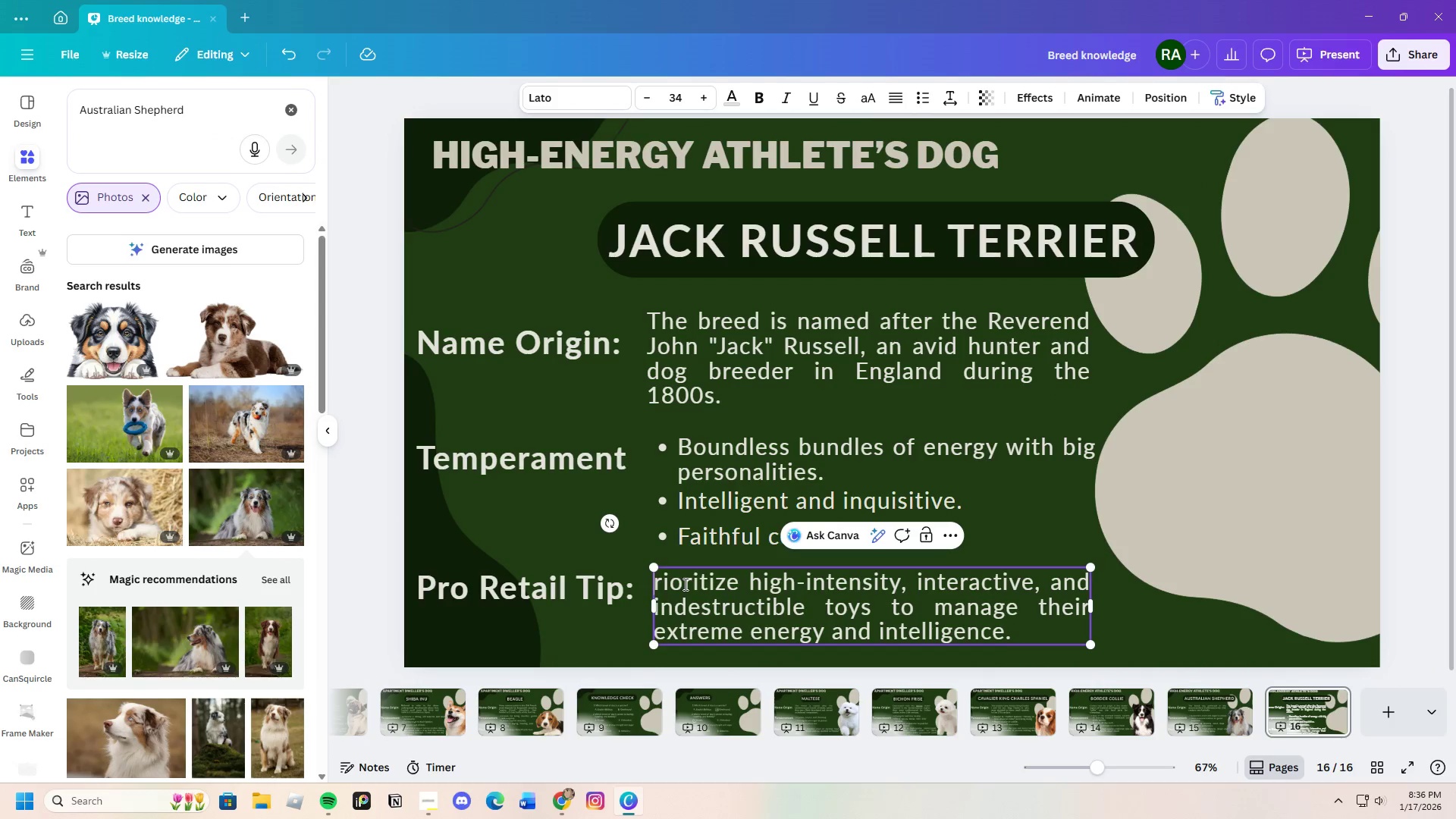 
key(Backspace)
 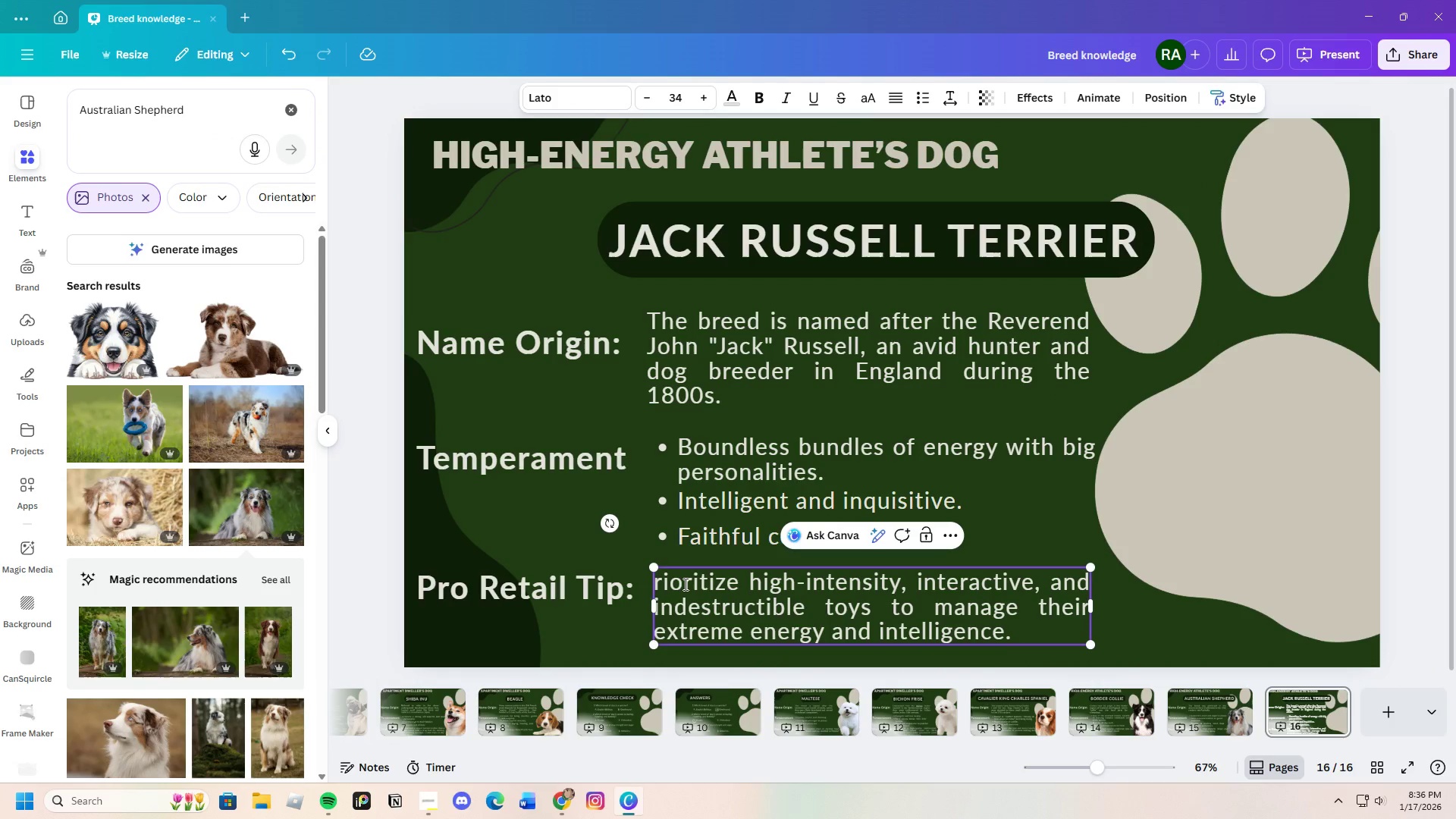 
key(Shift+P)
 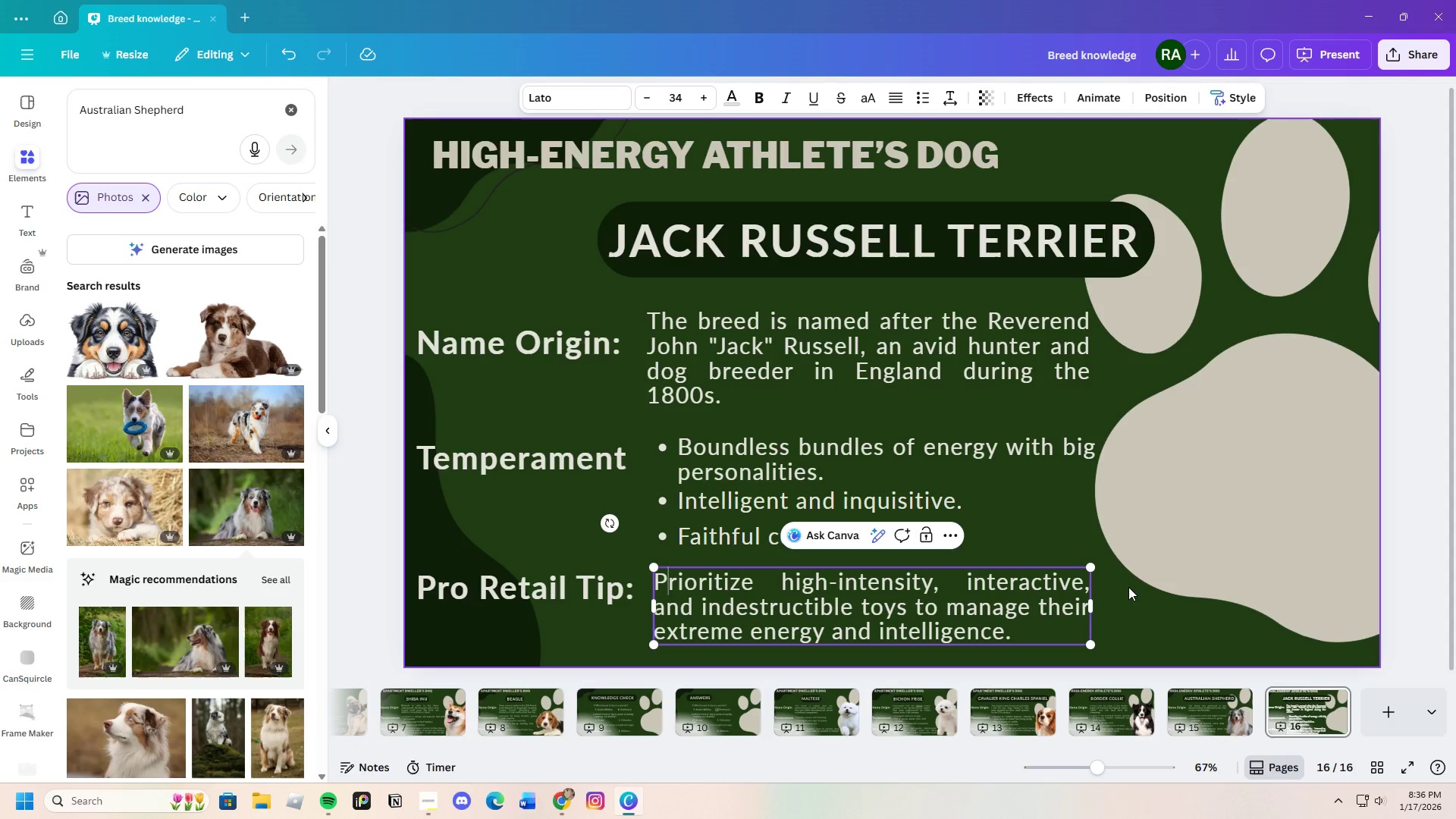 
left_click([1135, 640])
 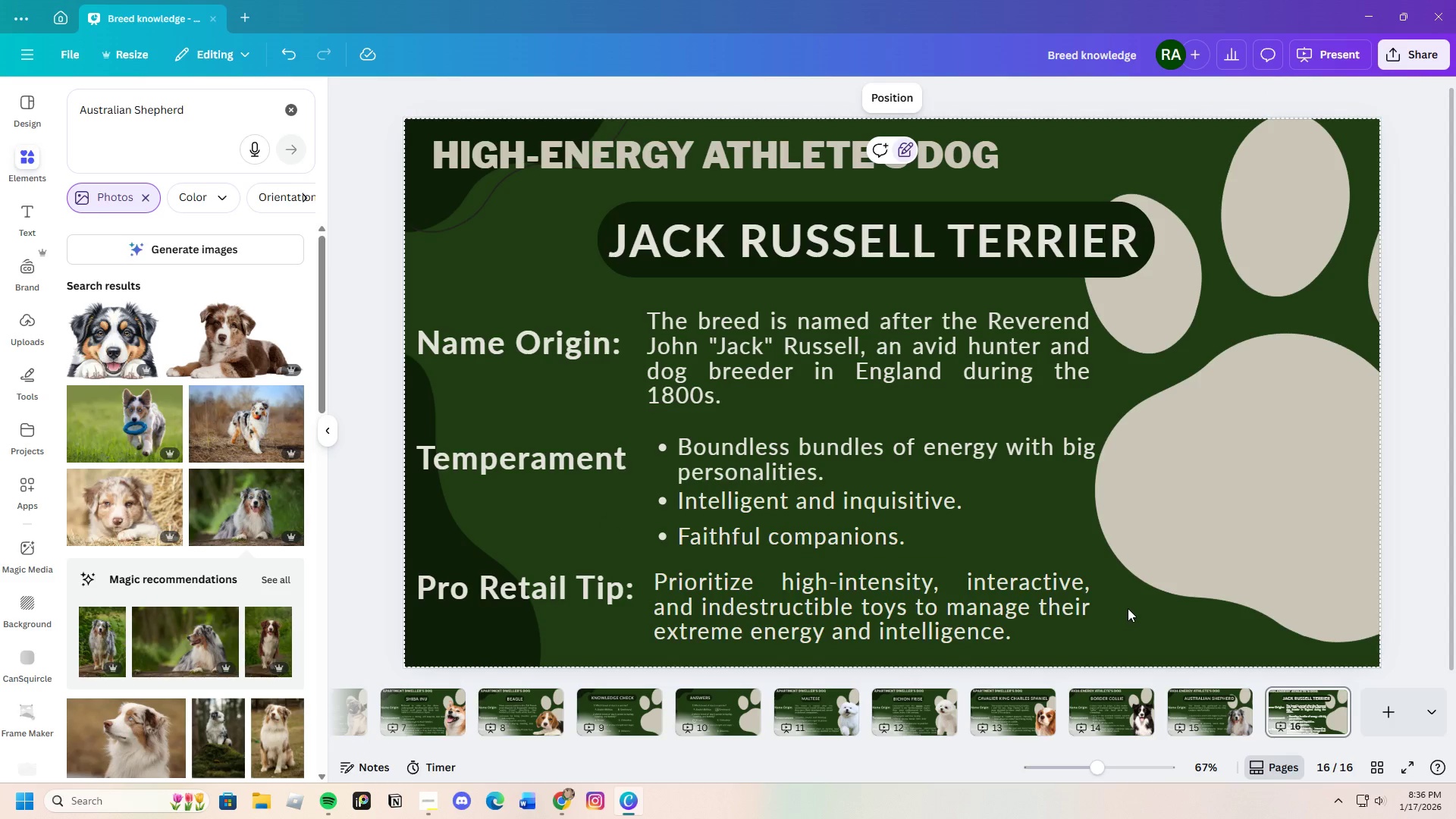 
wait(9.89)
 